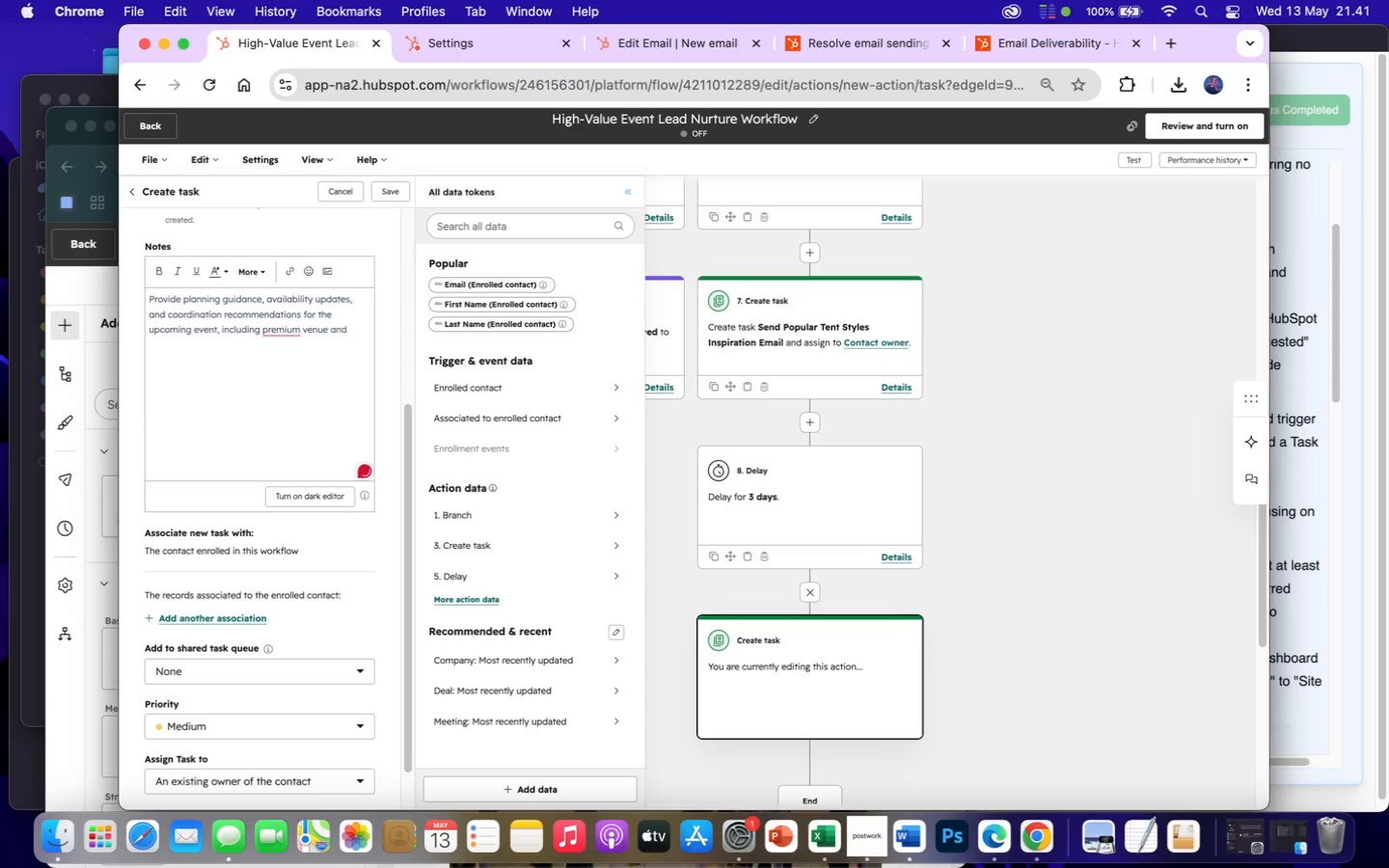 
wait(9.68)
 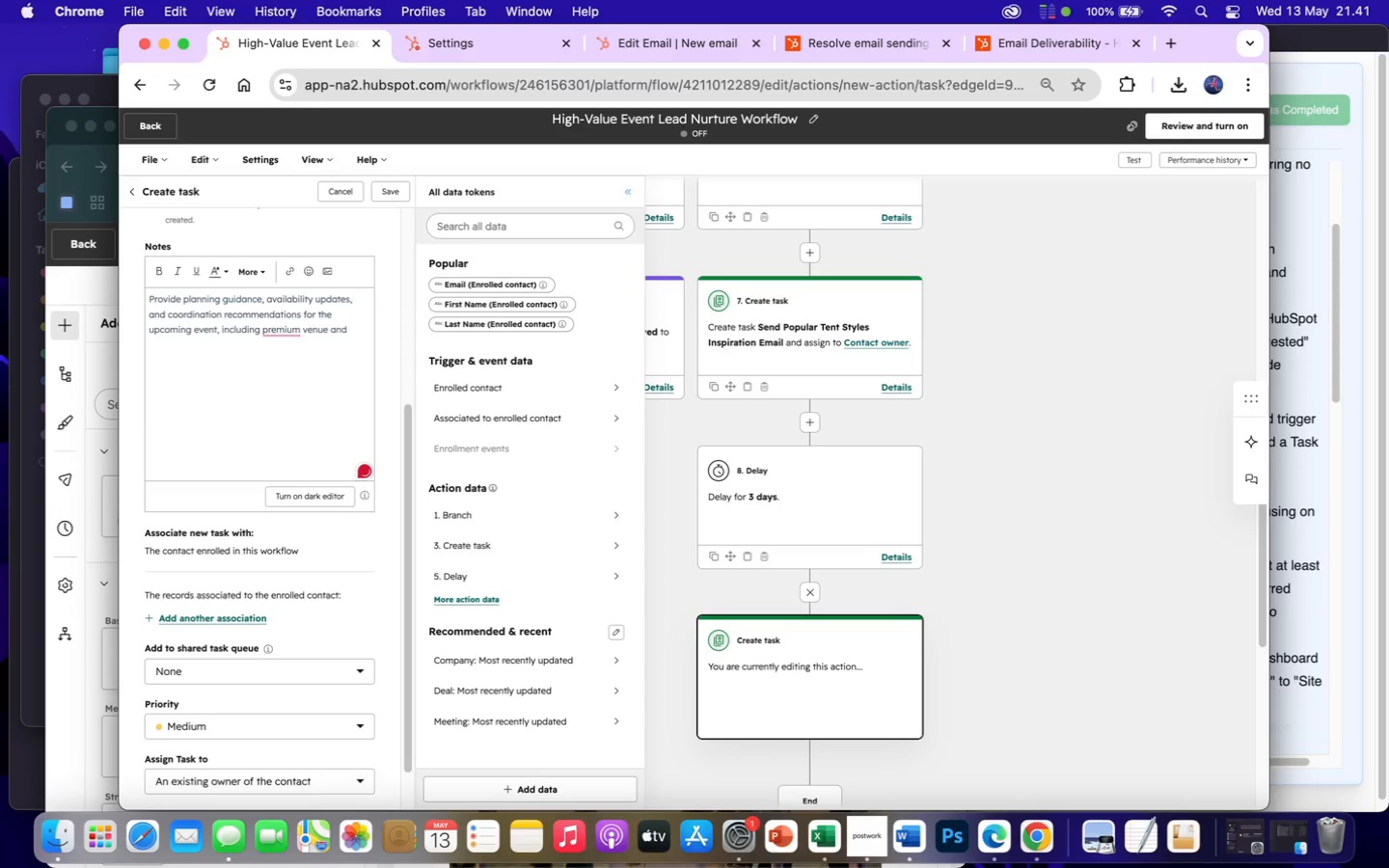 
type(scheduling)
 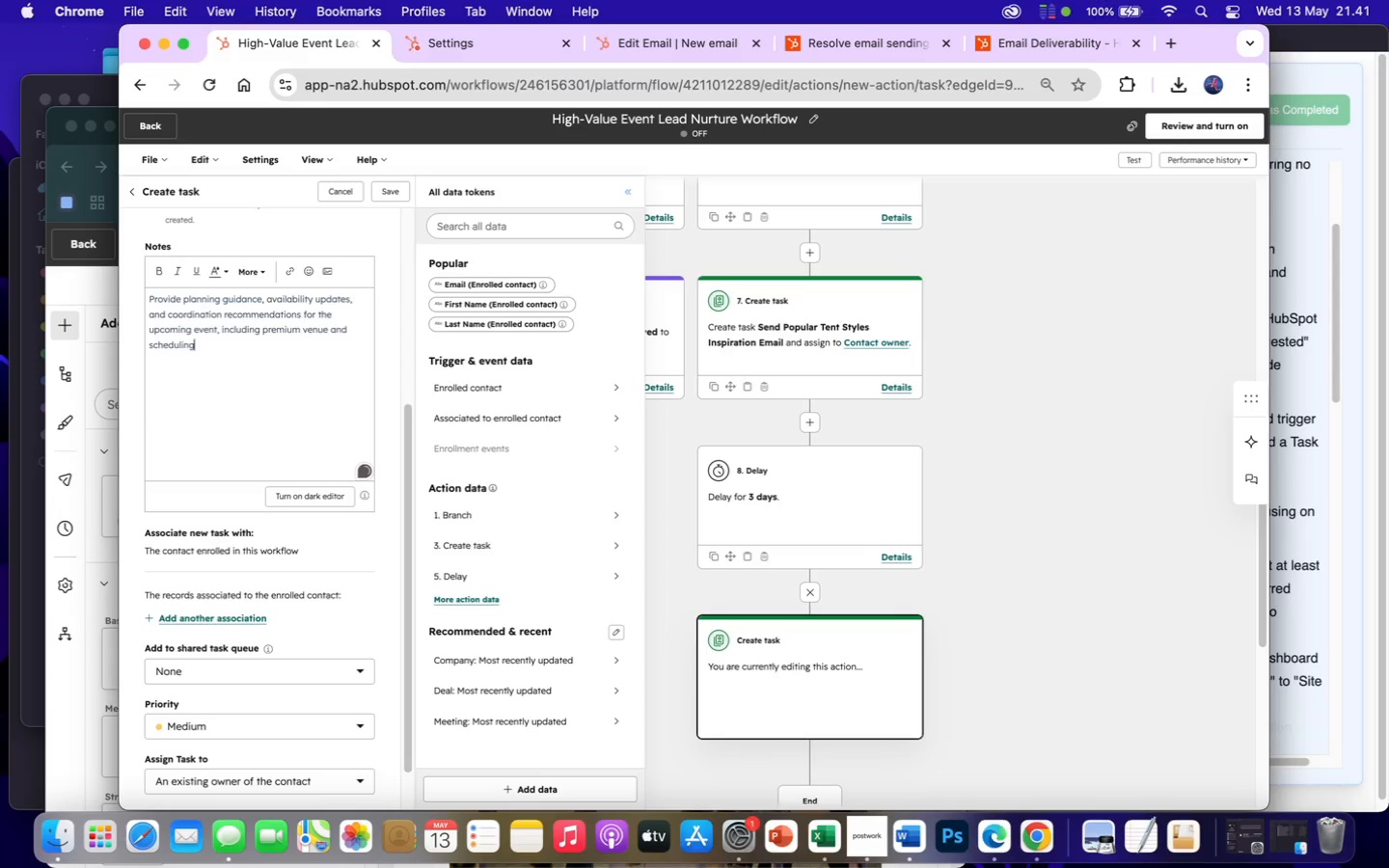 
type( consideration)
 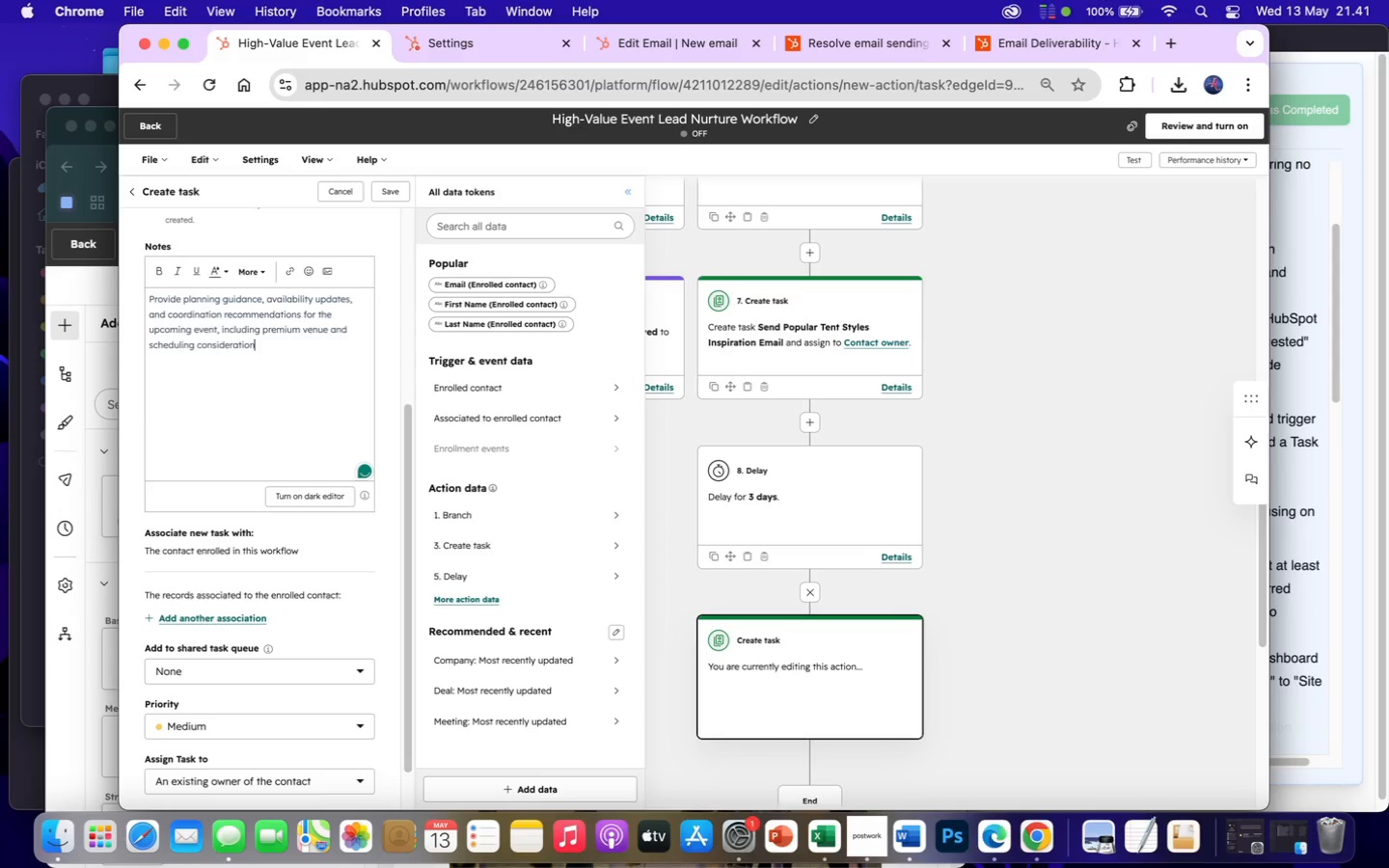 
key(S)
 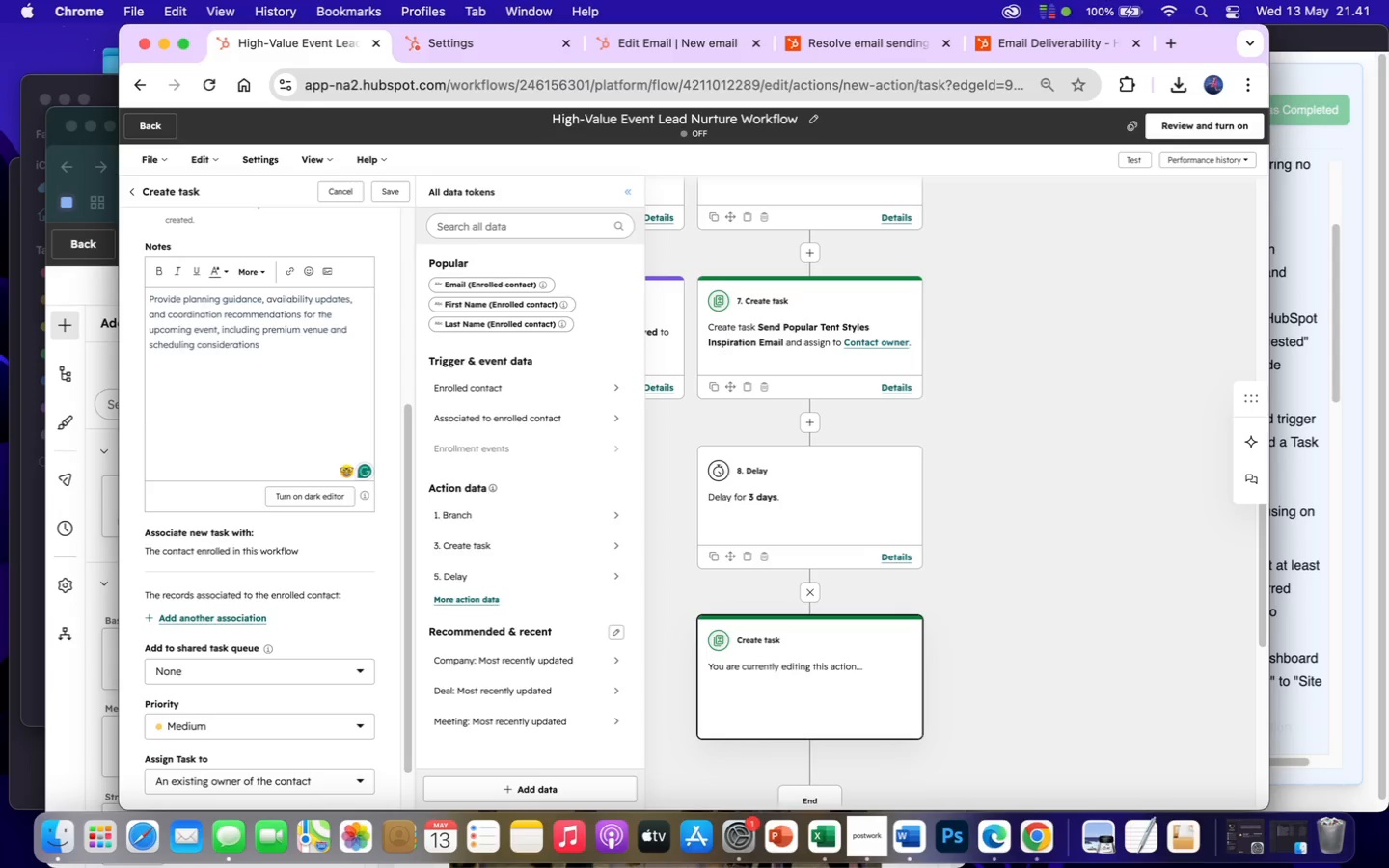 
key(Period)
 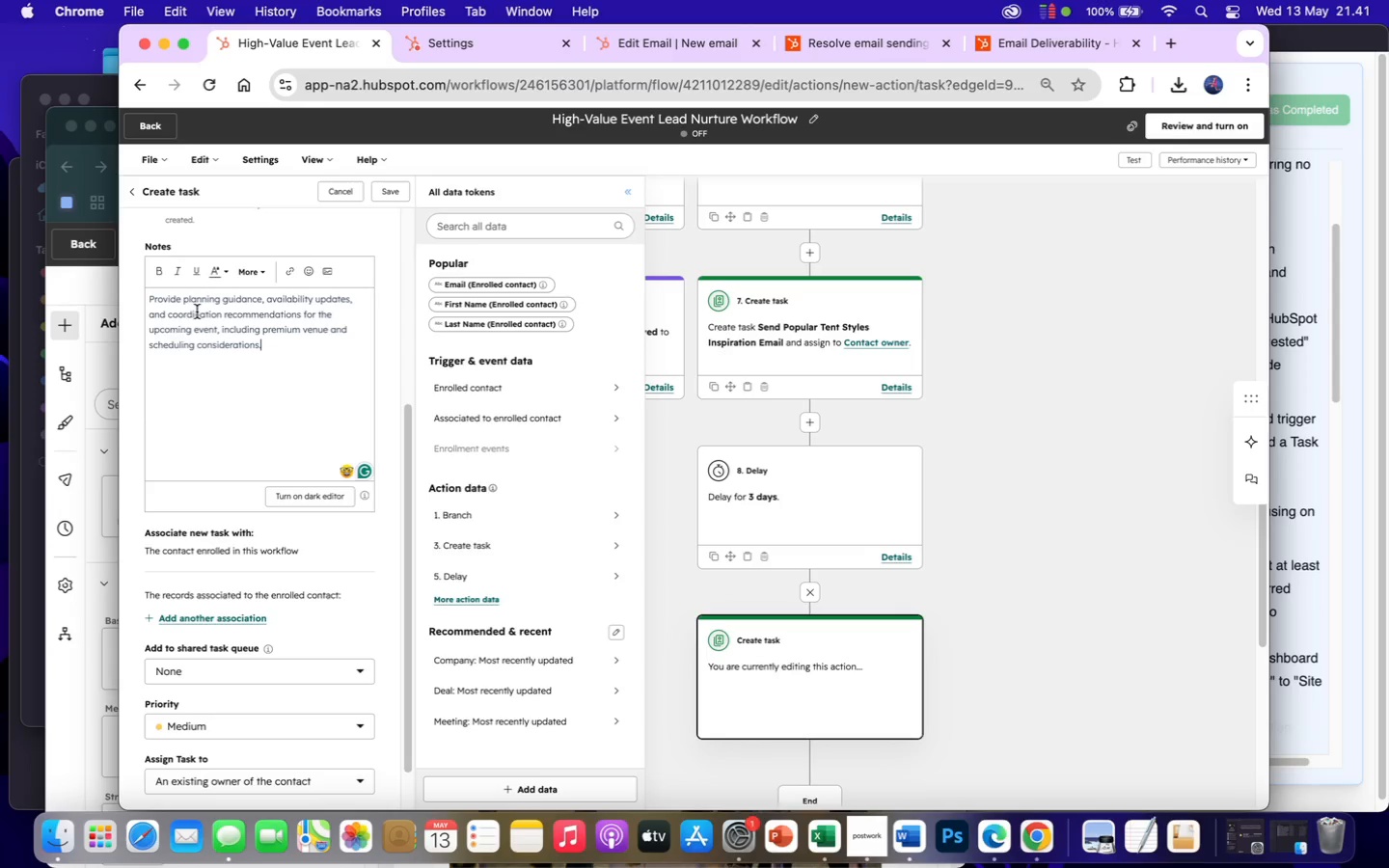 
wait(5.45)
 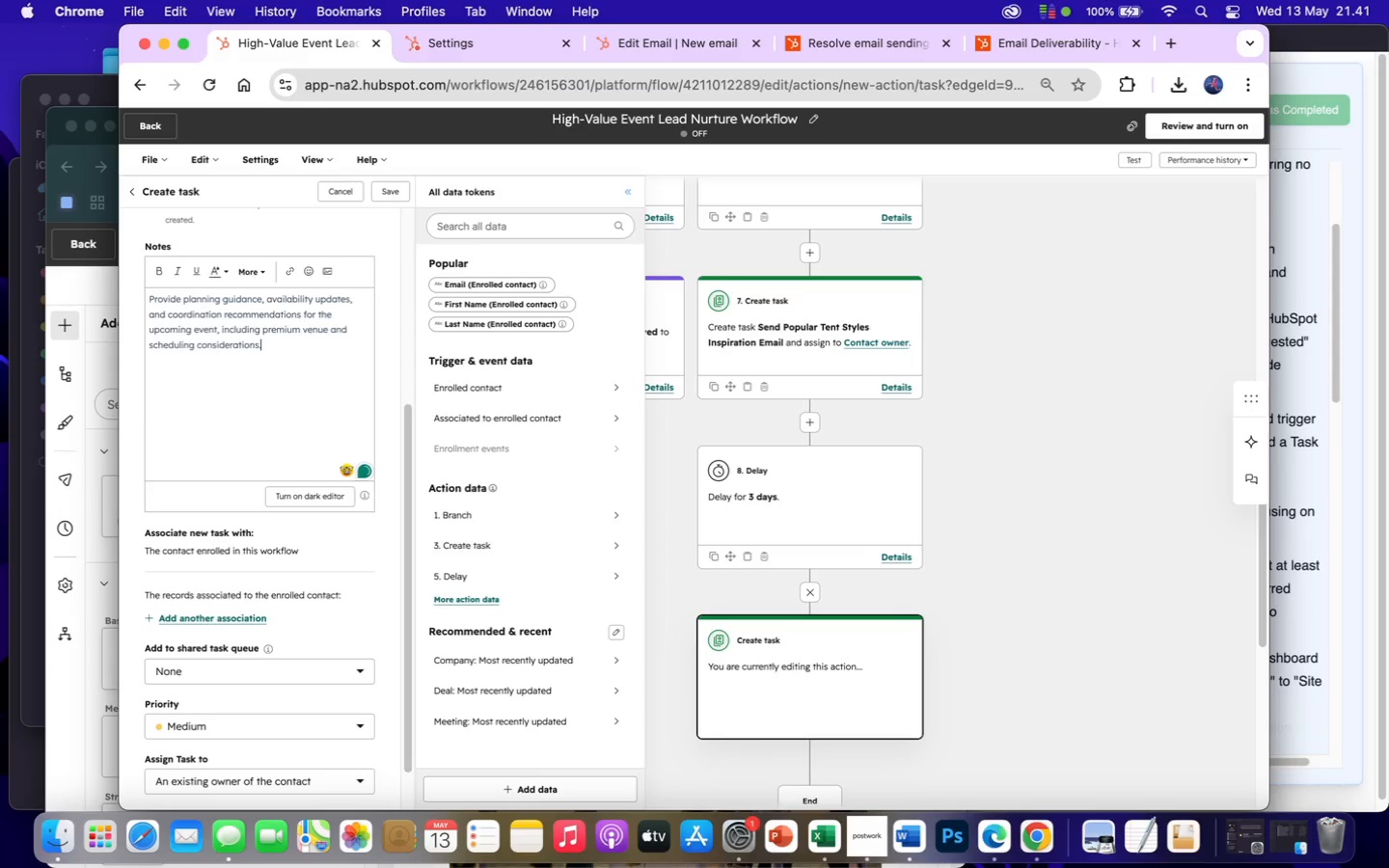 
scroll: coordinate [308, 733], scroll_direction: up, amount: 76.0
 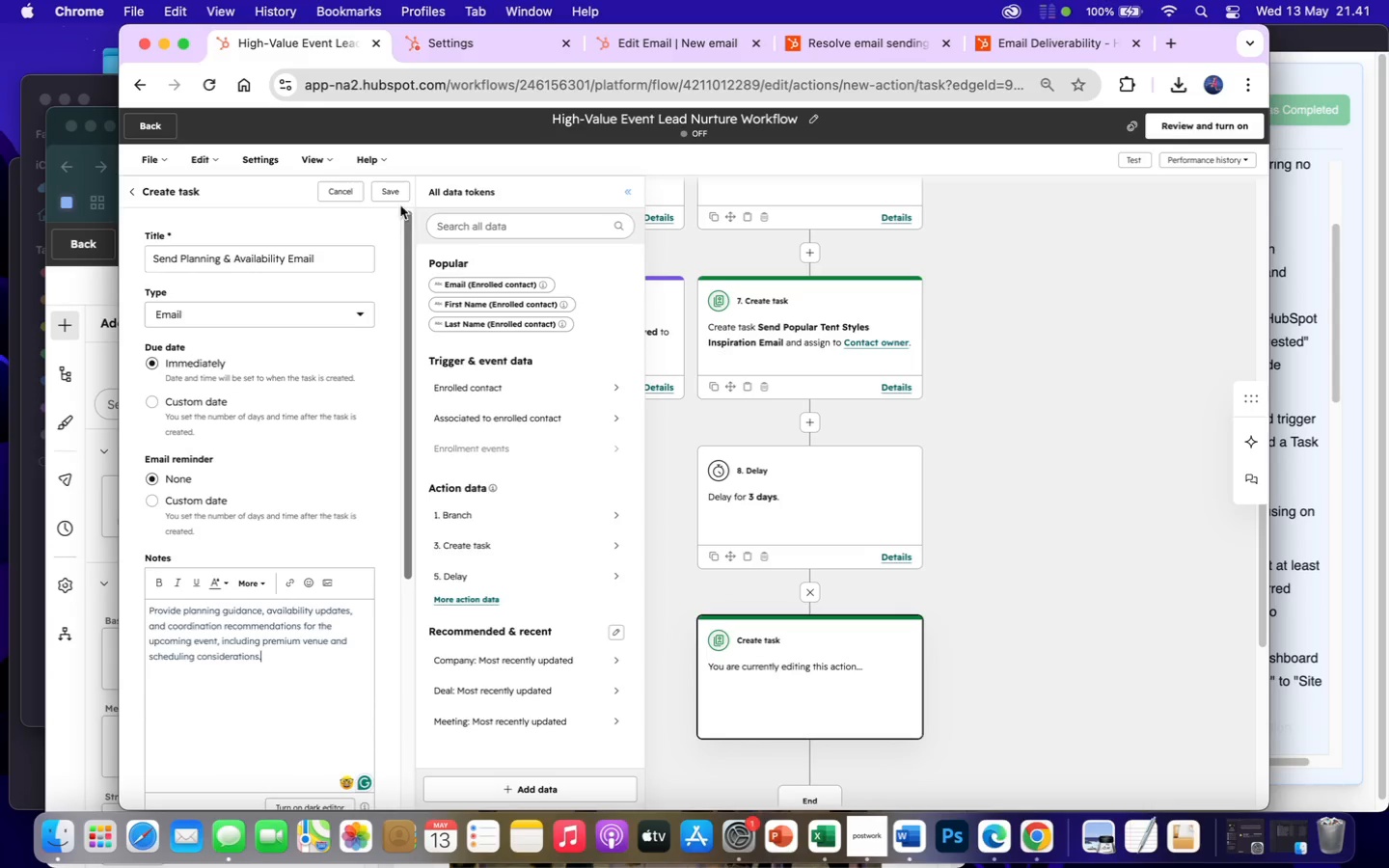 
left_click([397, 193])
 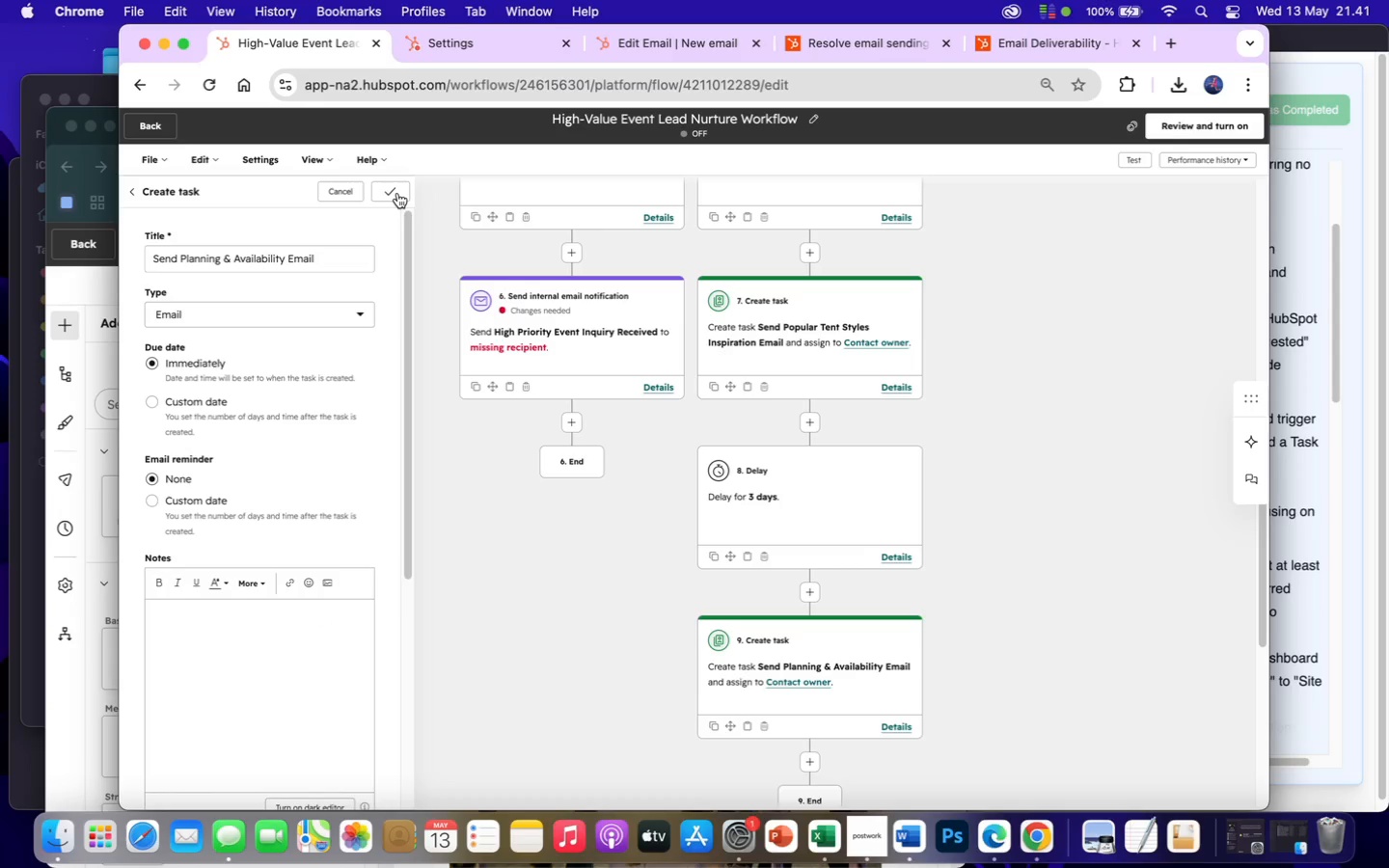 
wait(12.12)
 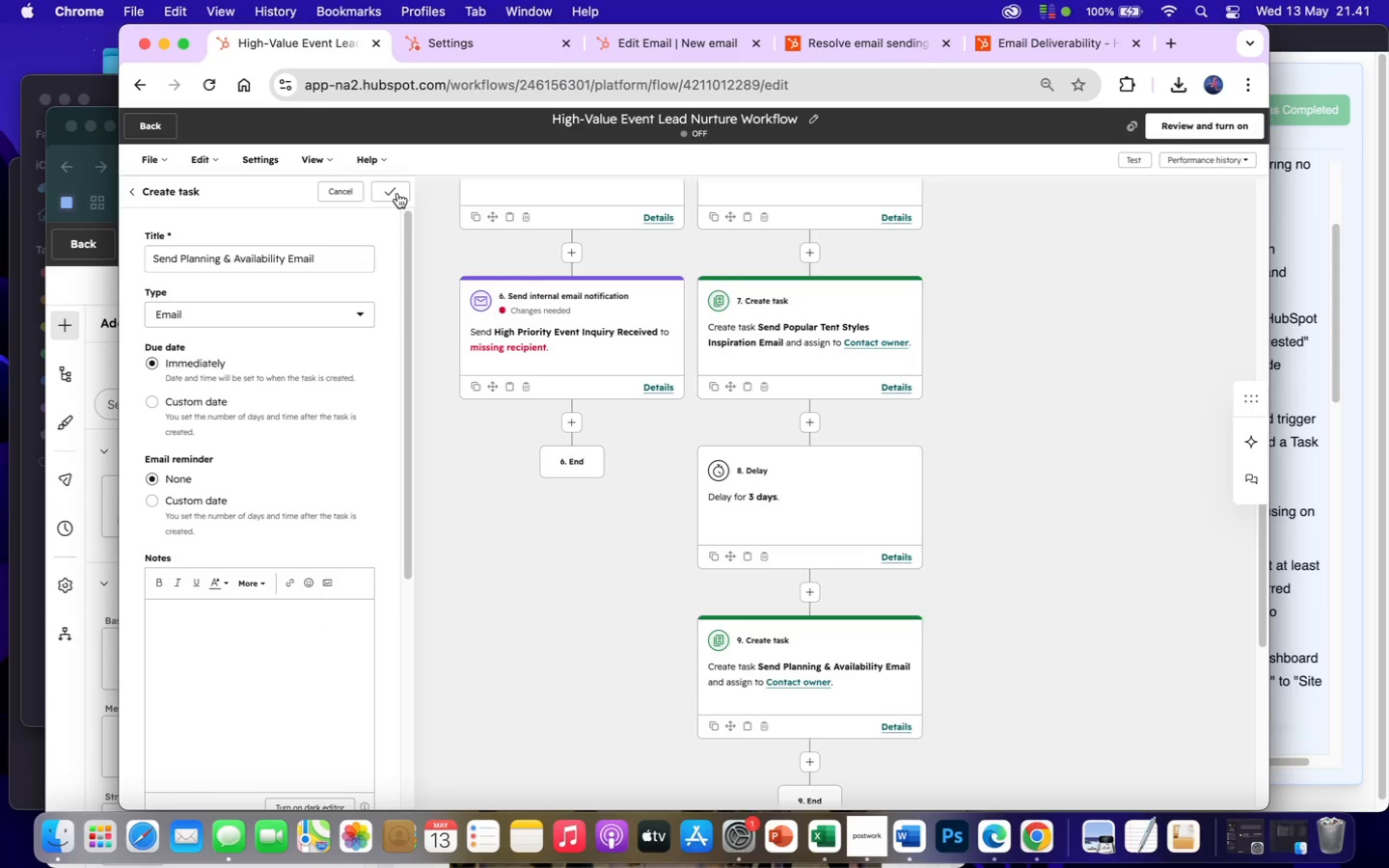 
scroll: coordinate [1017, 654], scroll_direction: down, amount: 20.0
 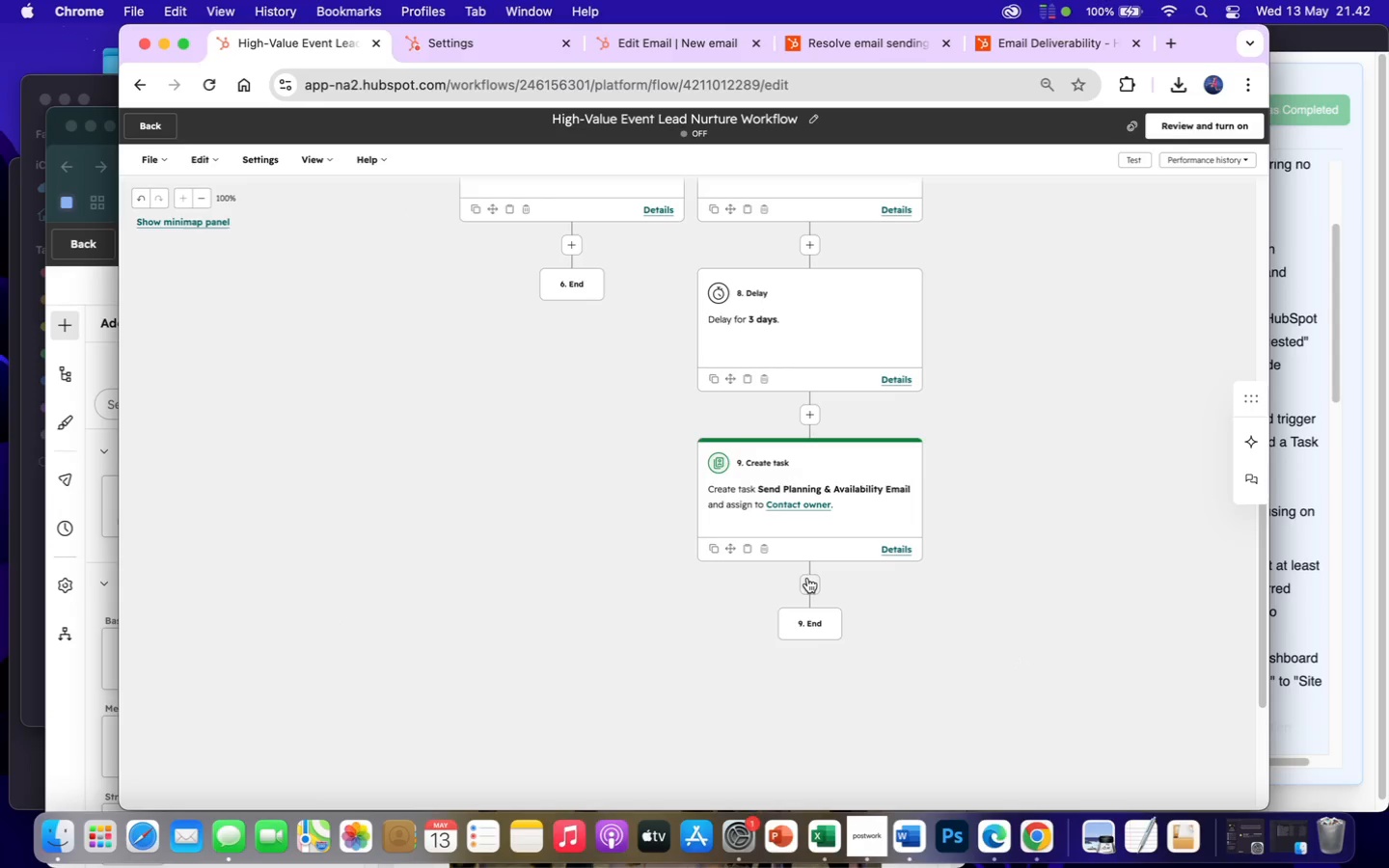 
left_click([807, 581])
 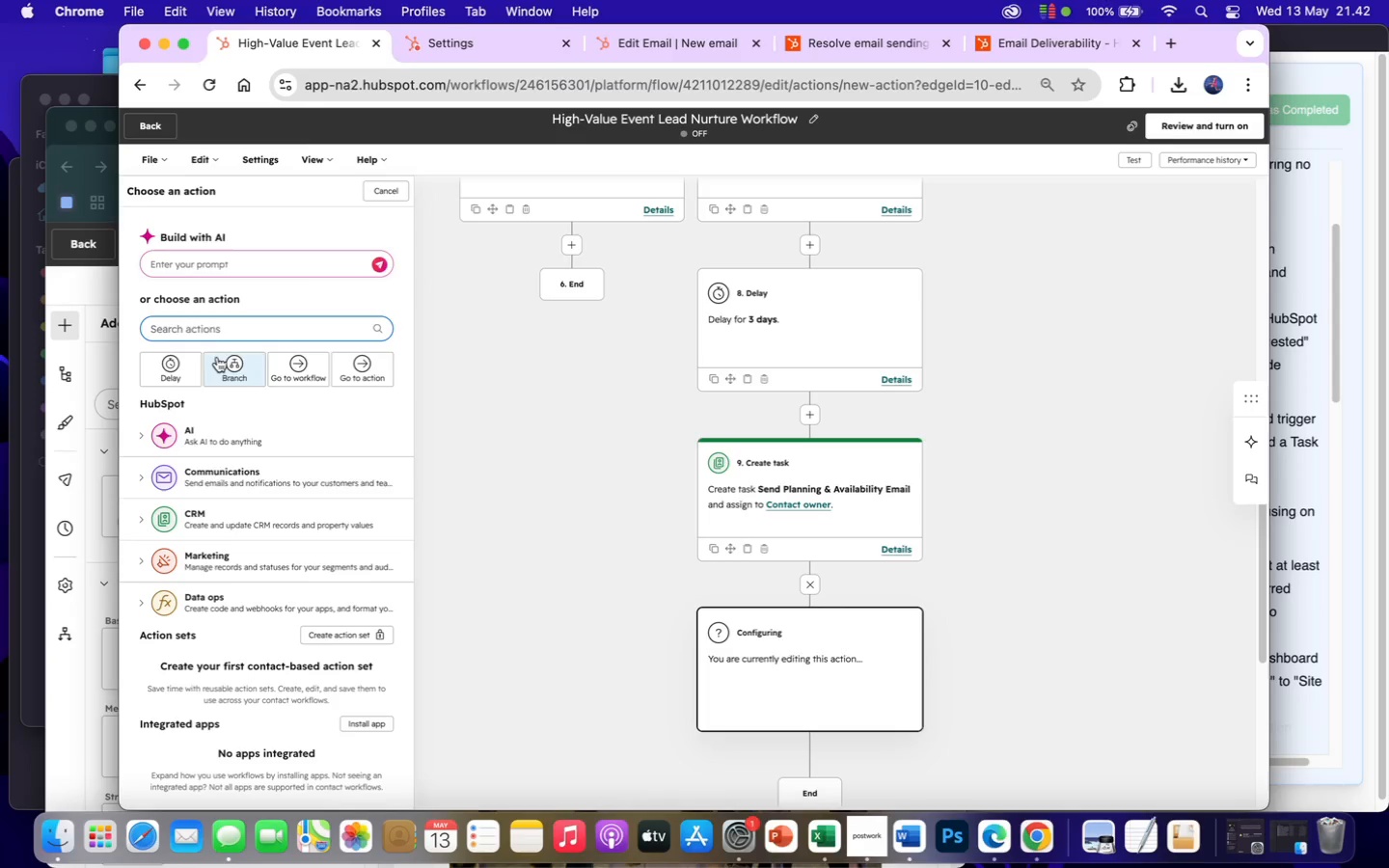 
left_click([174, 367])
 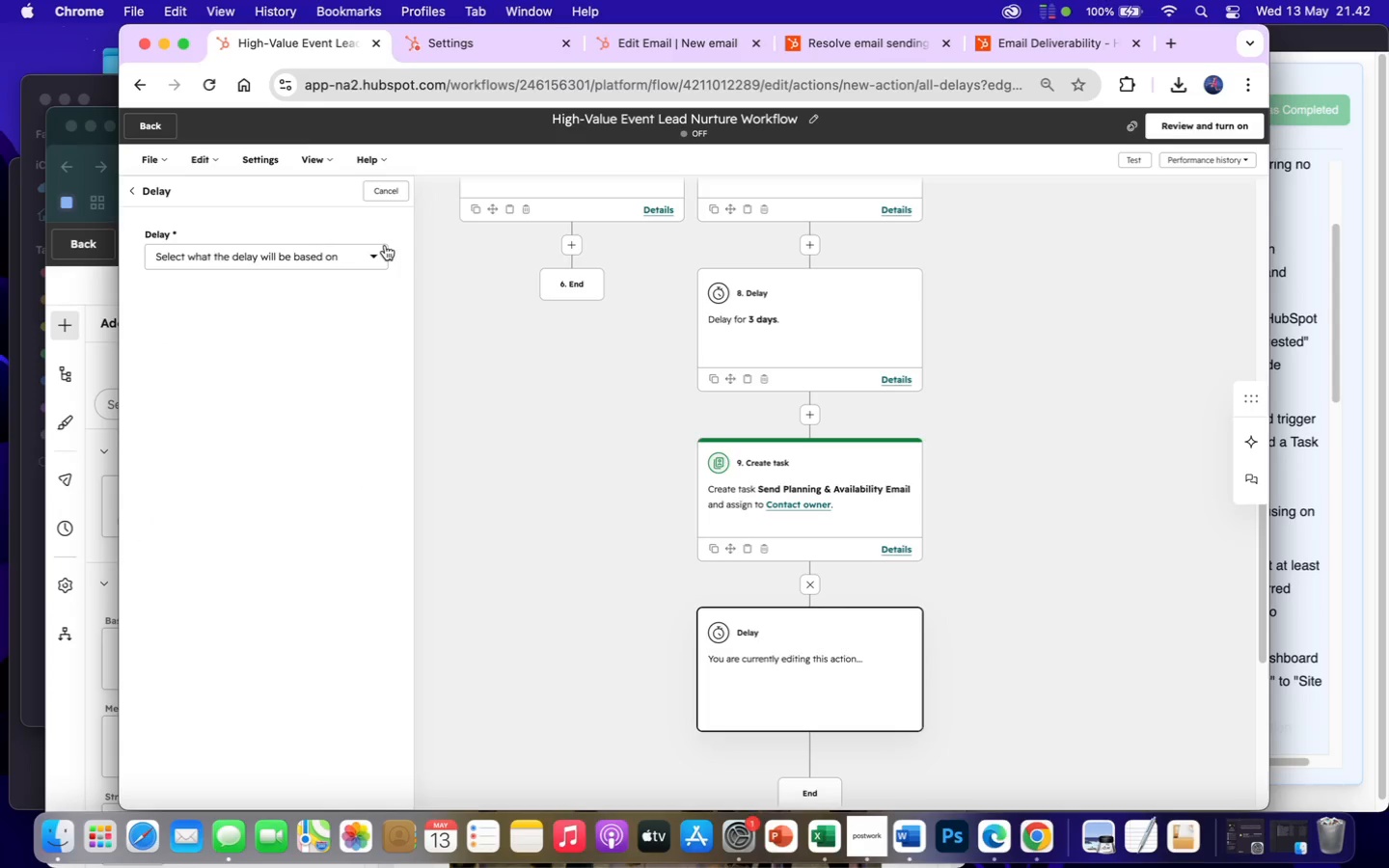 
left_click([374, 255])
 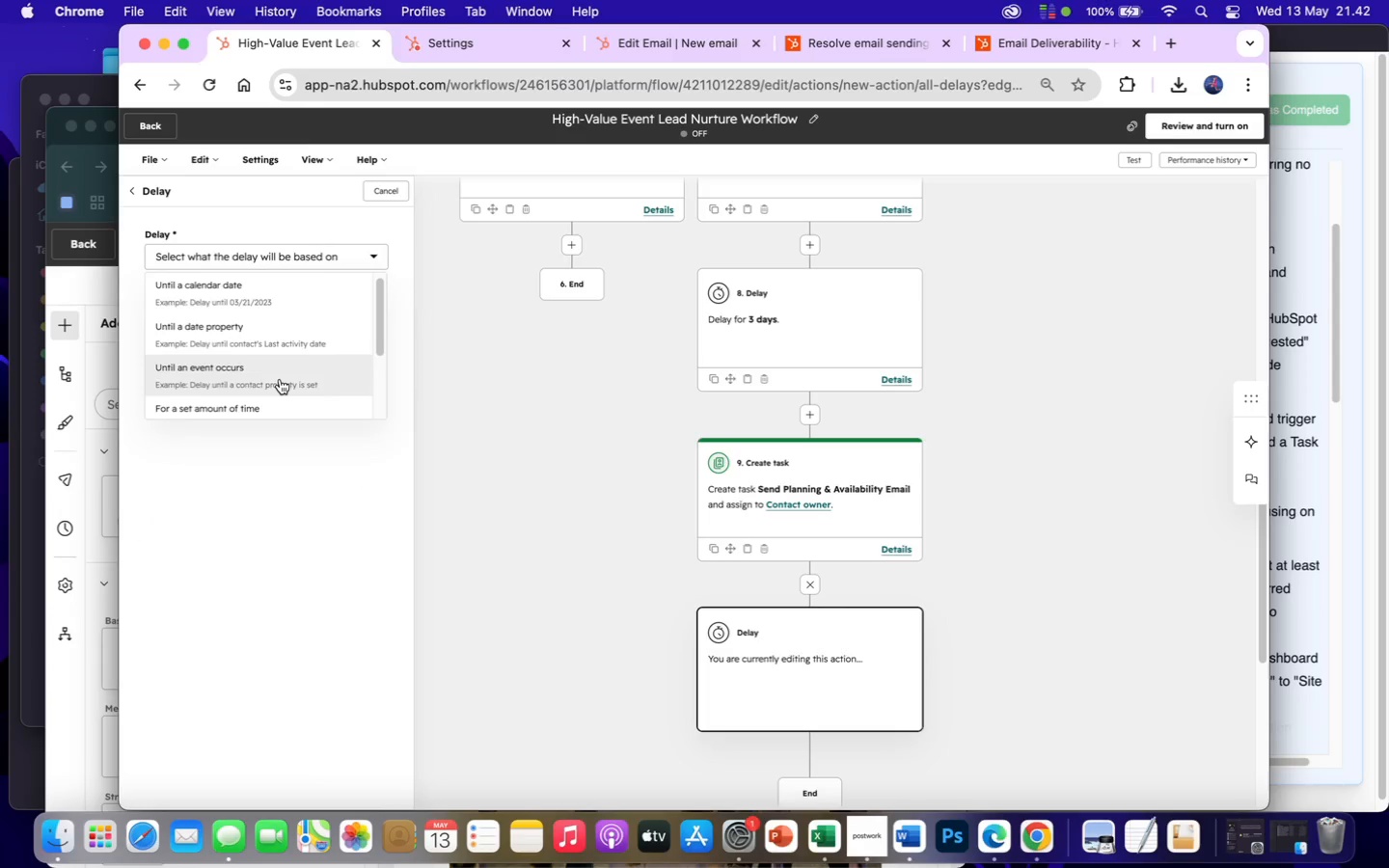 
left_click([252, 409])
 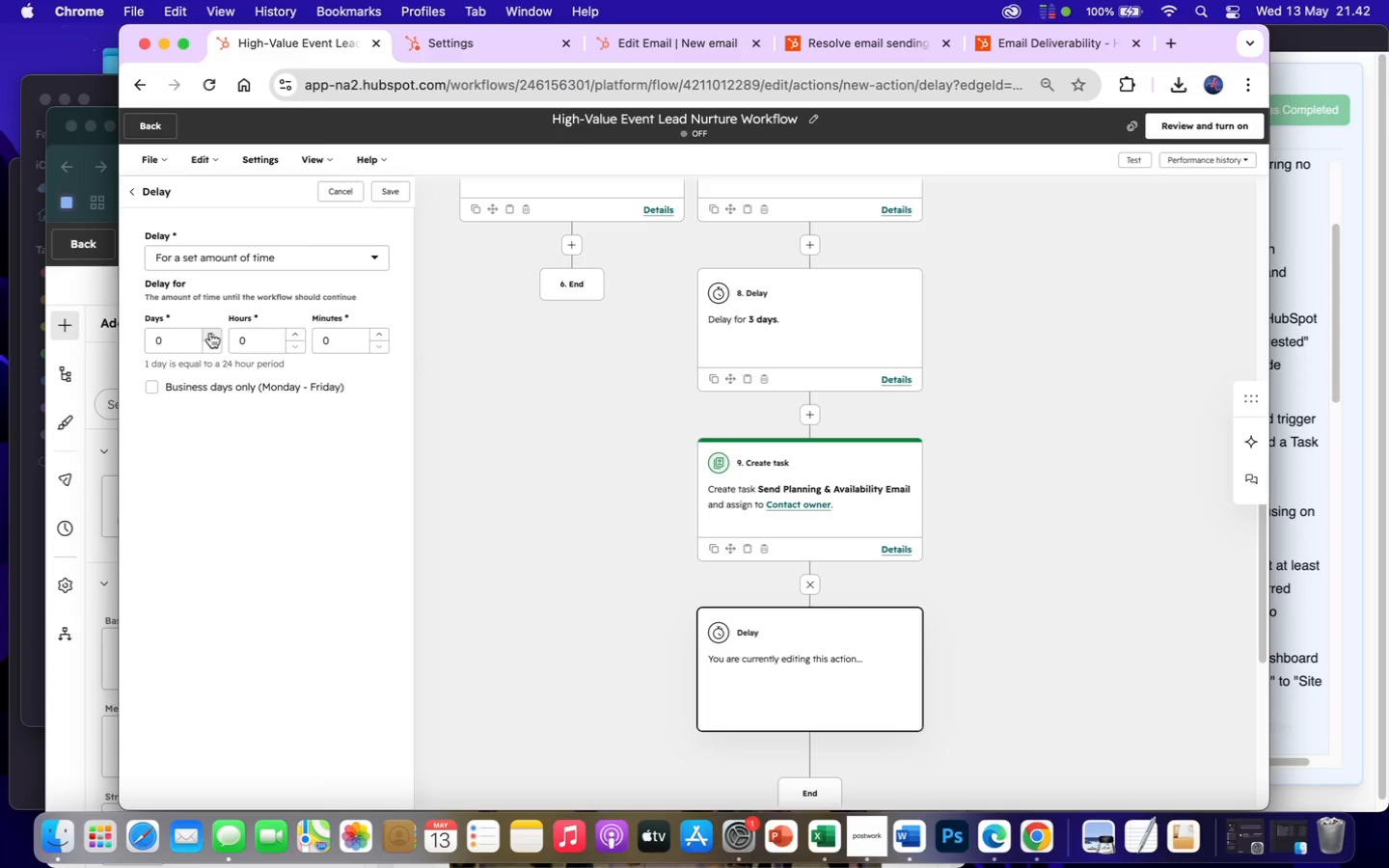 
double_click([210, 333])
 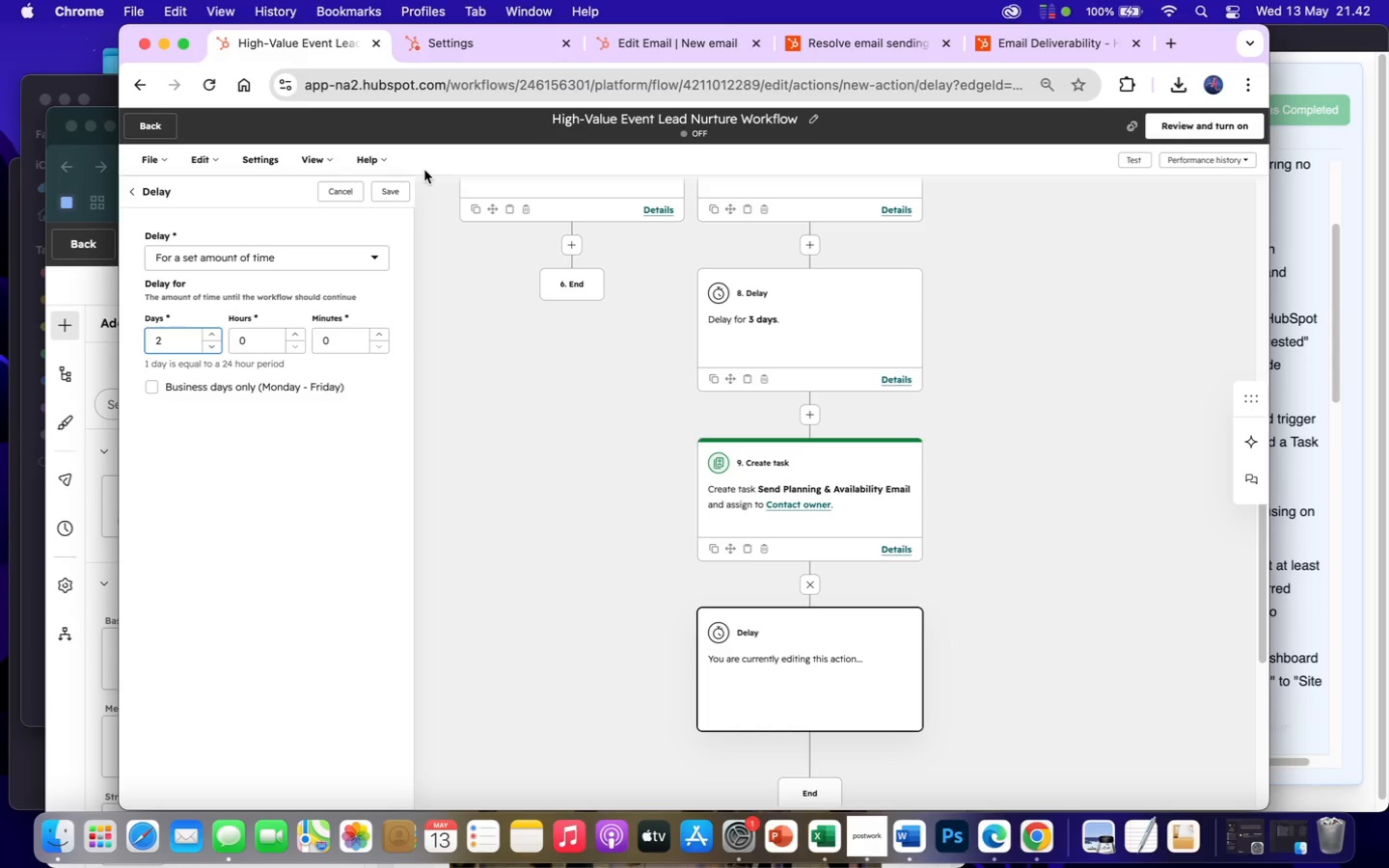 
left_click([395, 186])
 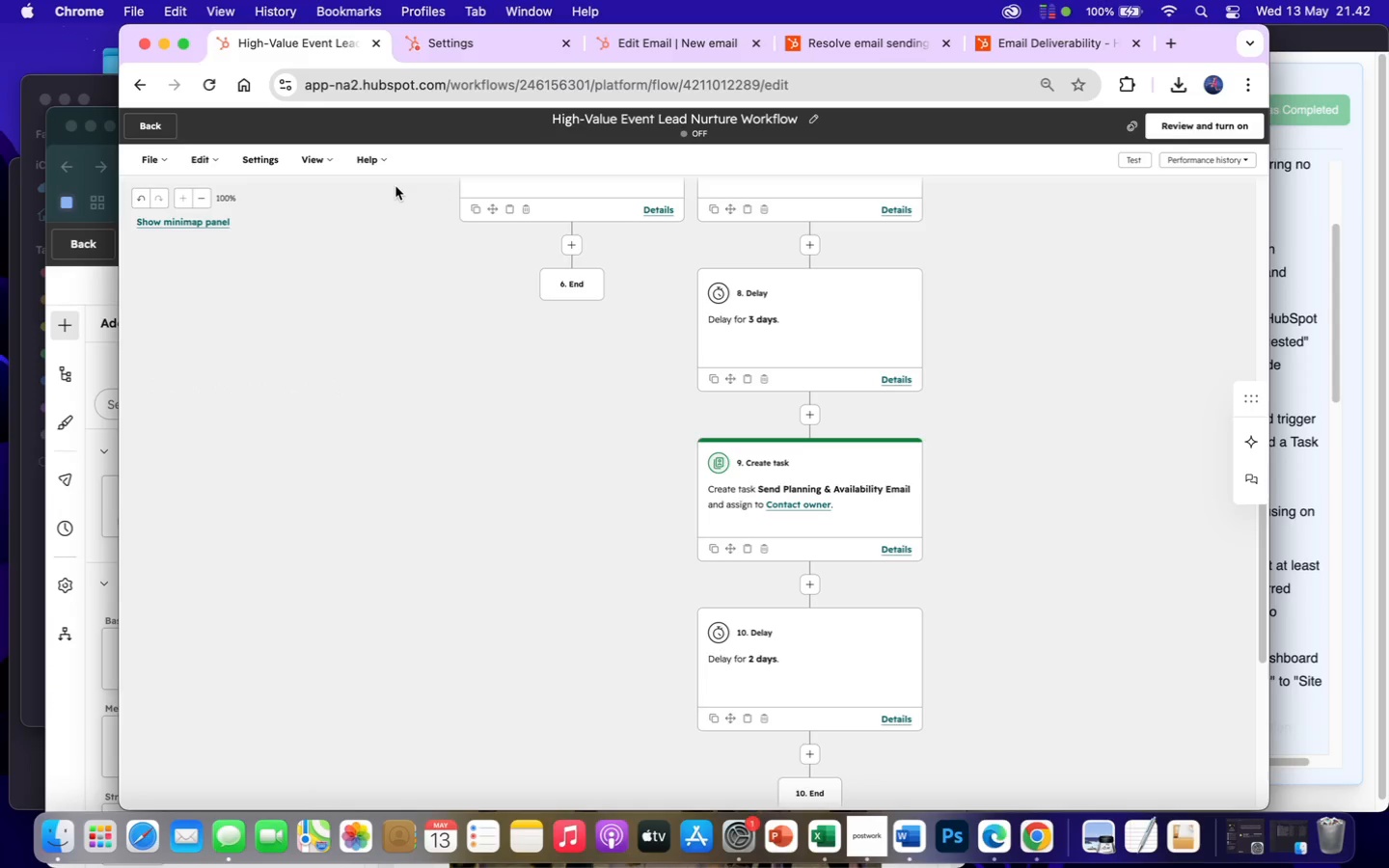 
wait(11.75)
 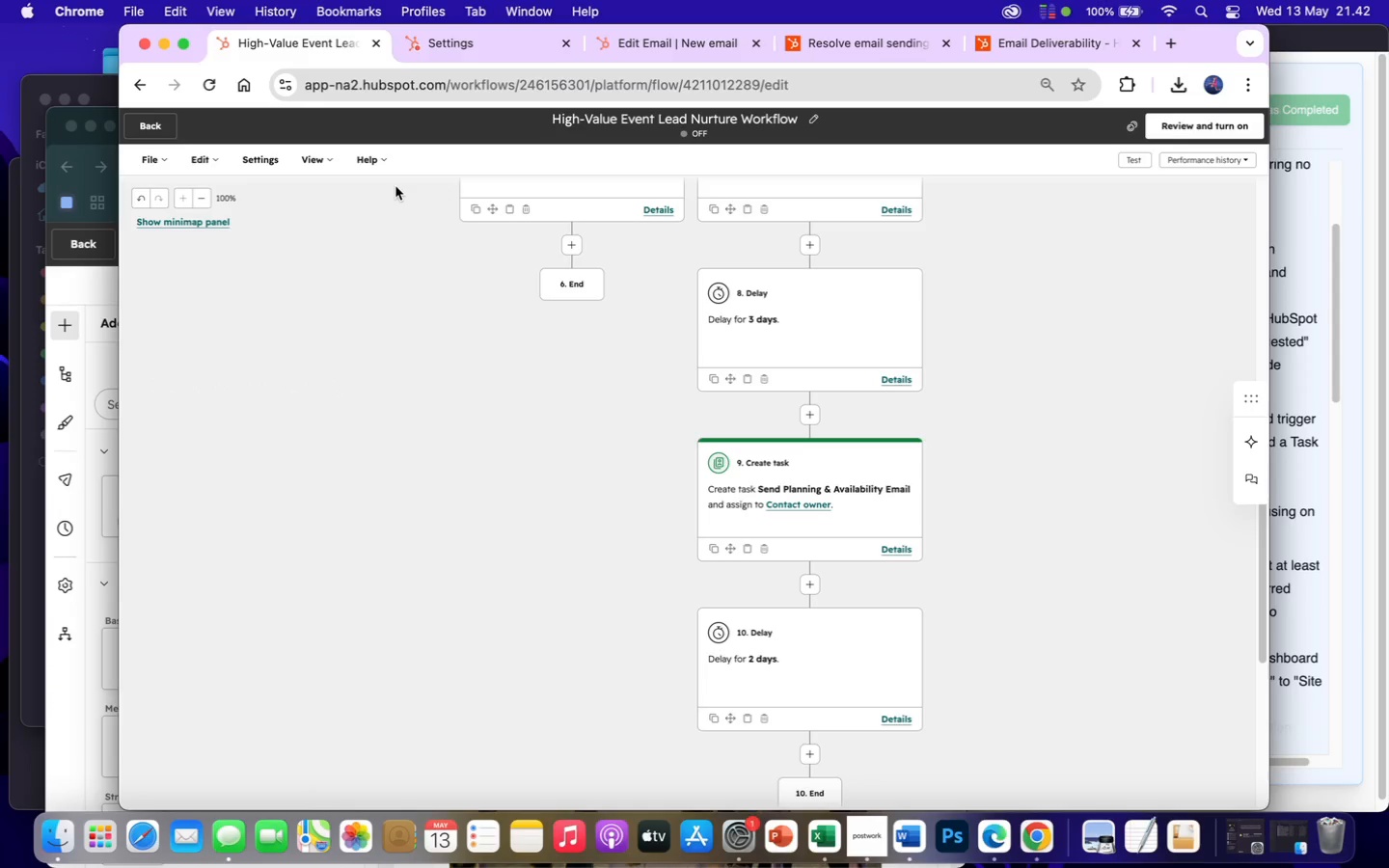 
left_click([810, 747])
 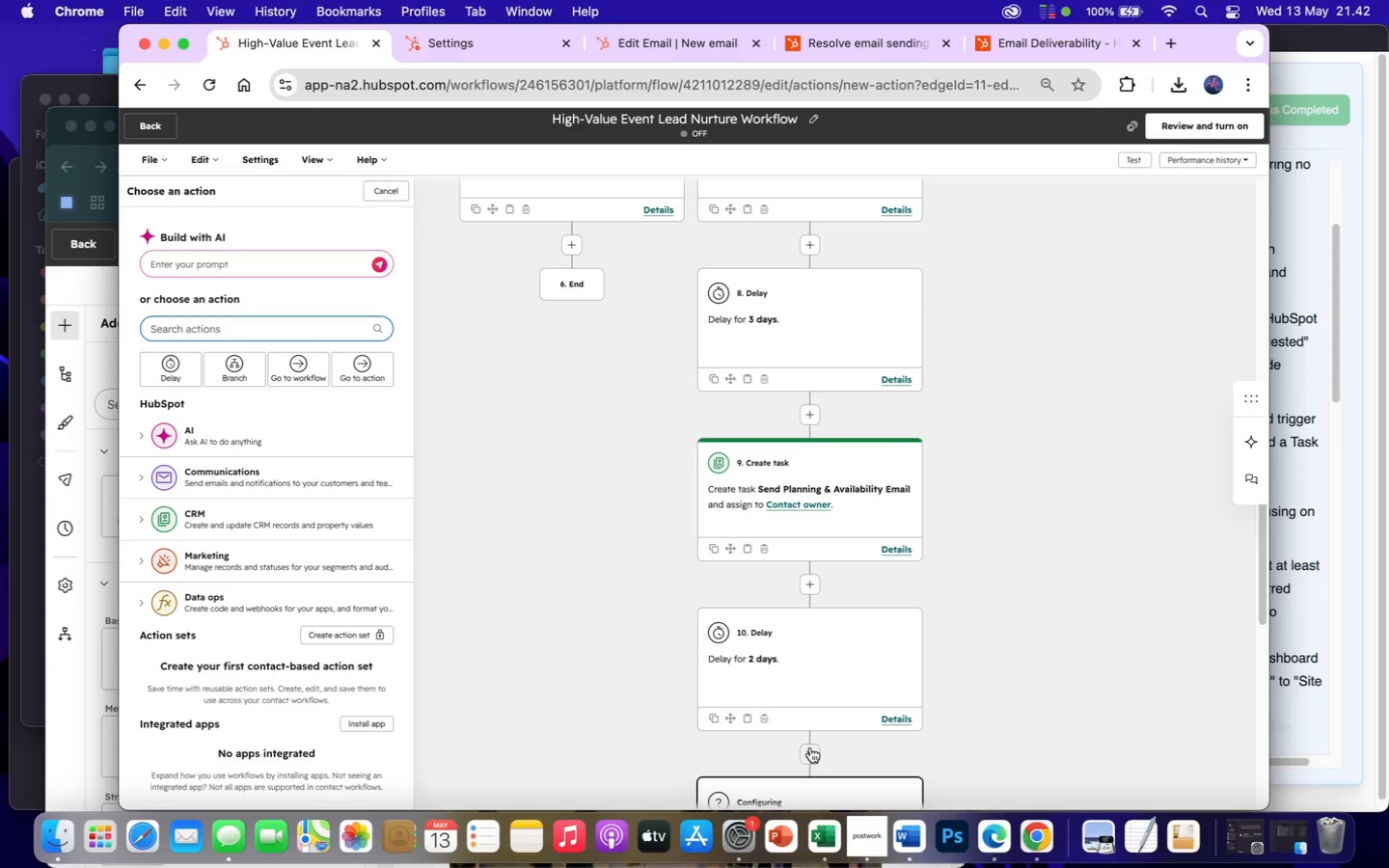 
wait(17.04)
 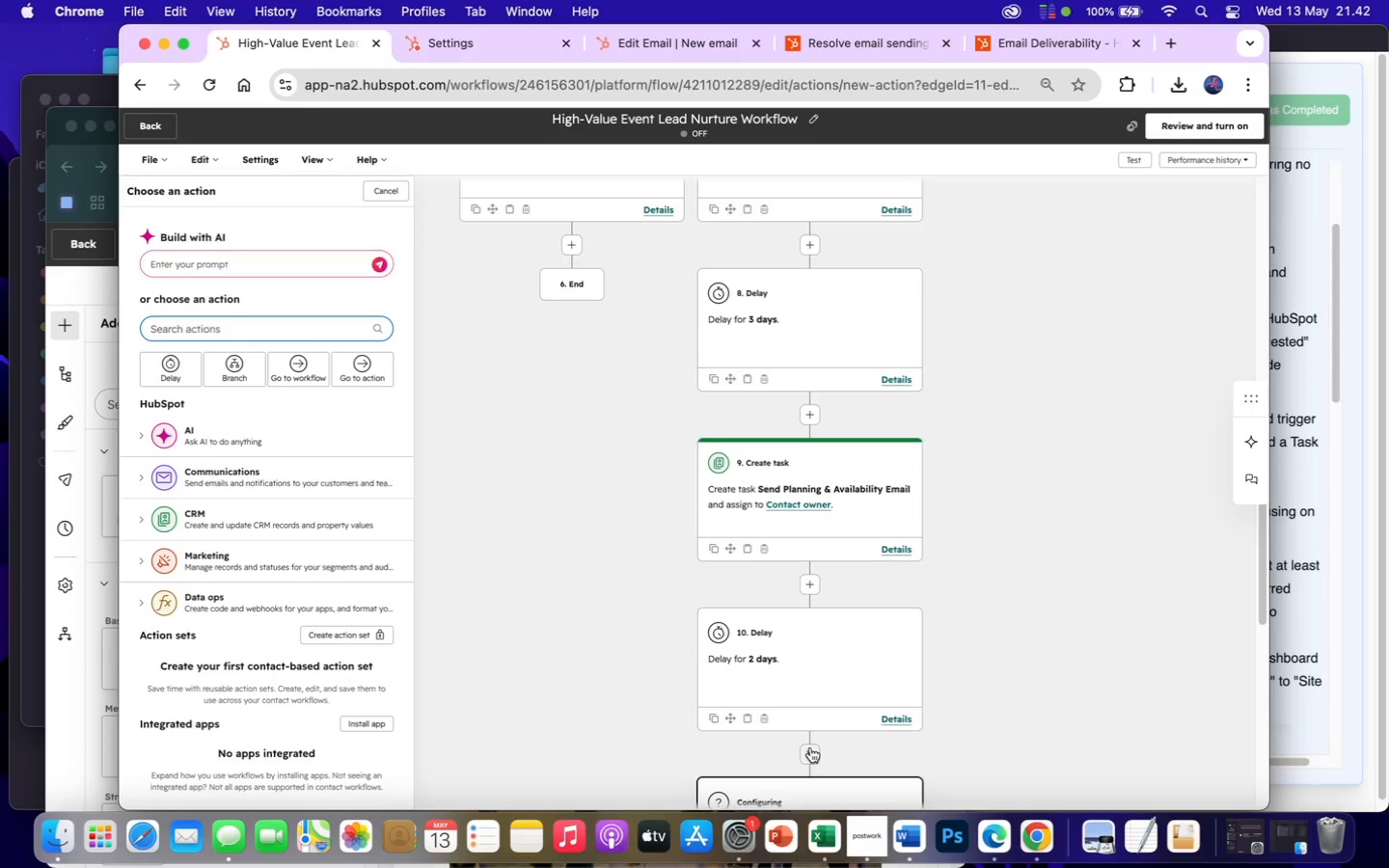 
left_click([285, 513])
 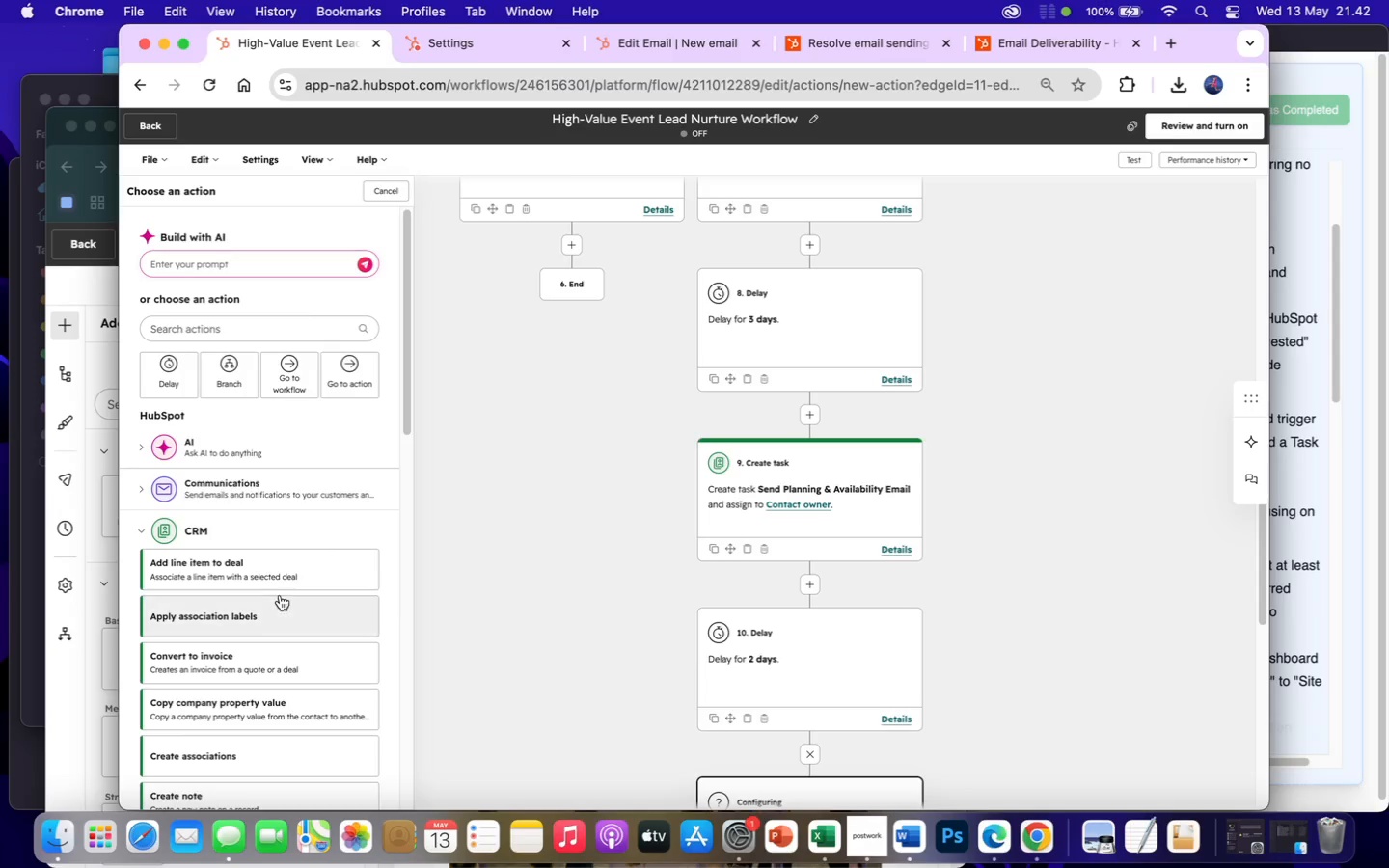 
scroll: coordinate [237, 664], scroll_direction: down, amount: 31.0
 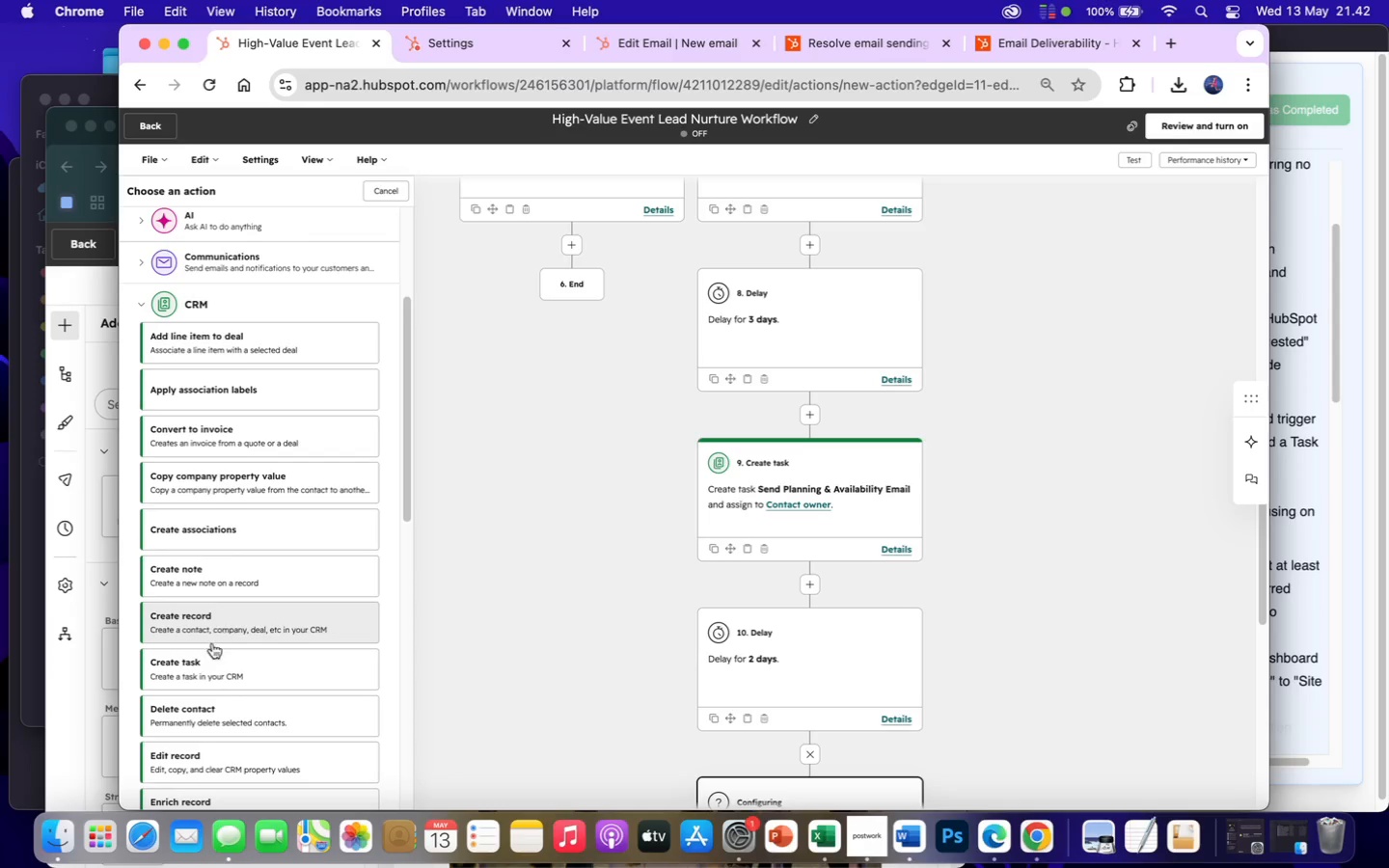 
left_click([204, 667])
 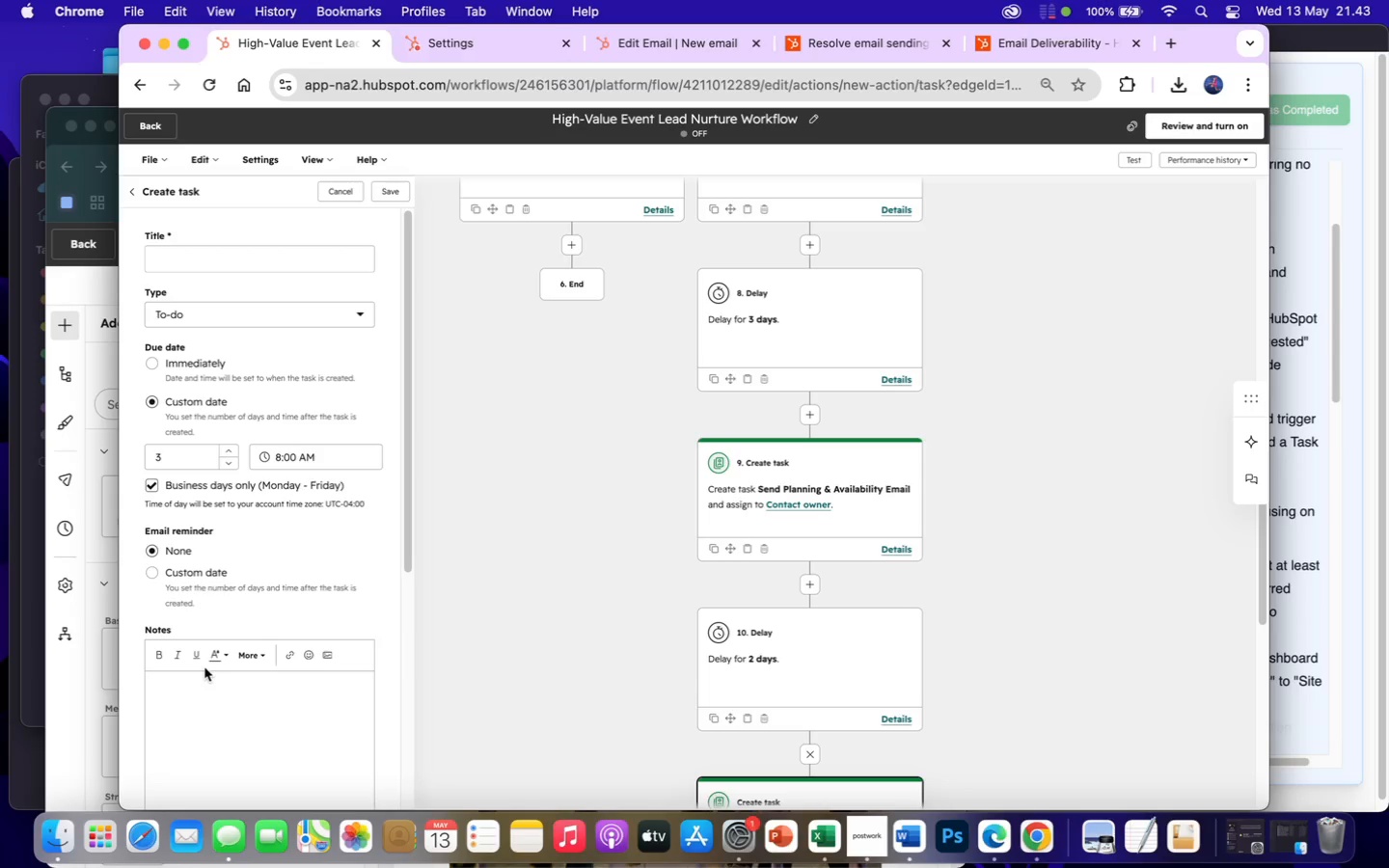 
wait(22.19)
 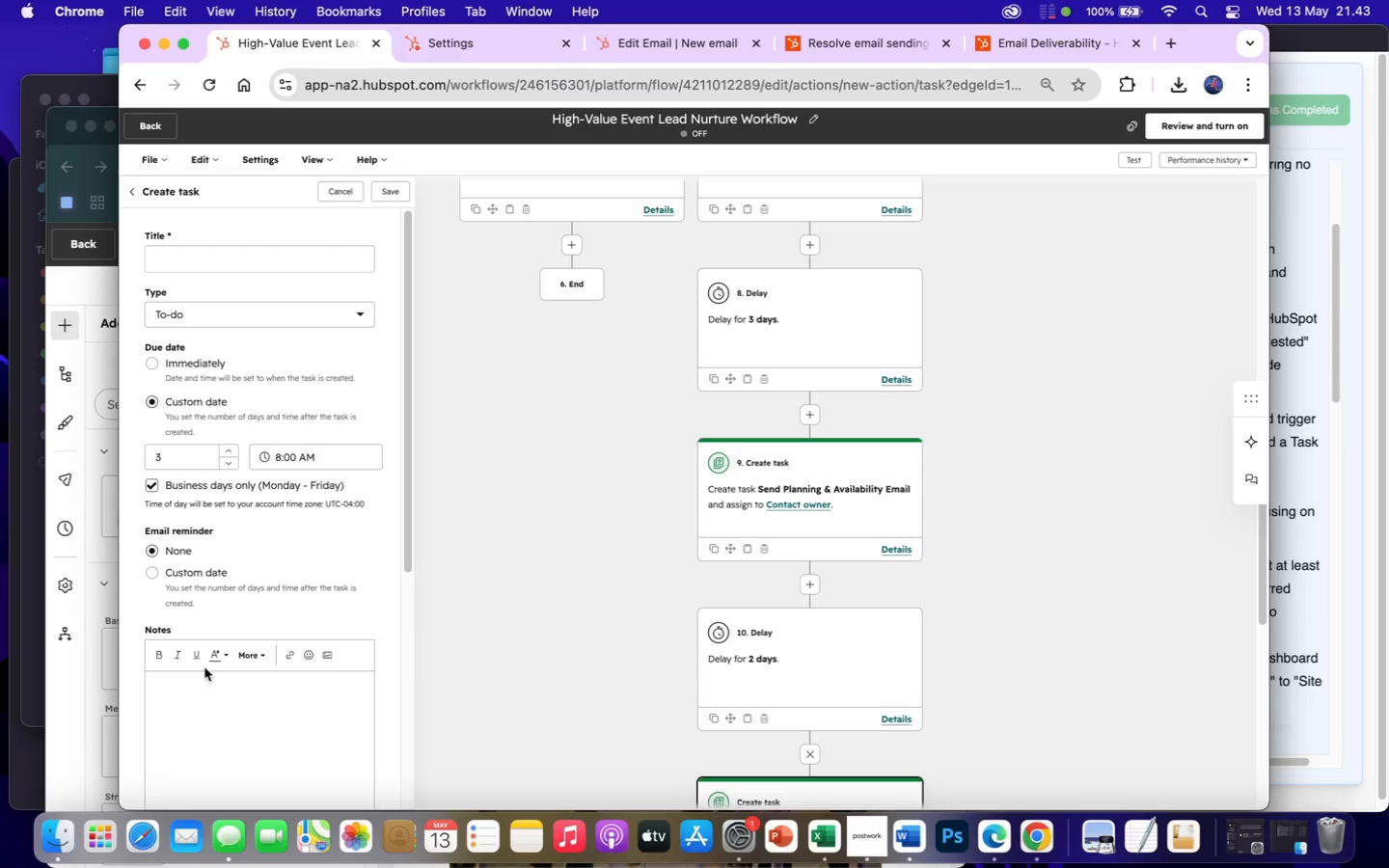 
left_click([244, 260])
 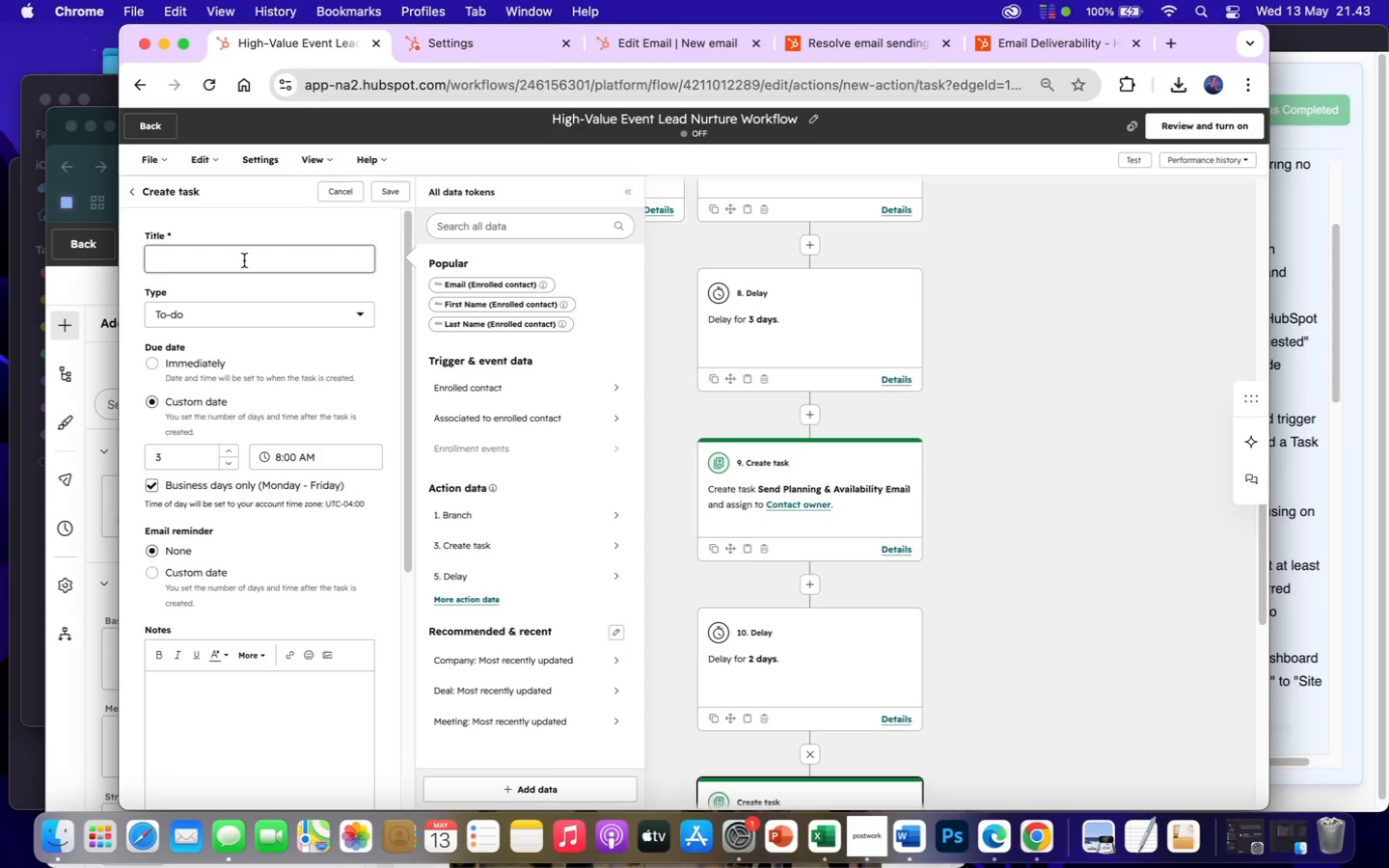 
type(Send SIte Visit Invitation E)
 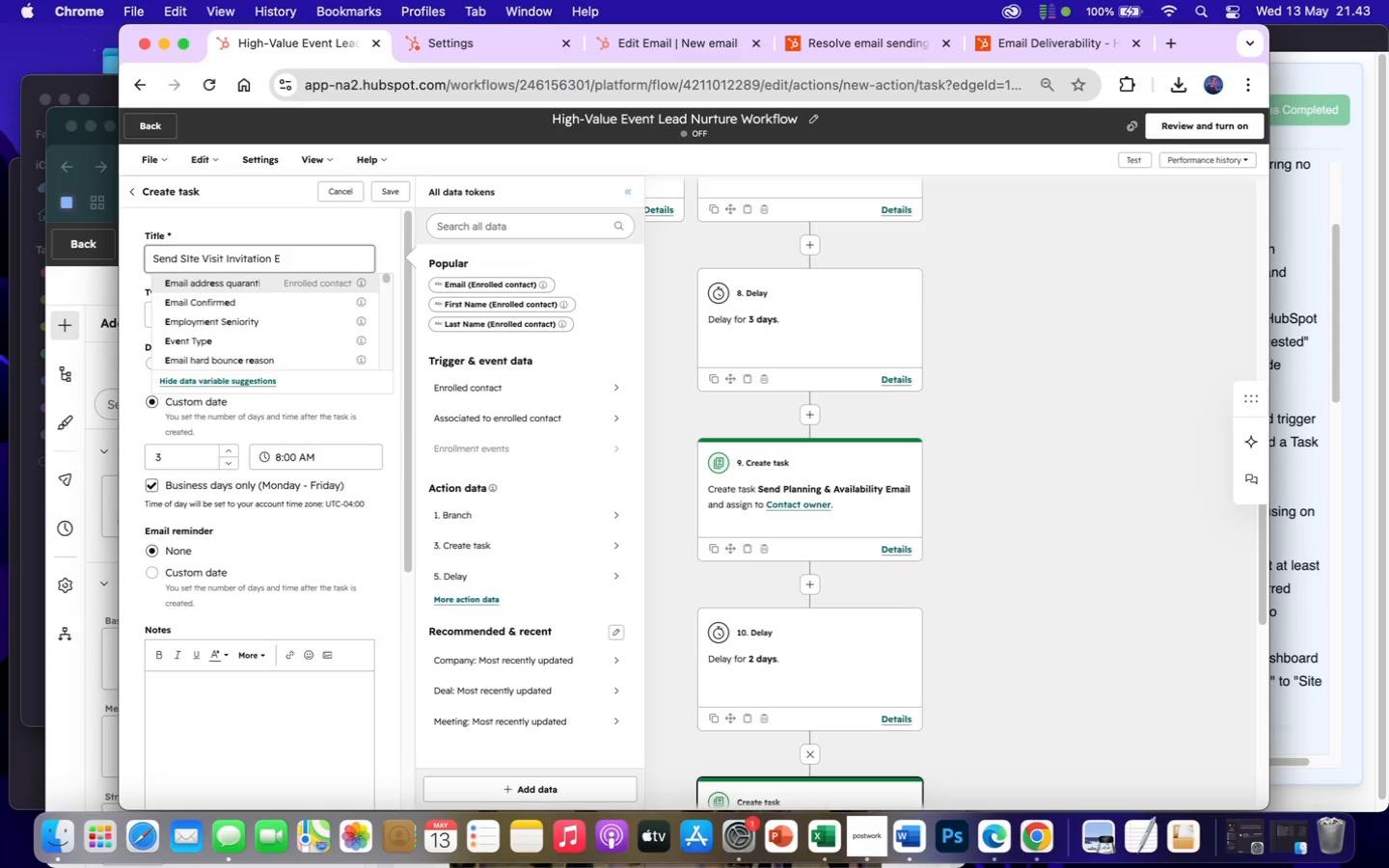 
type(mail)
 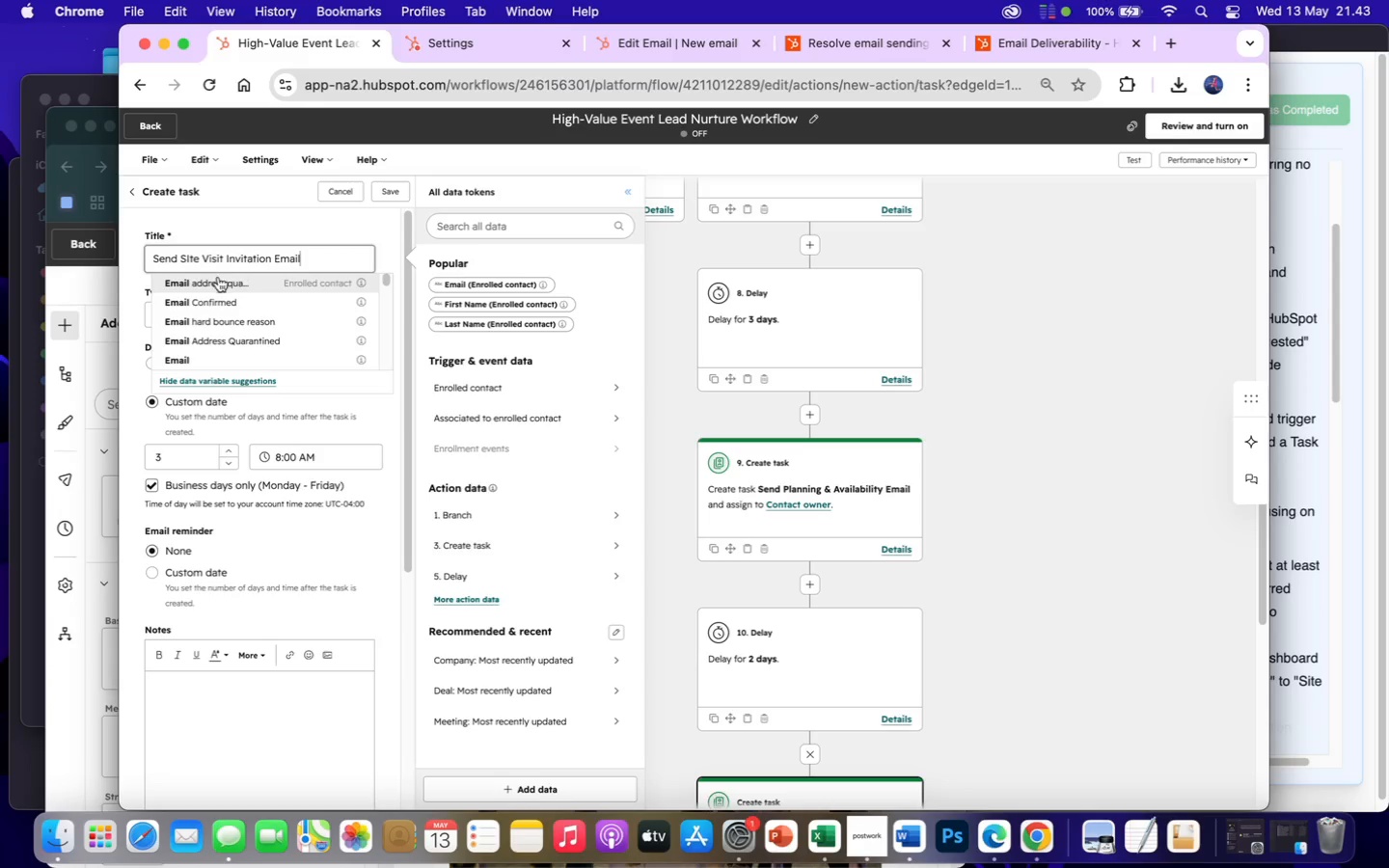 
left_click([132, 308])
 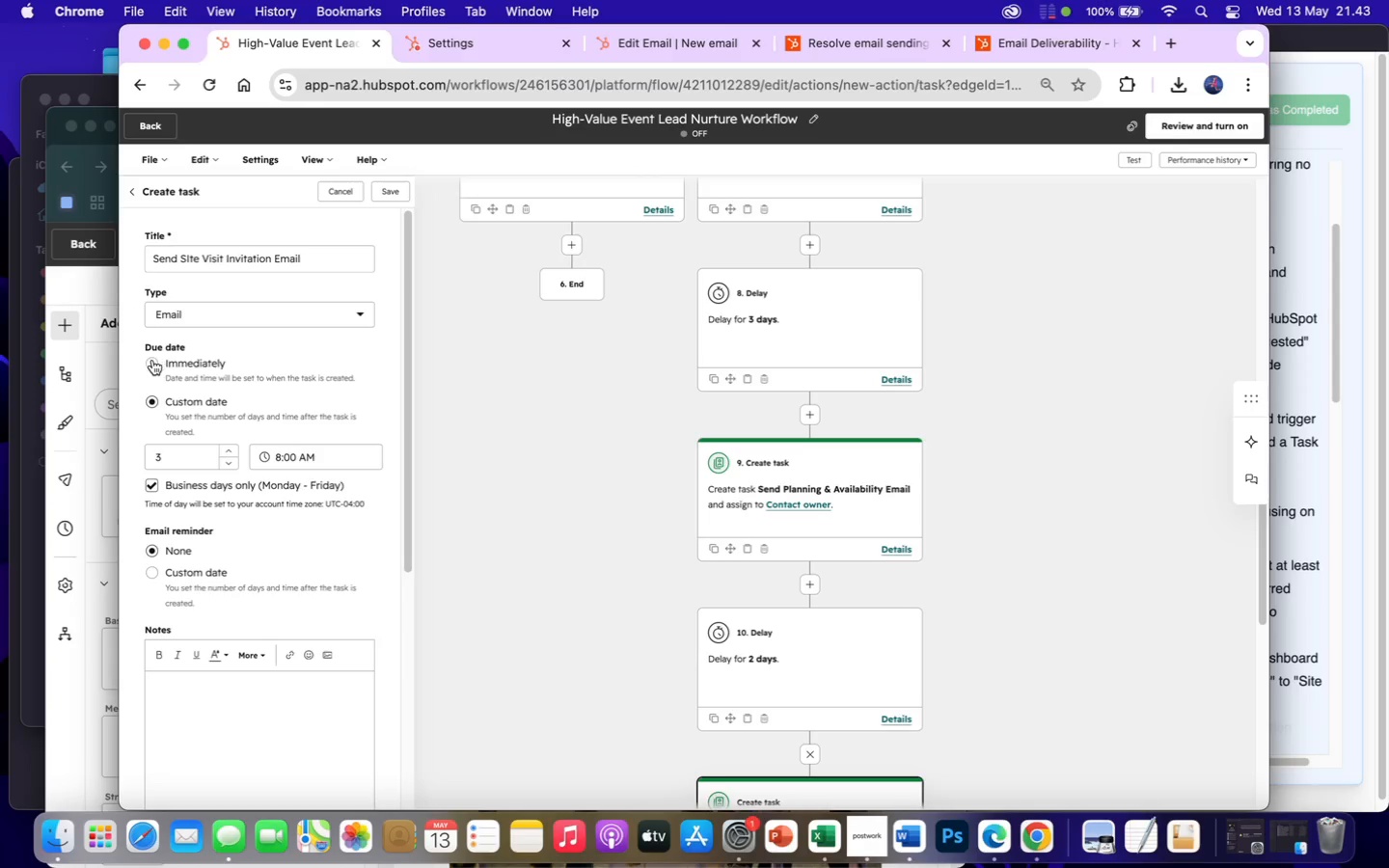 
left_click([151, 360])
 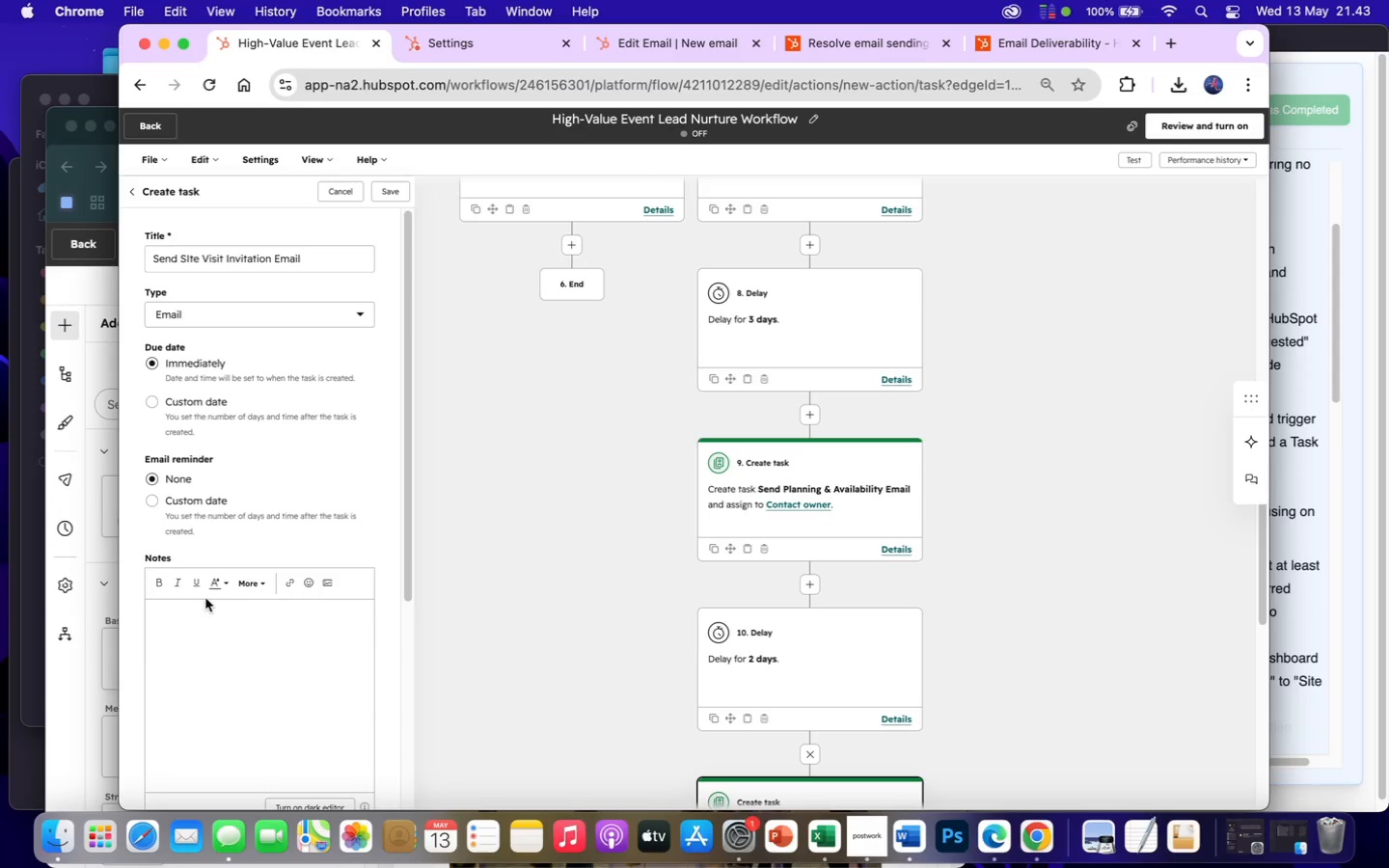 
wait(5.43)
 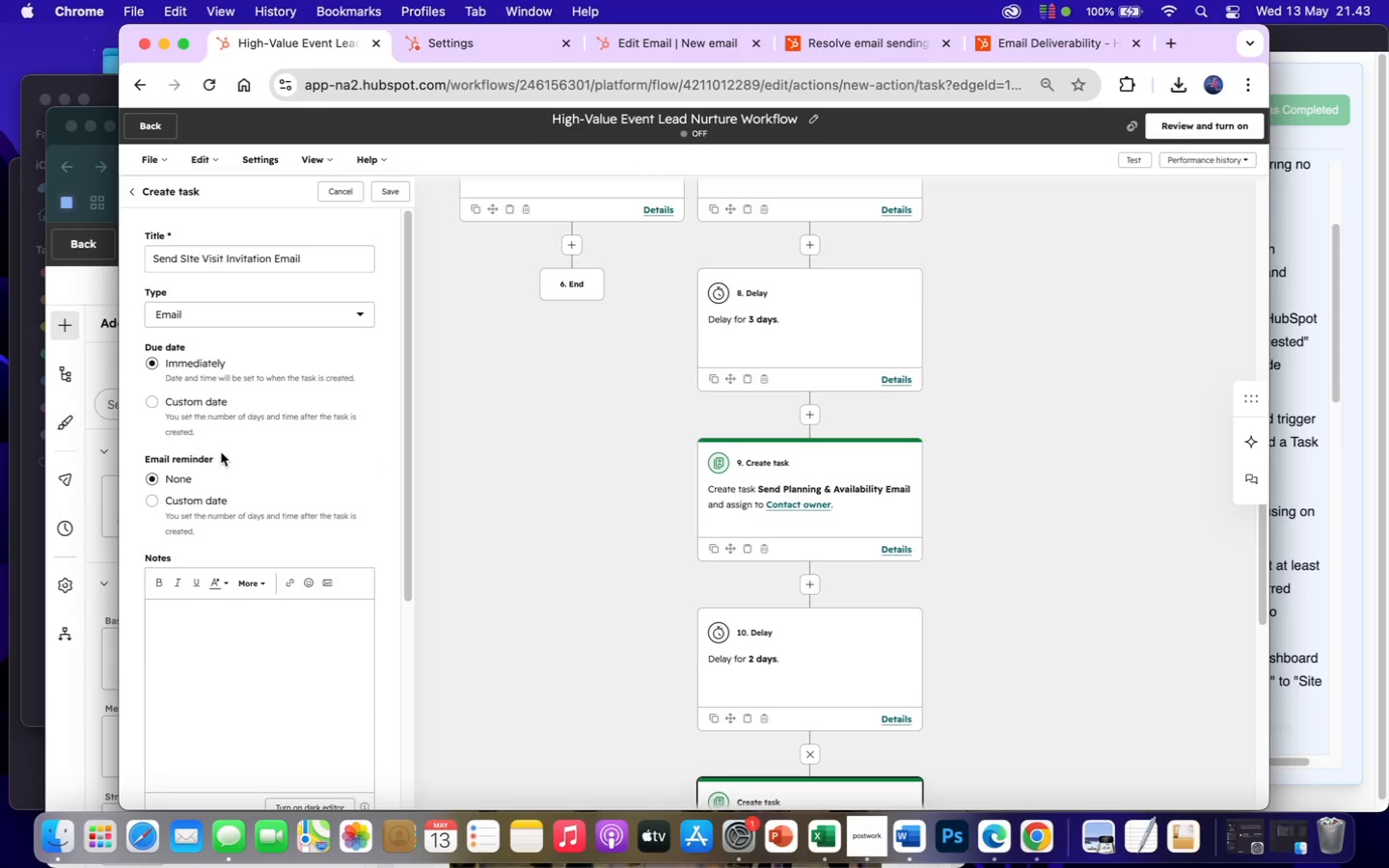 
scroll: coordinate [216, 664], scroll_direction: down, amount: 107.0
 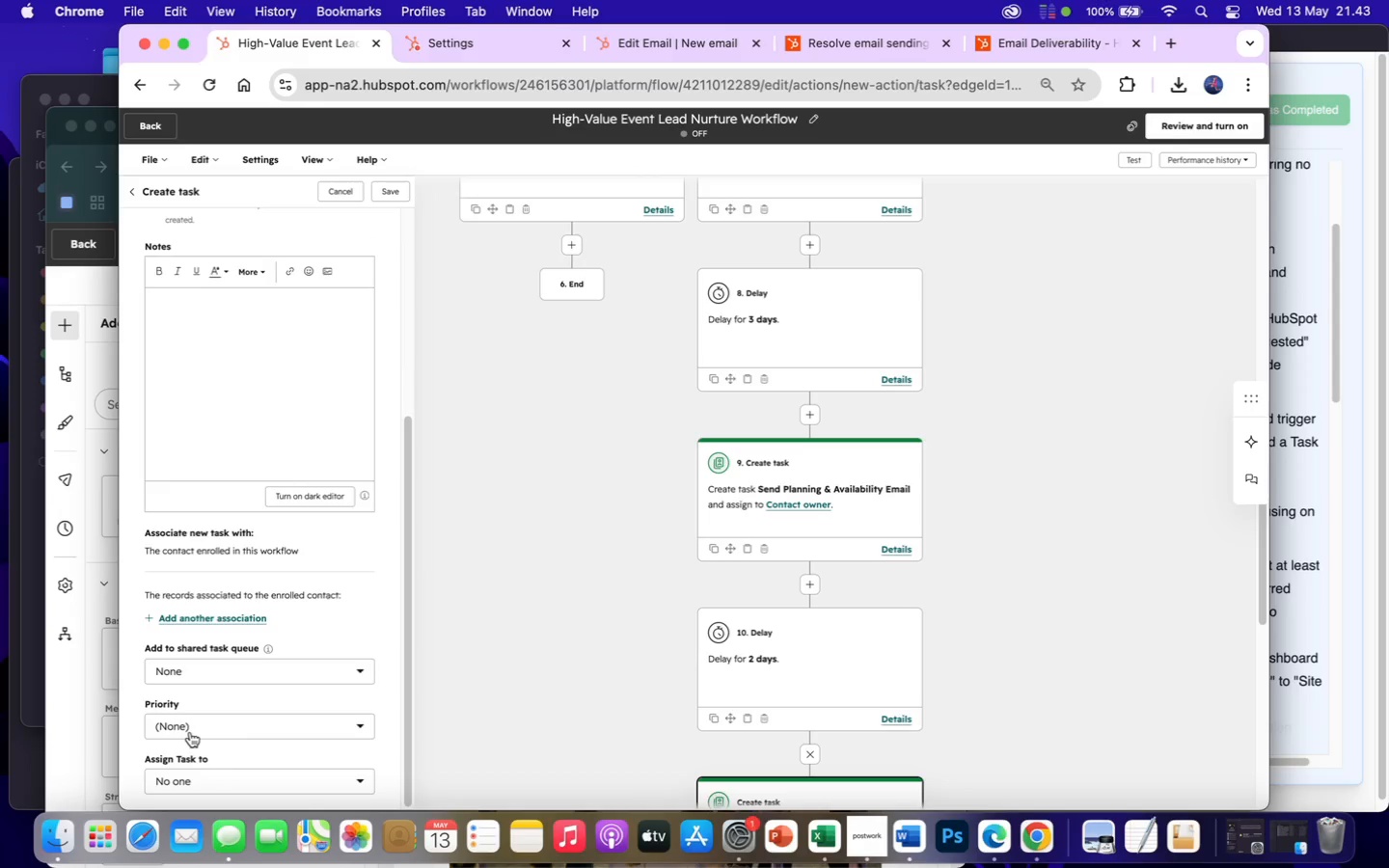 
left_click([190, 732])
 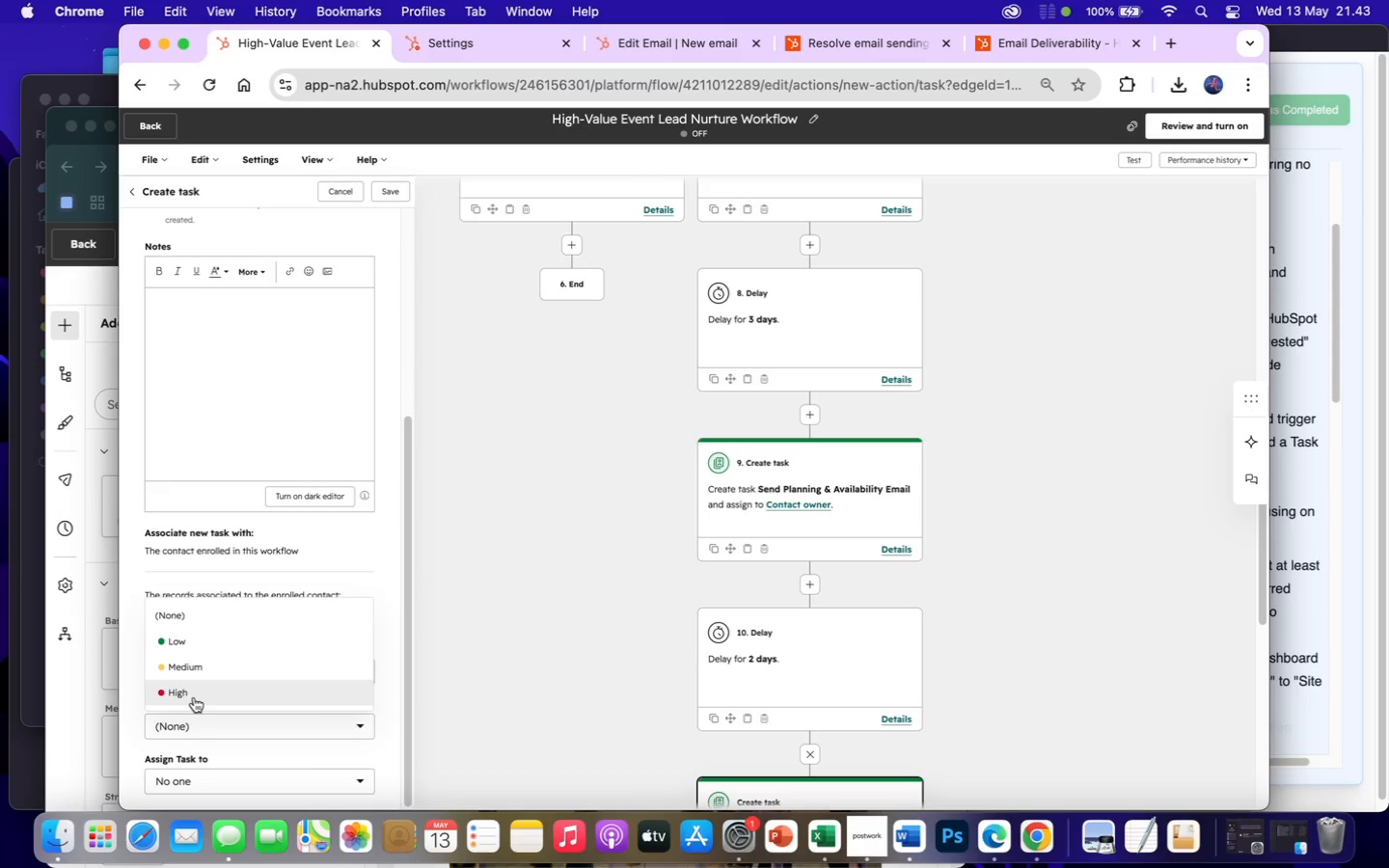 
left_click([191, 698])
 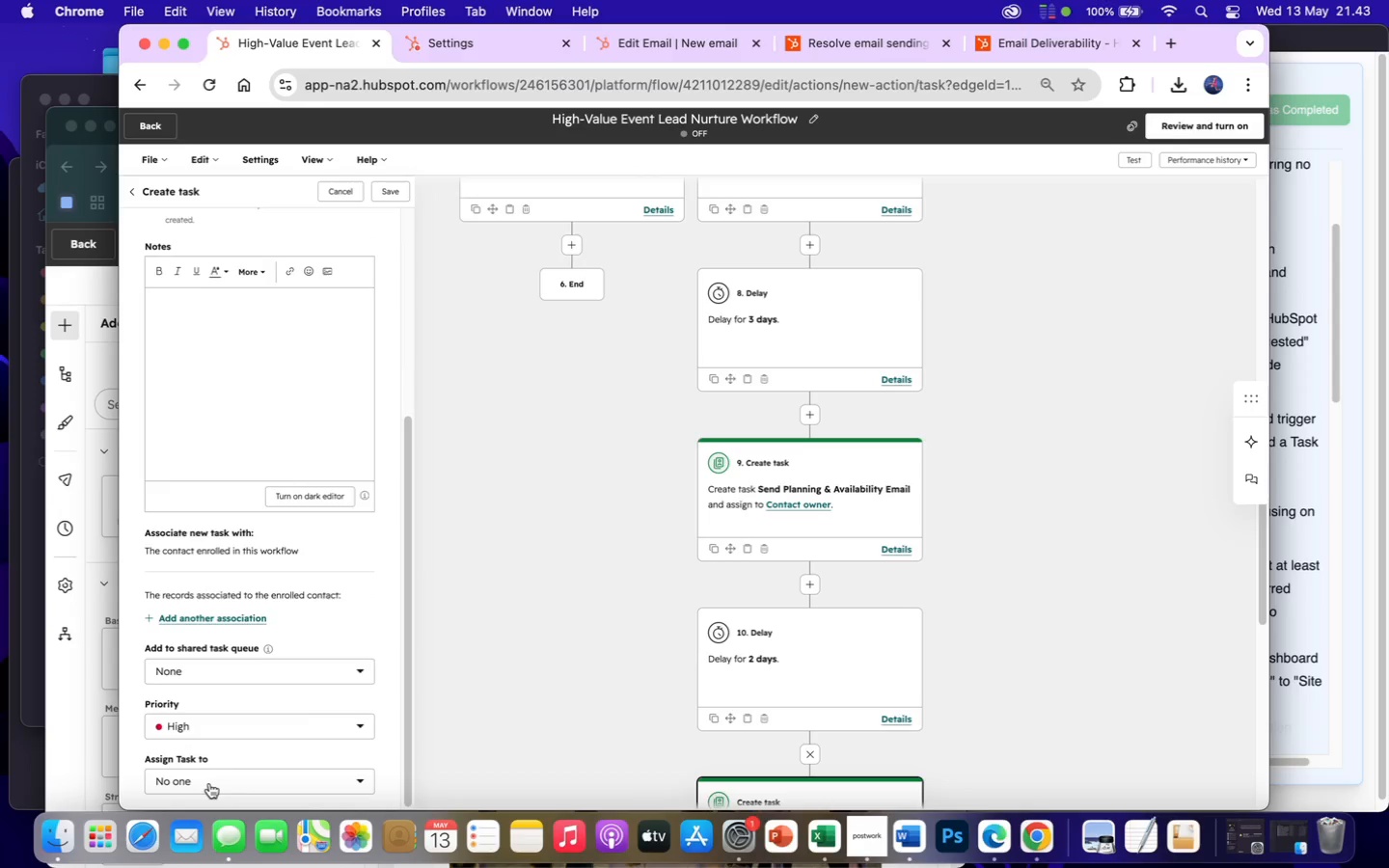 
left_click([209, 784])
 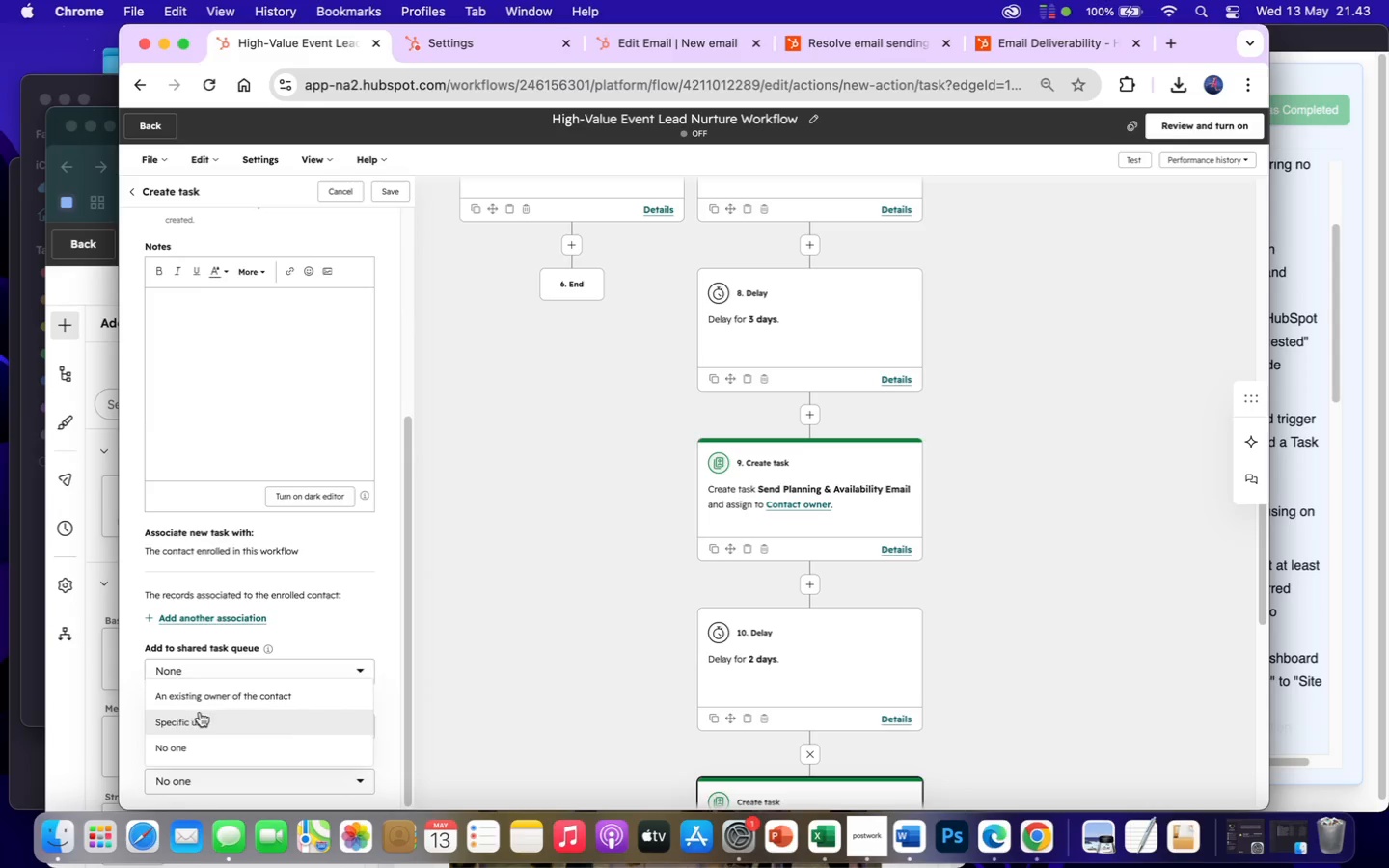 
left_click([196, 697])
 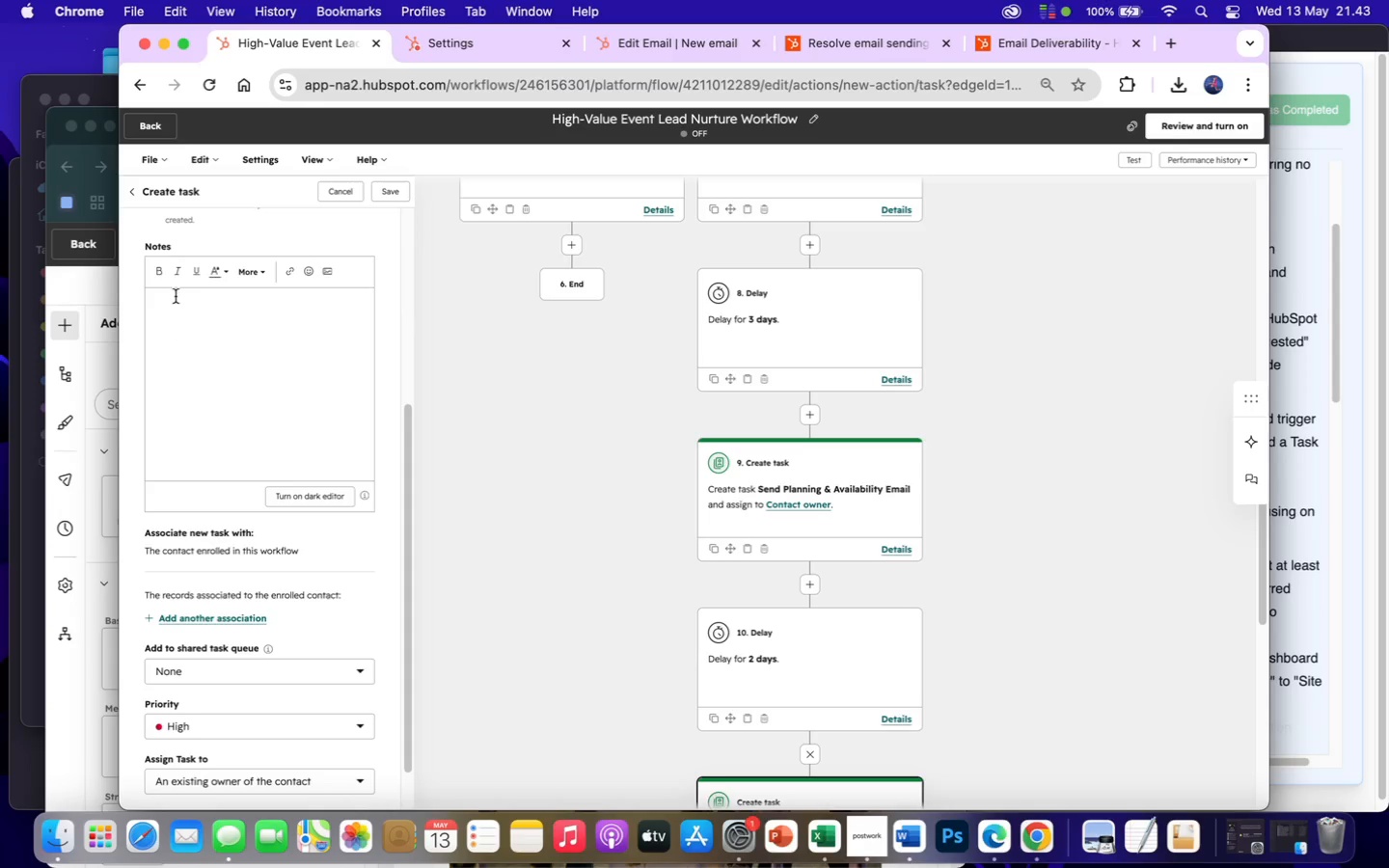 
left_click([176, 296])
 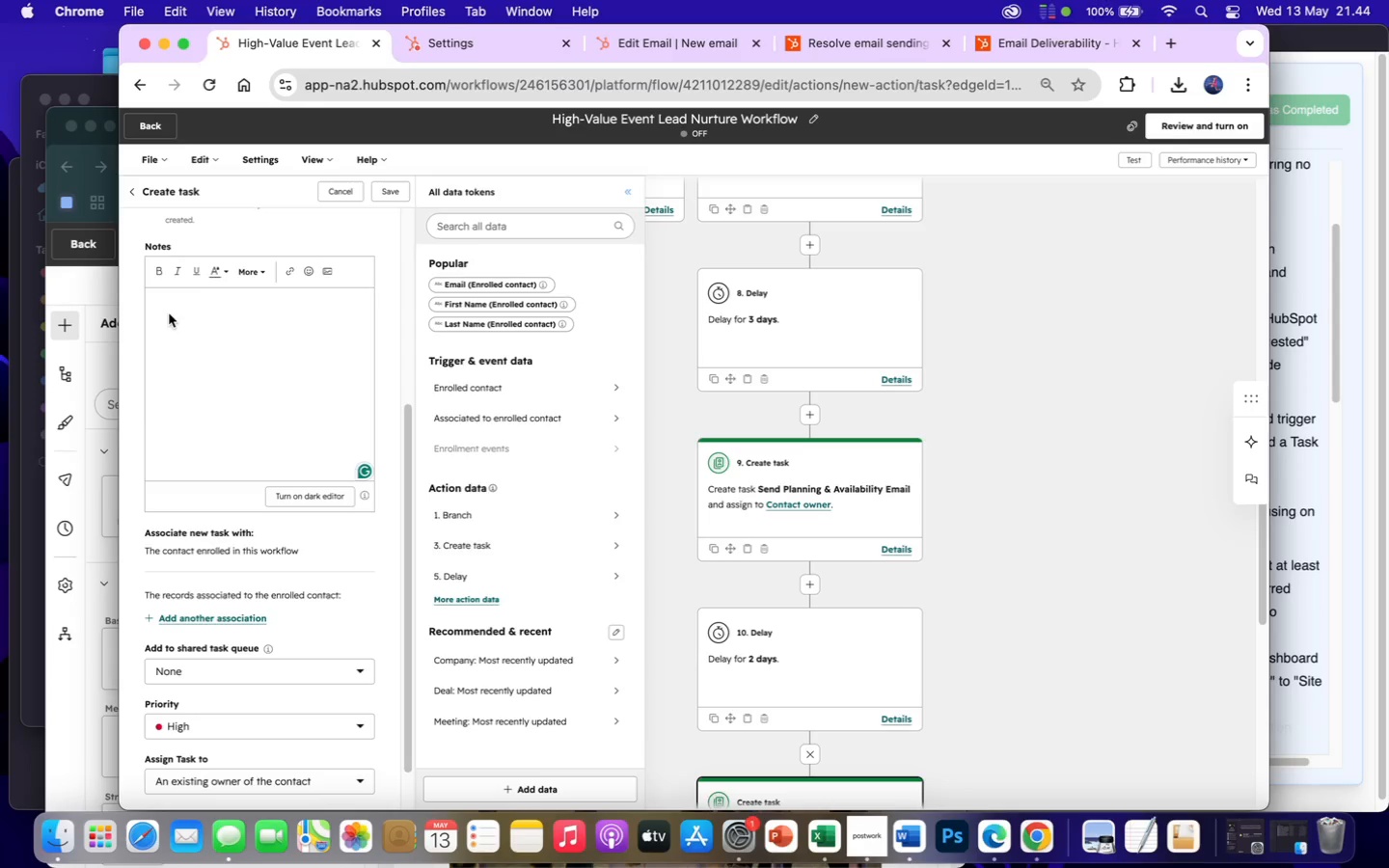 
wait(15.23)
 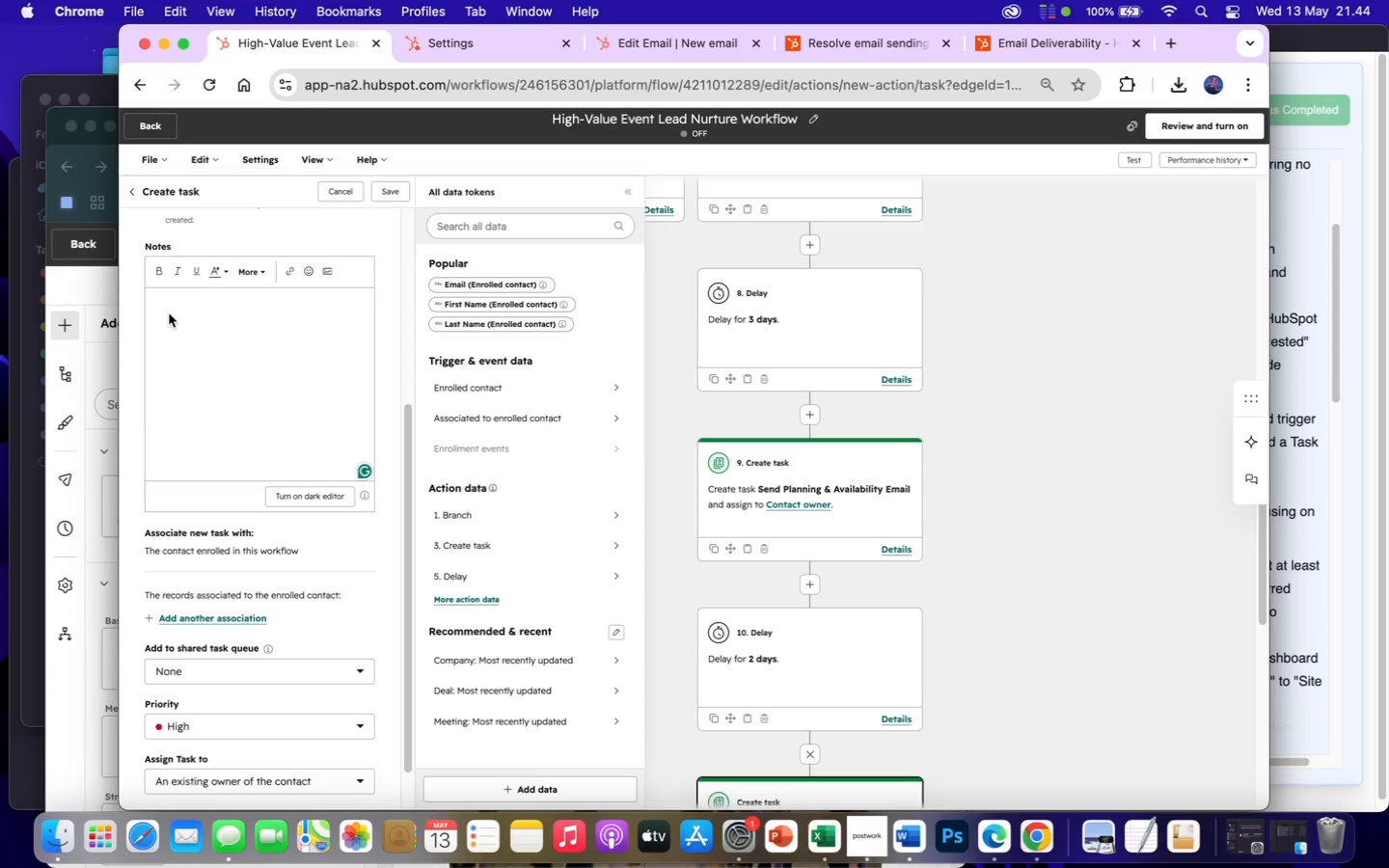 
type(Invite)
 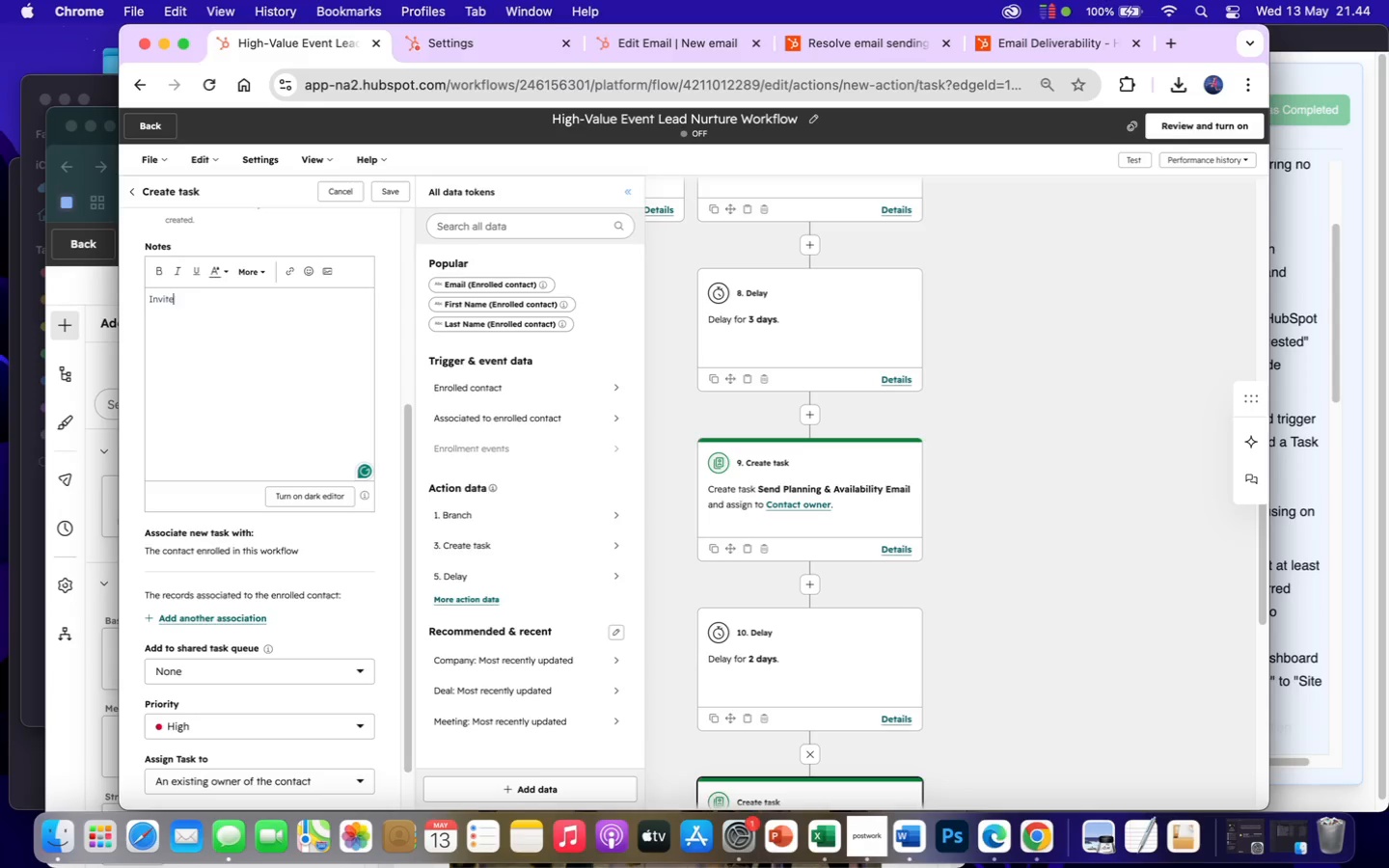 
type( the)
 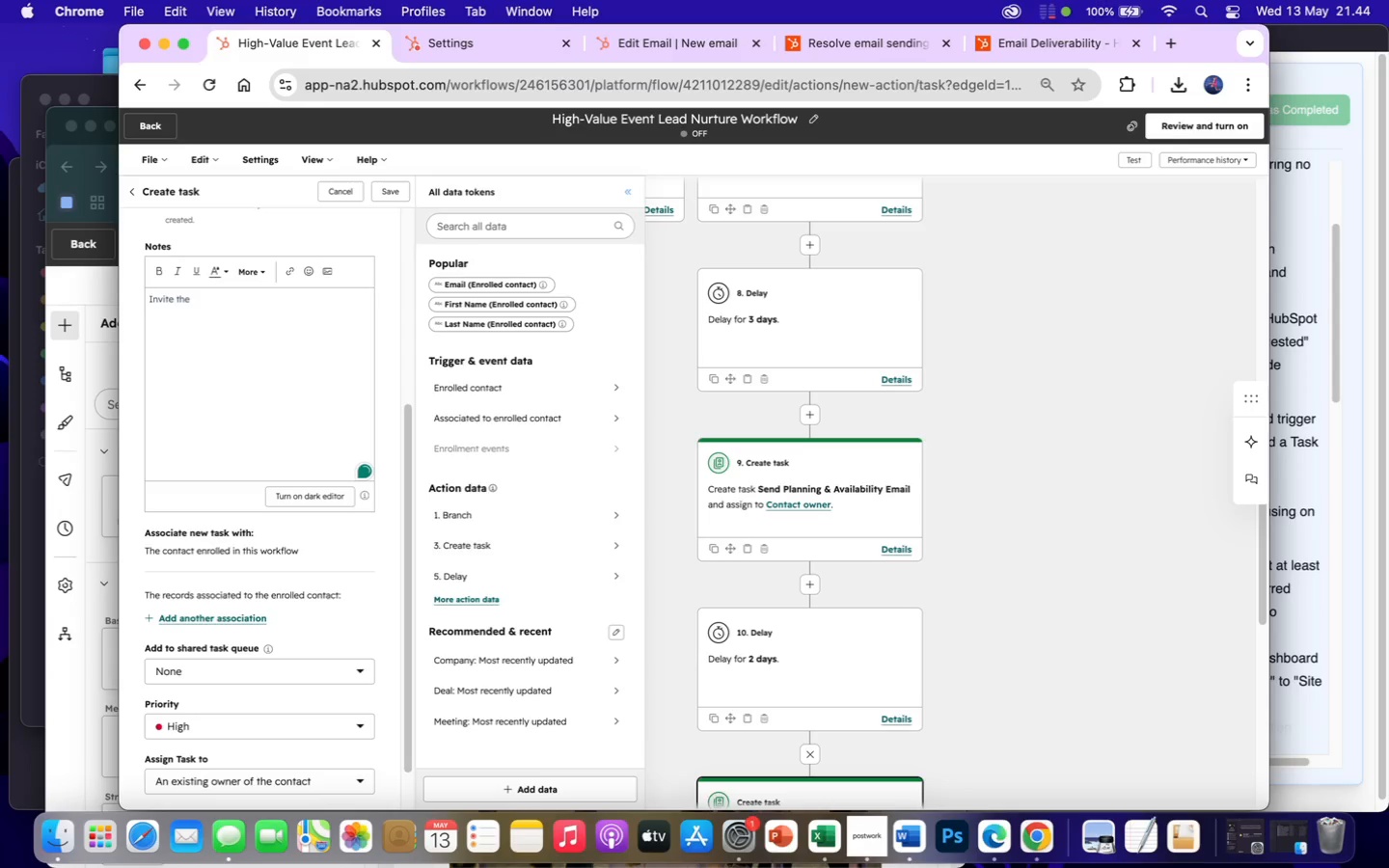 
wait(5.17)
 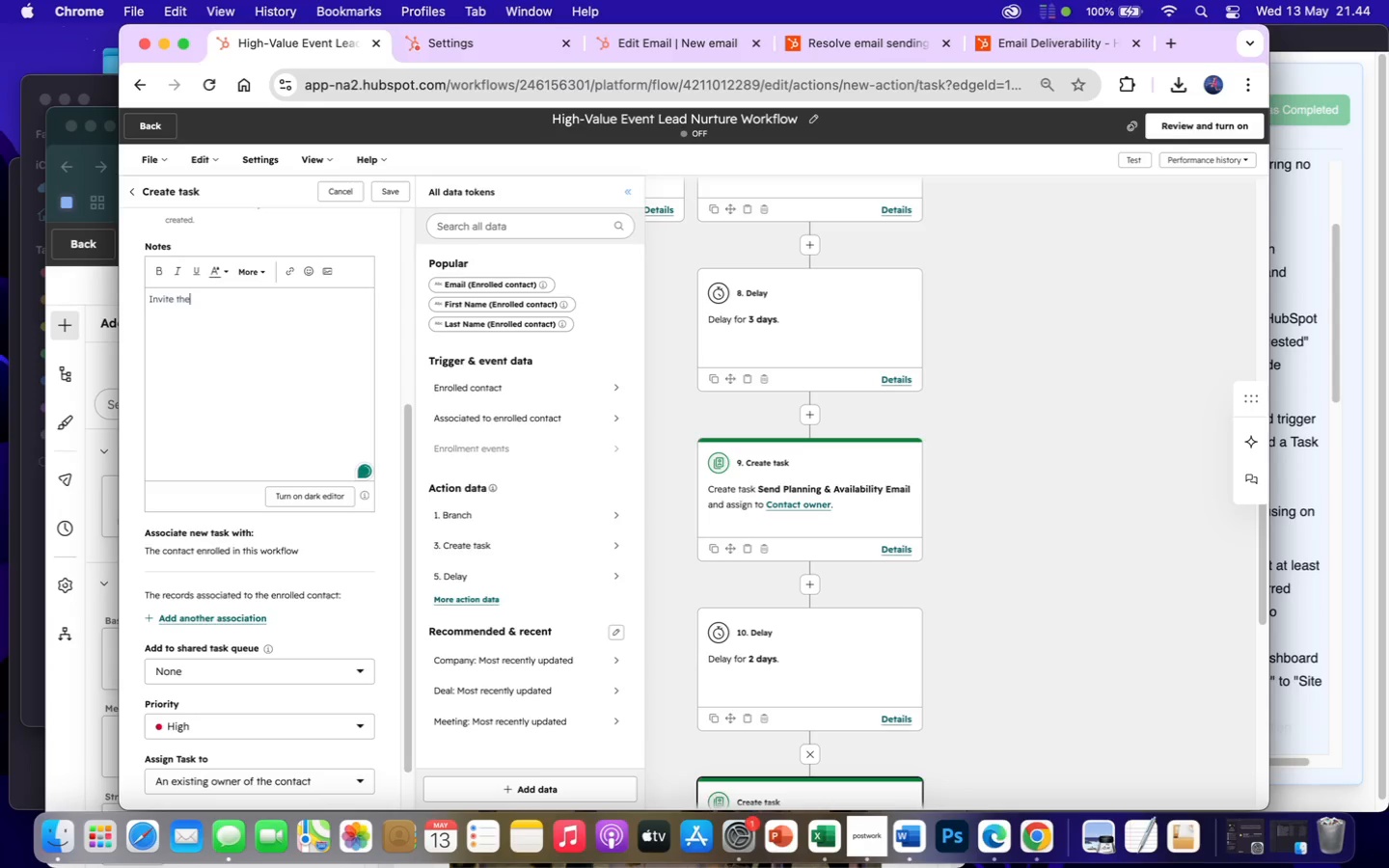 
type( lead to schedule)
 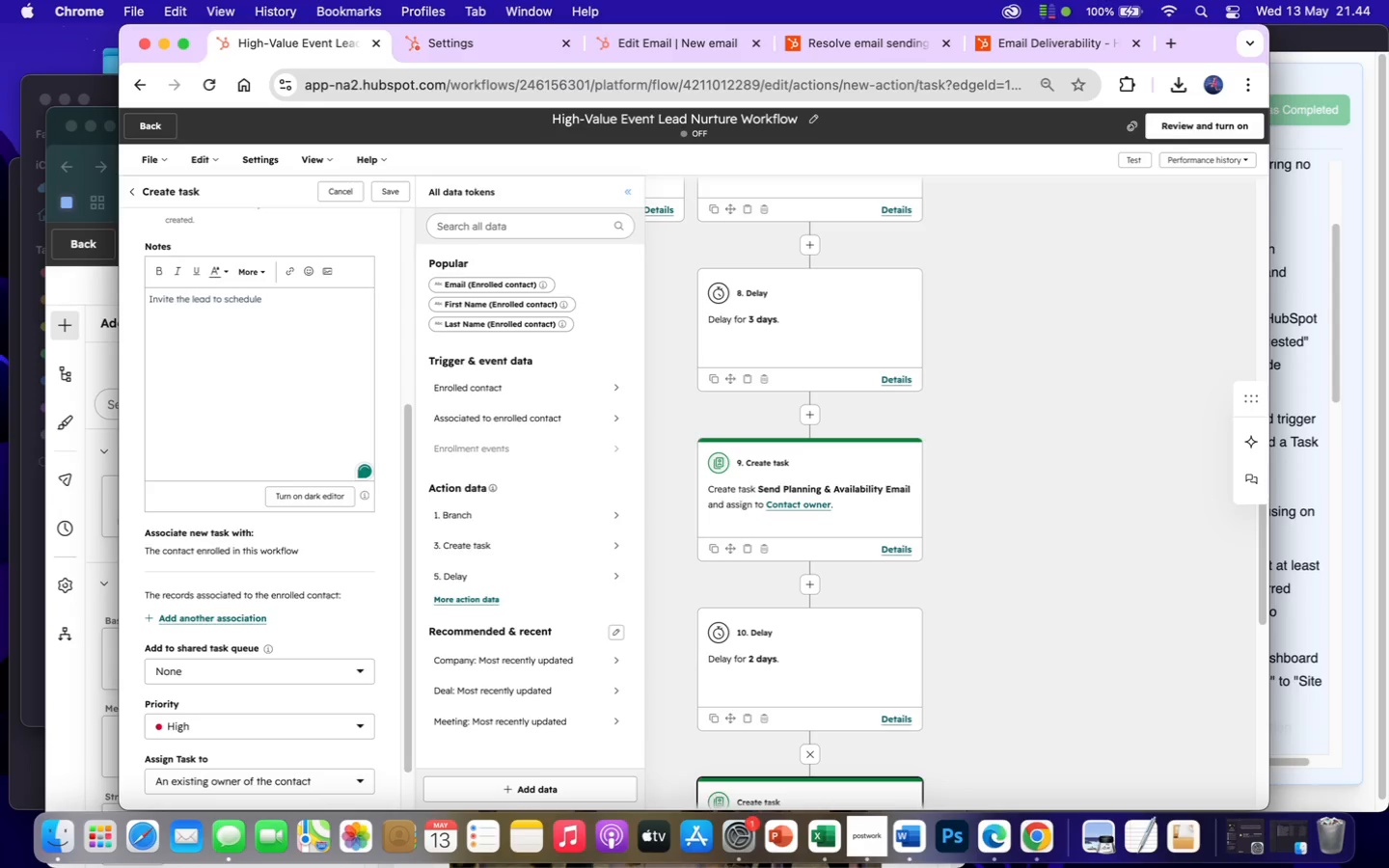 
type( a personalized site)
 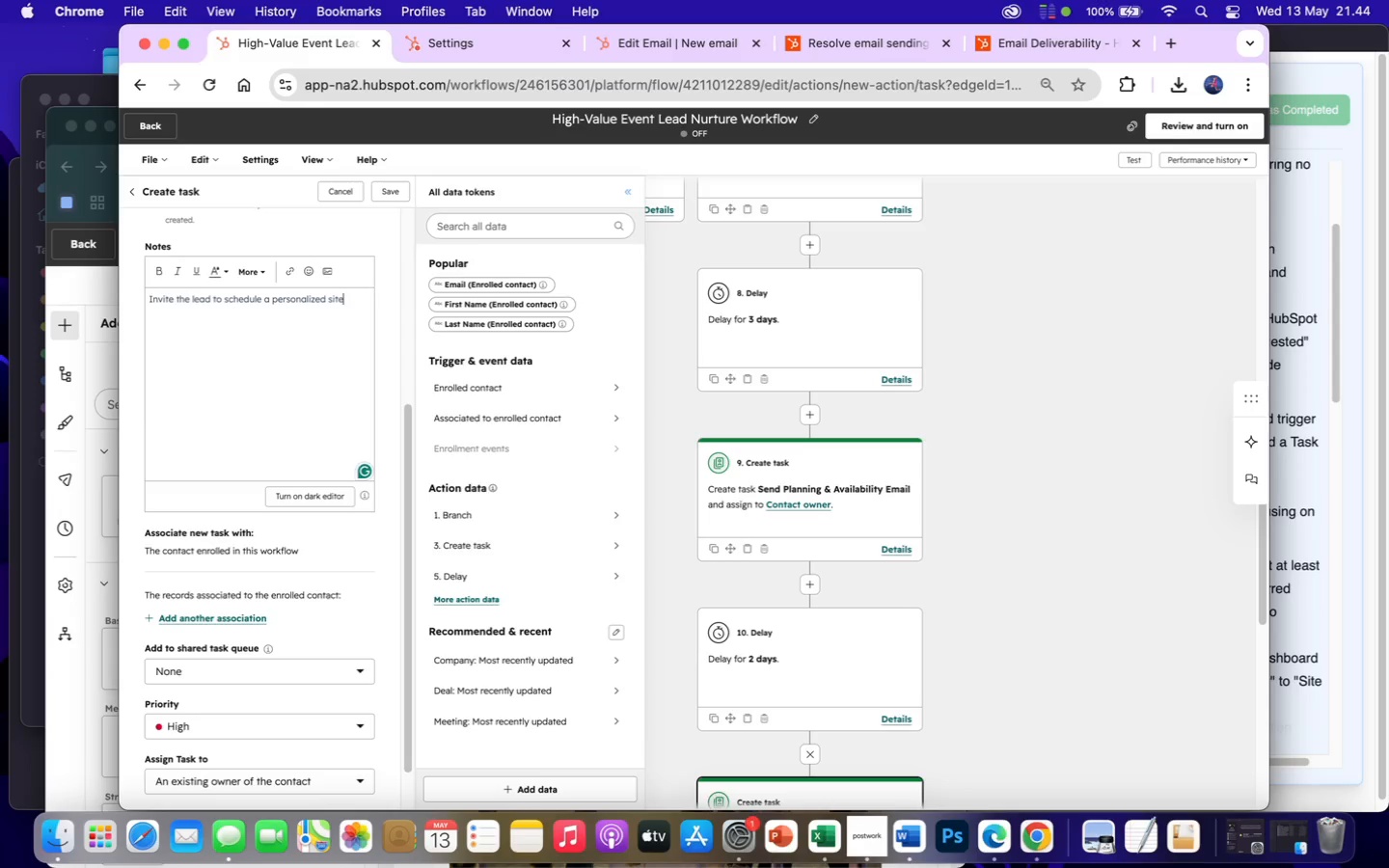 
wait(11.9)
 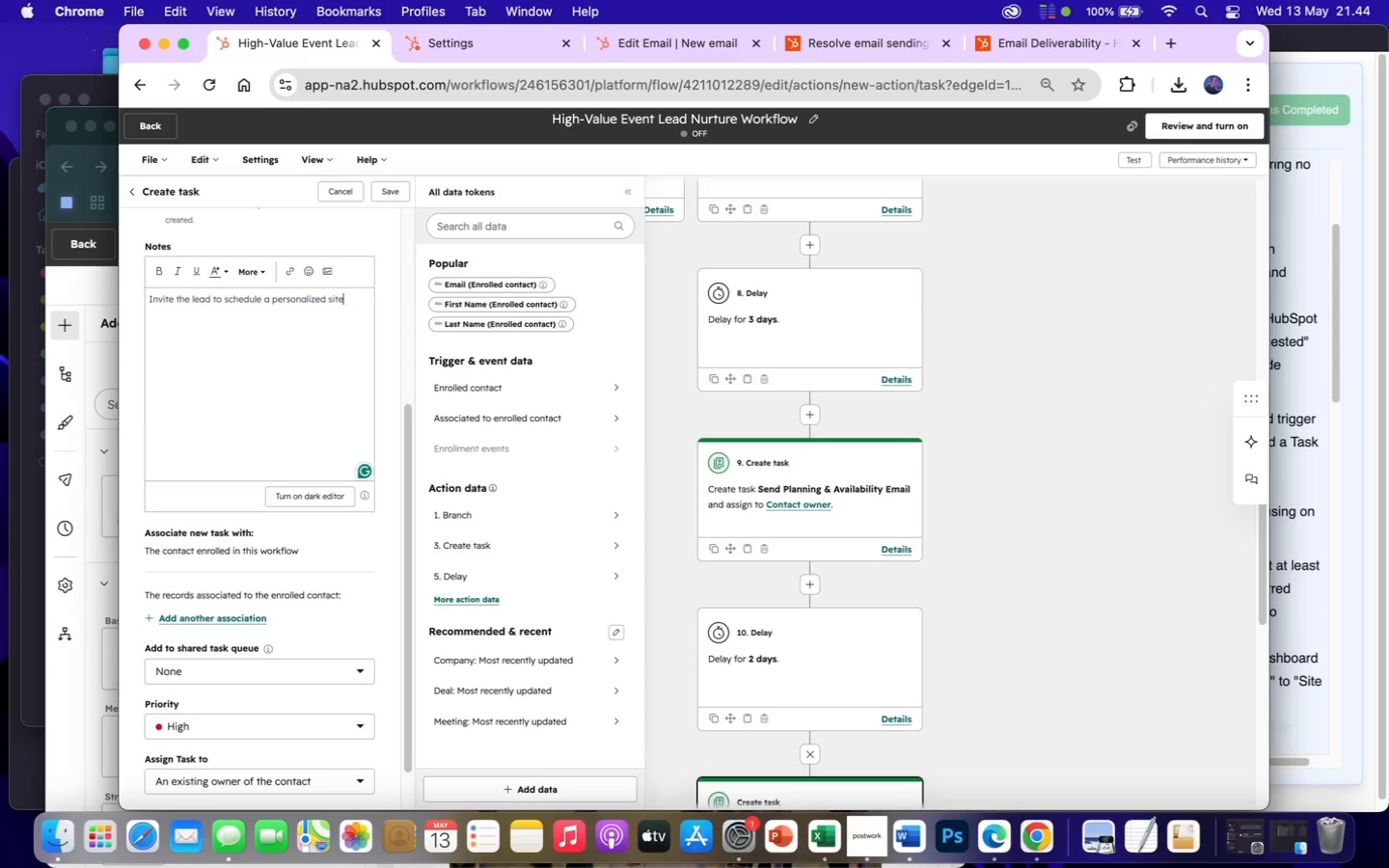 
type( visit)
 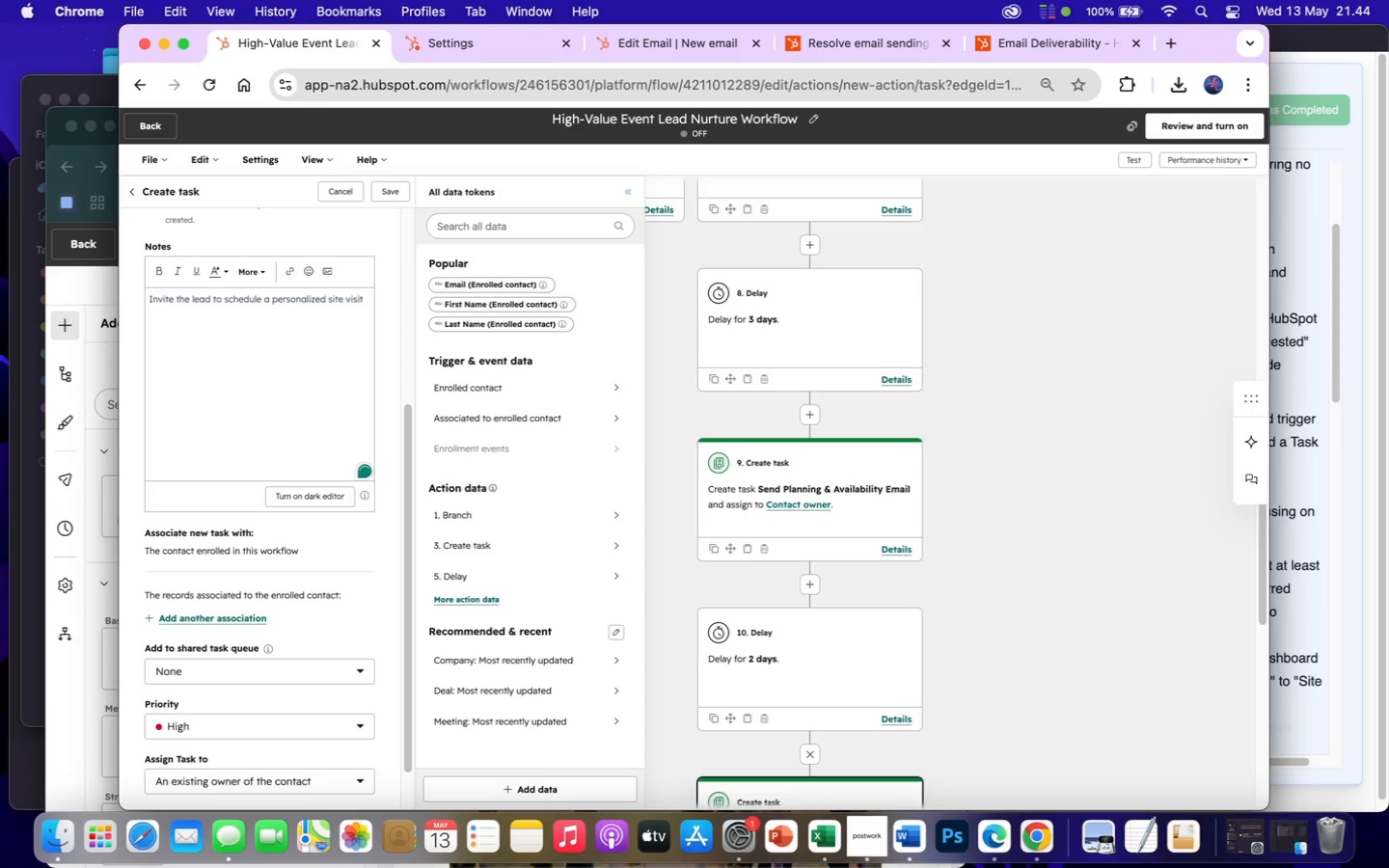 
type( and)
 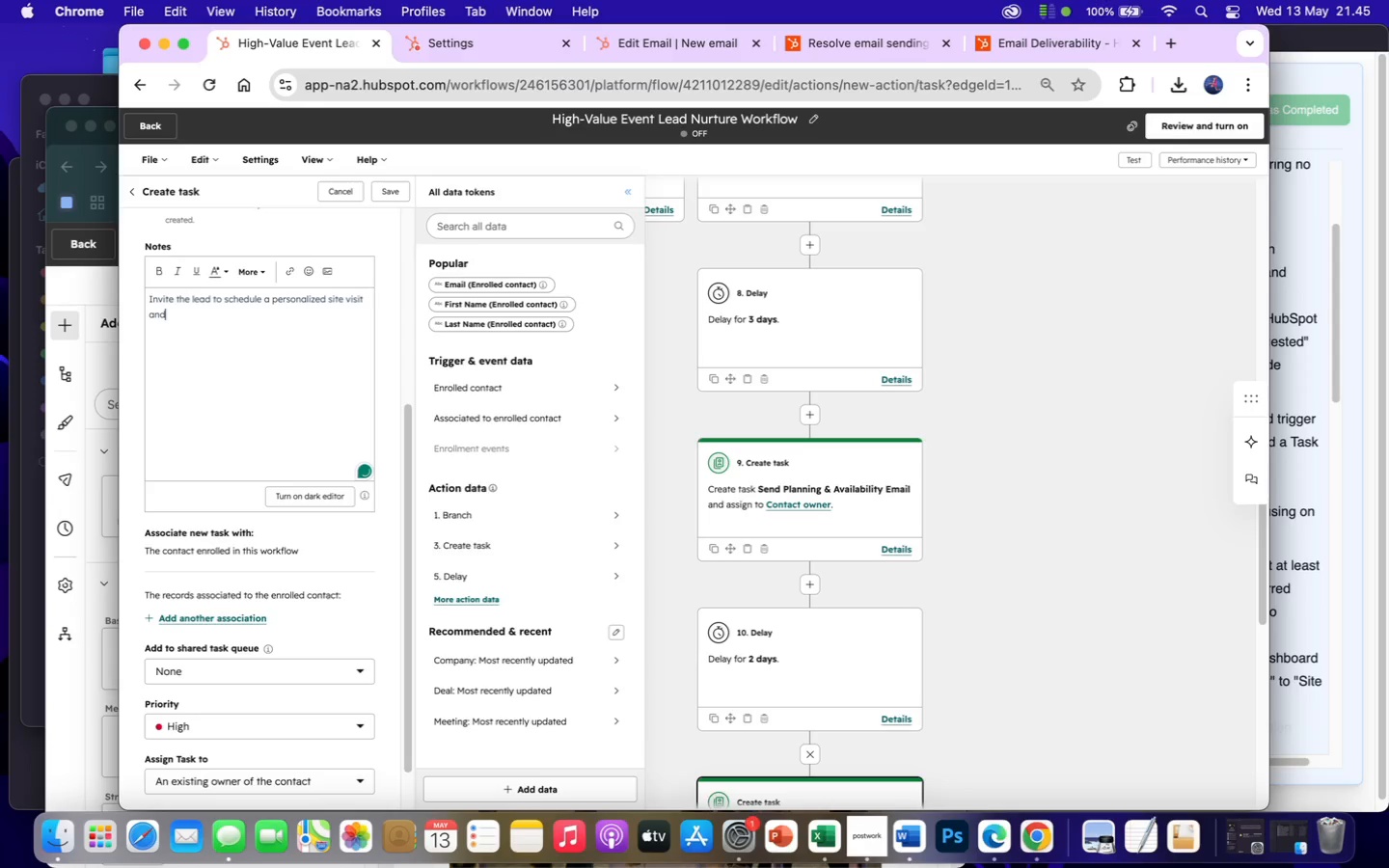 
type( venue wal)
 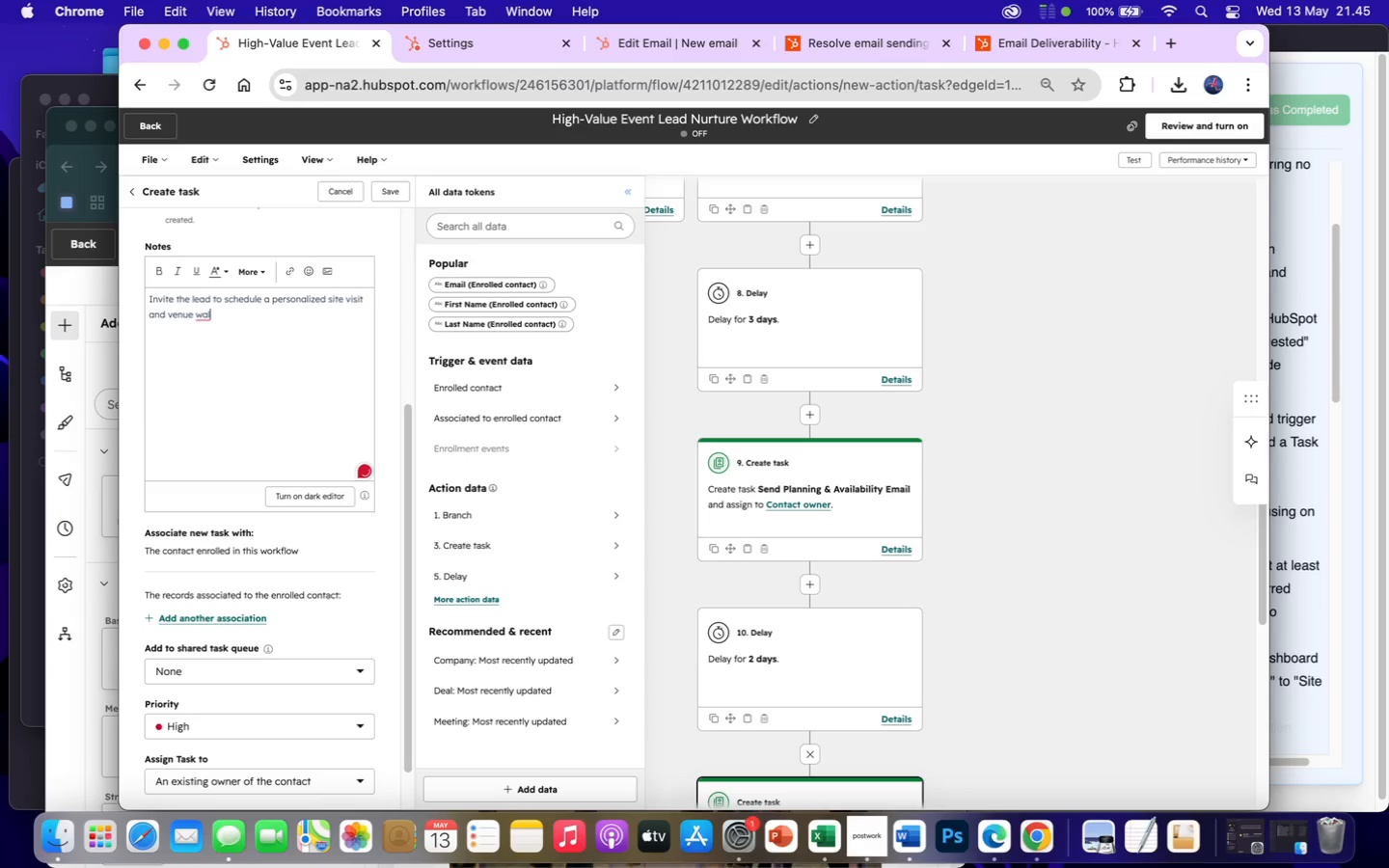 
key(K)
 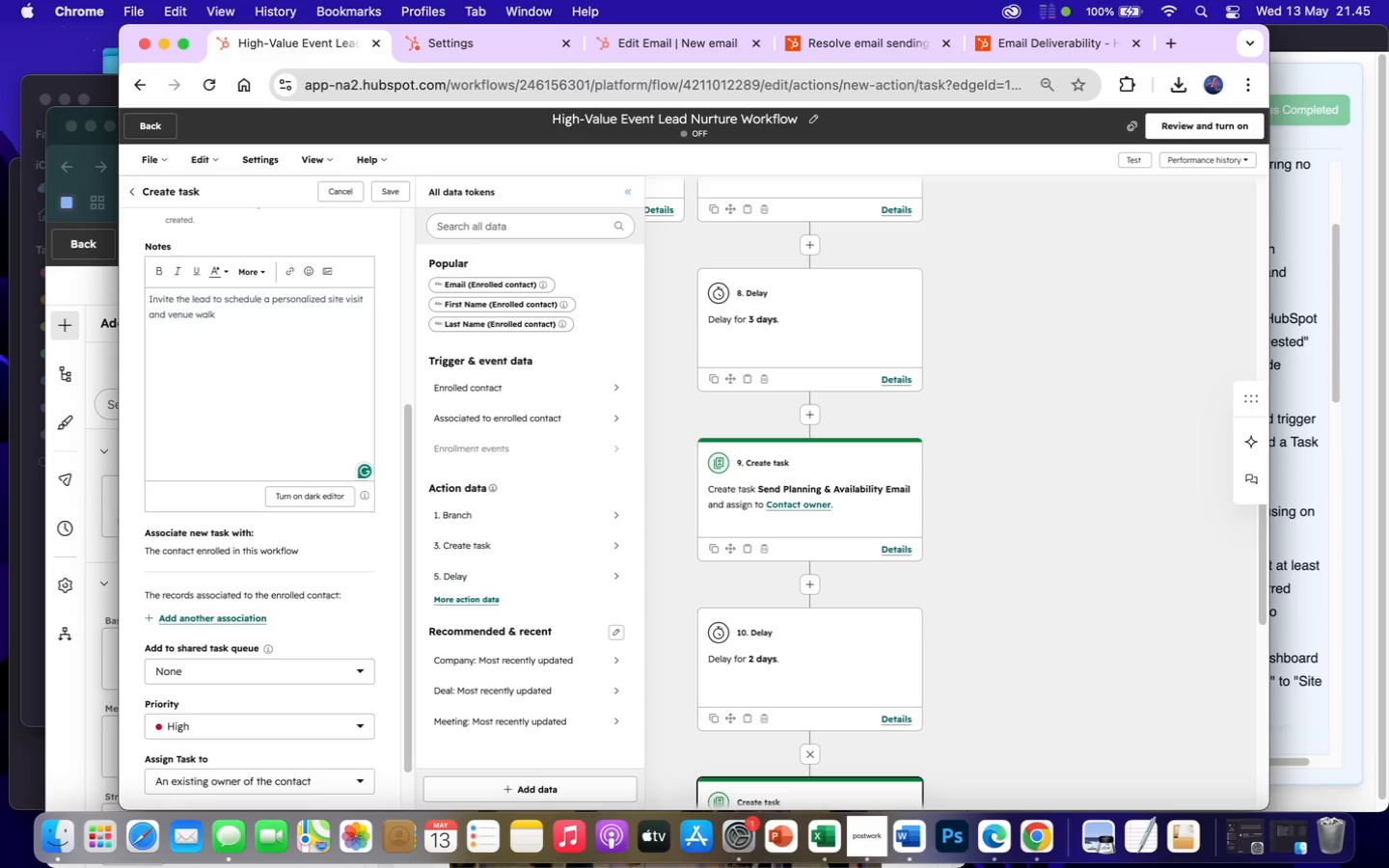 
type(through)
 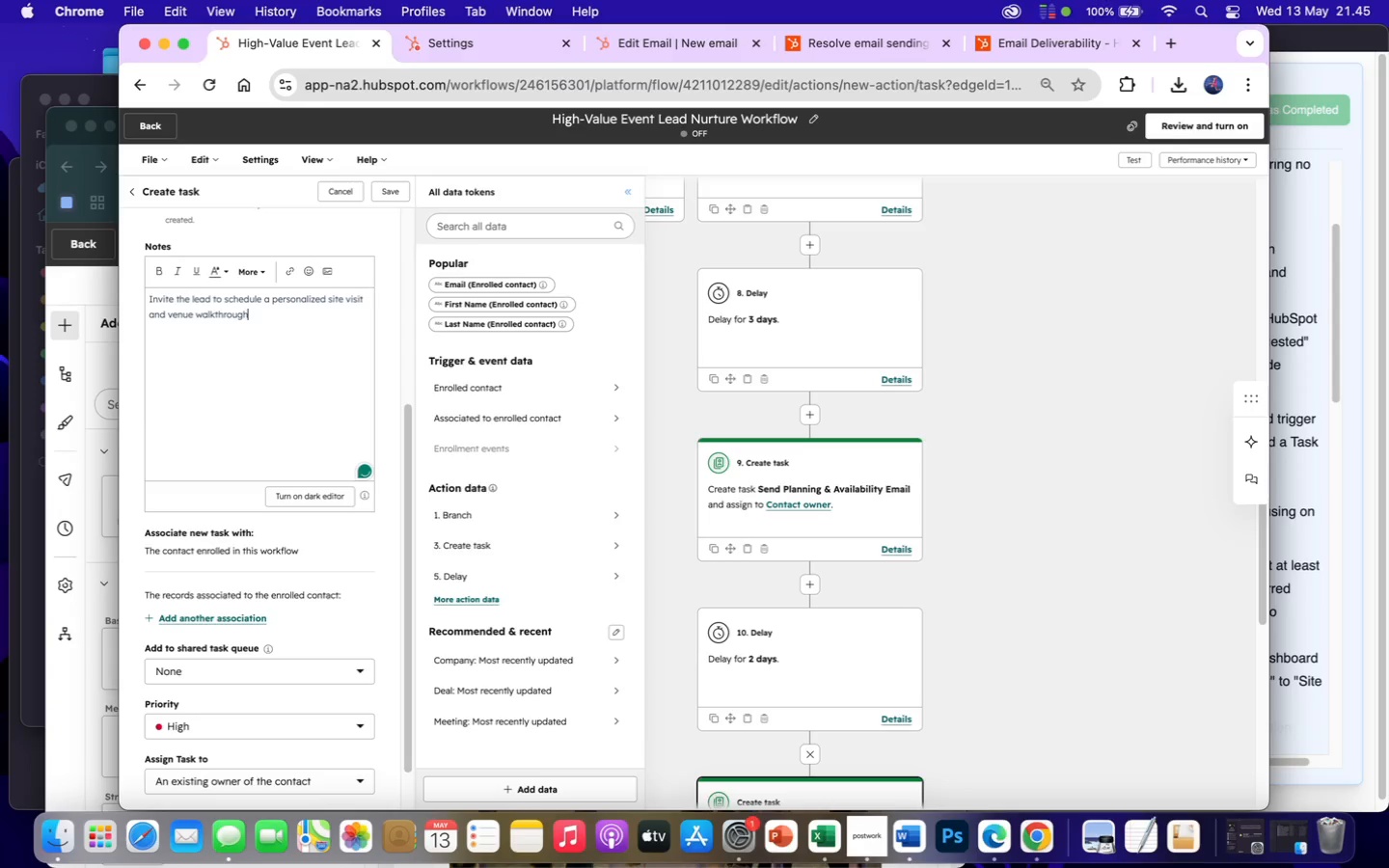 
type( consultation)
 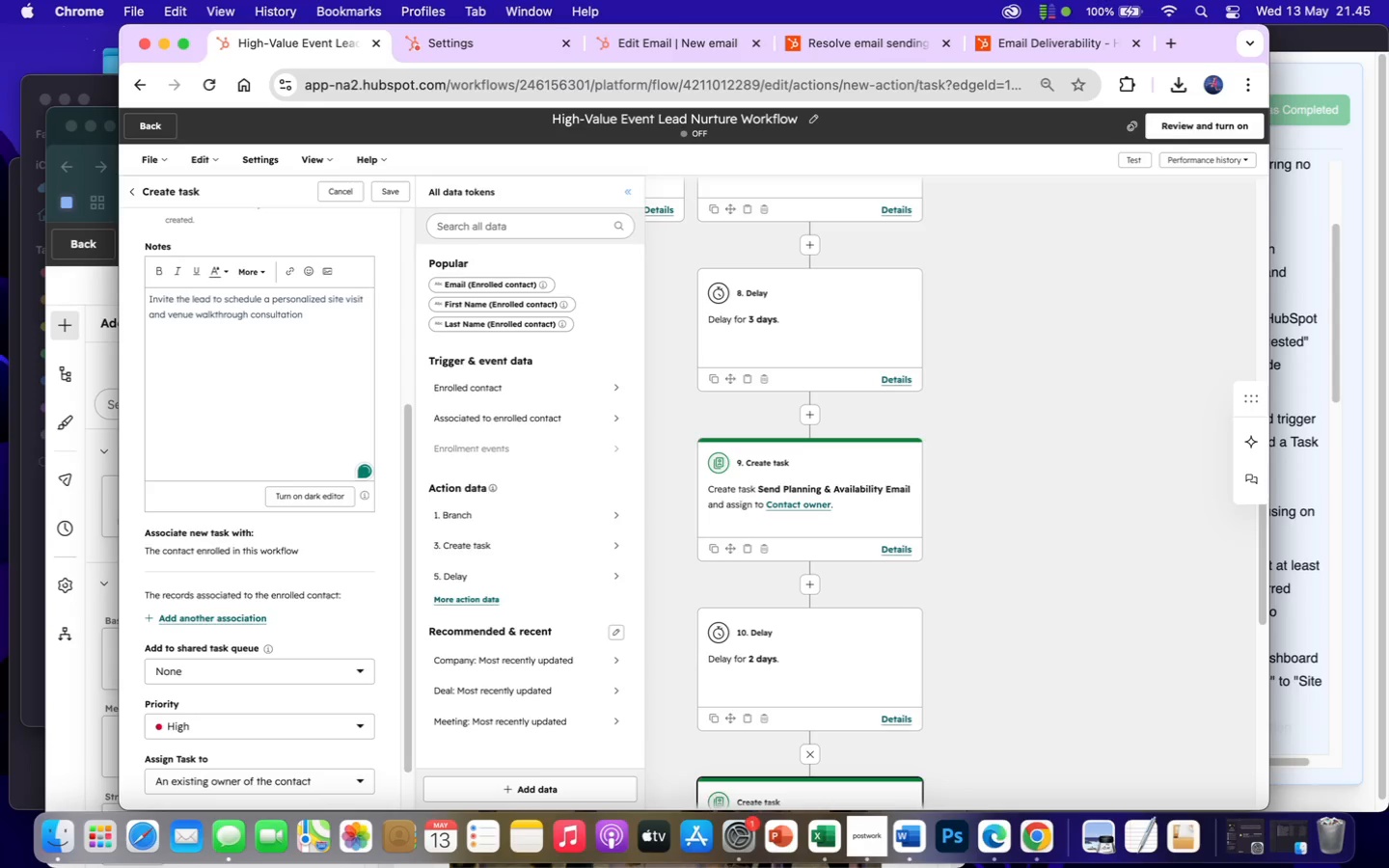 
type( with the LuxeTents & Galas)
 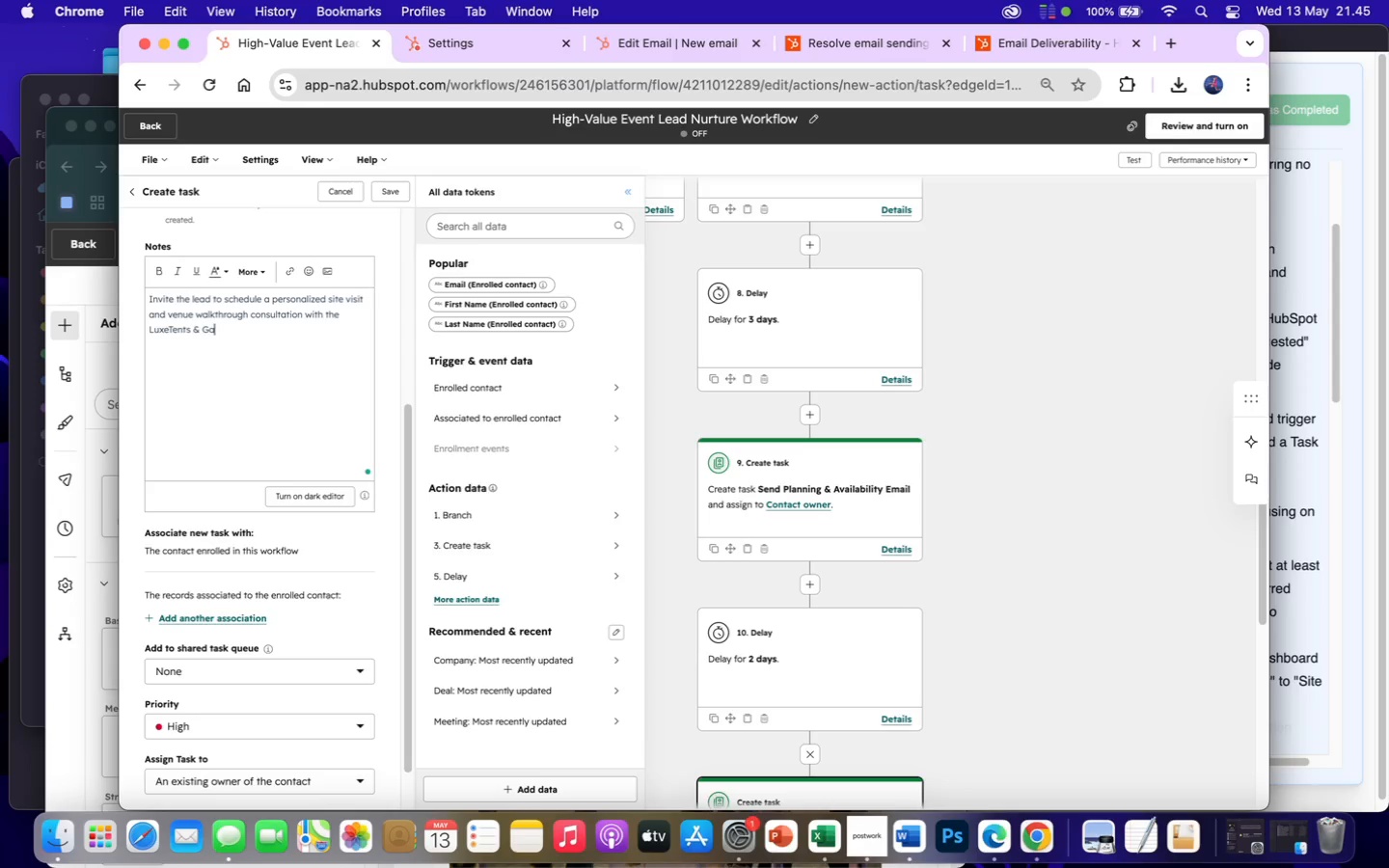 
wait(9.25)
 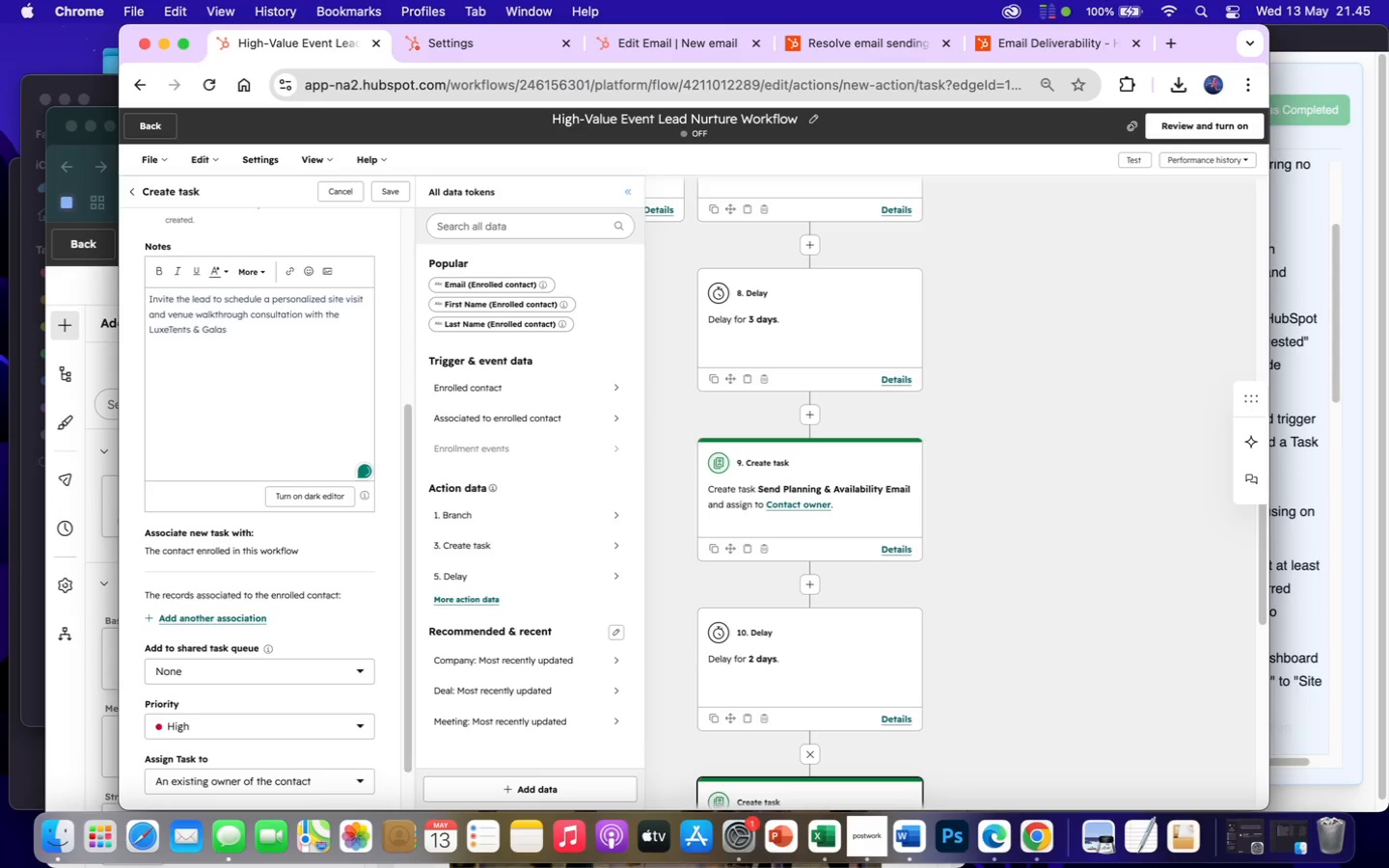 
type( team.)
 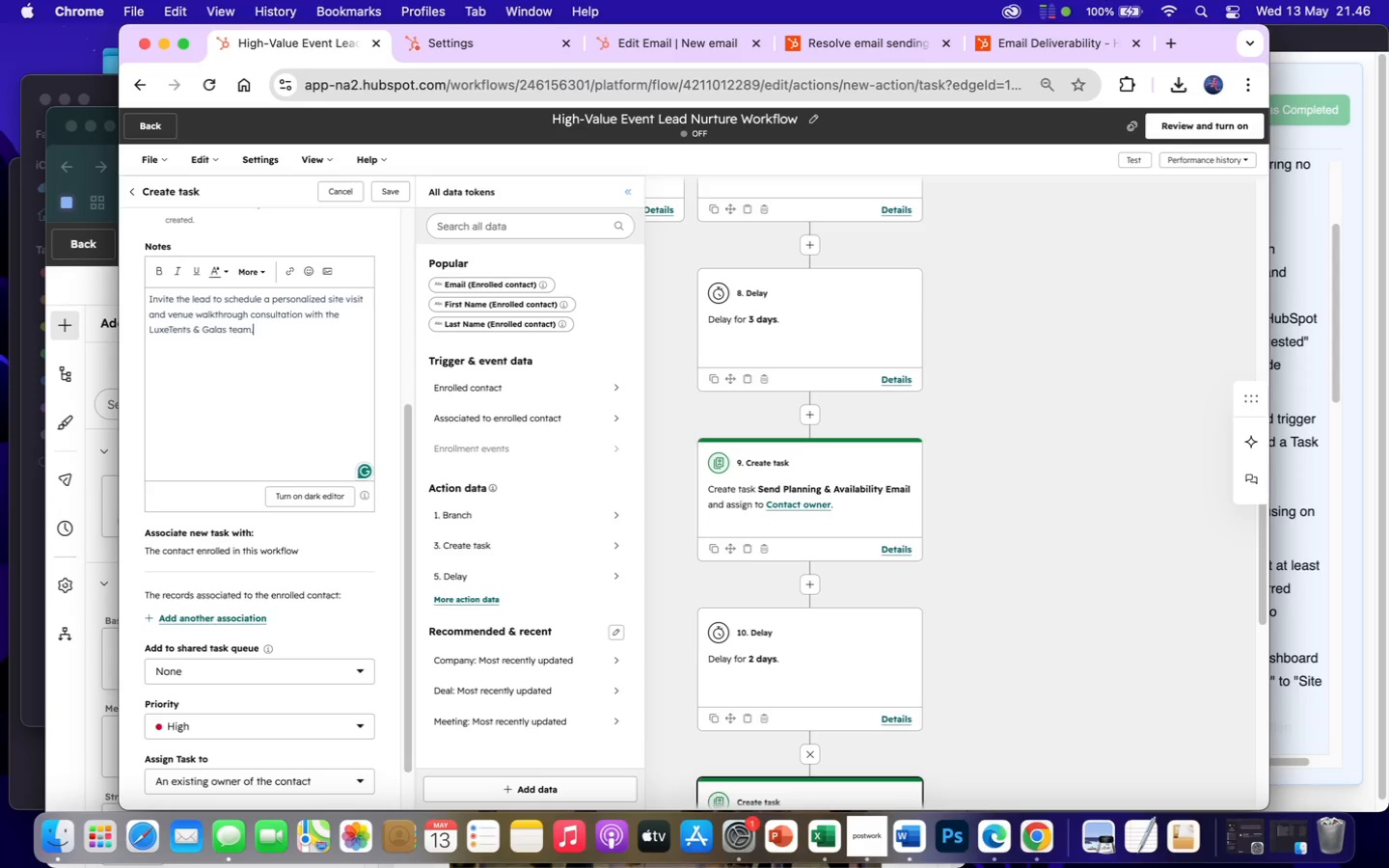 
wait(58.25)
 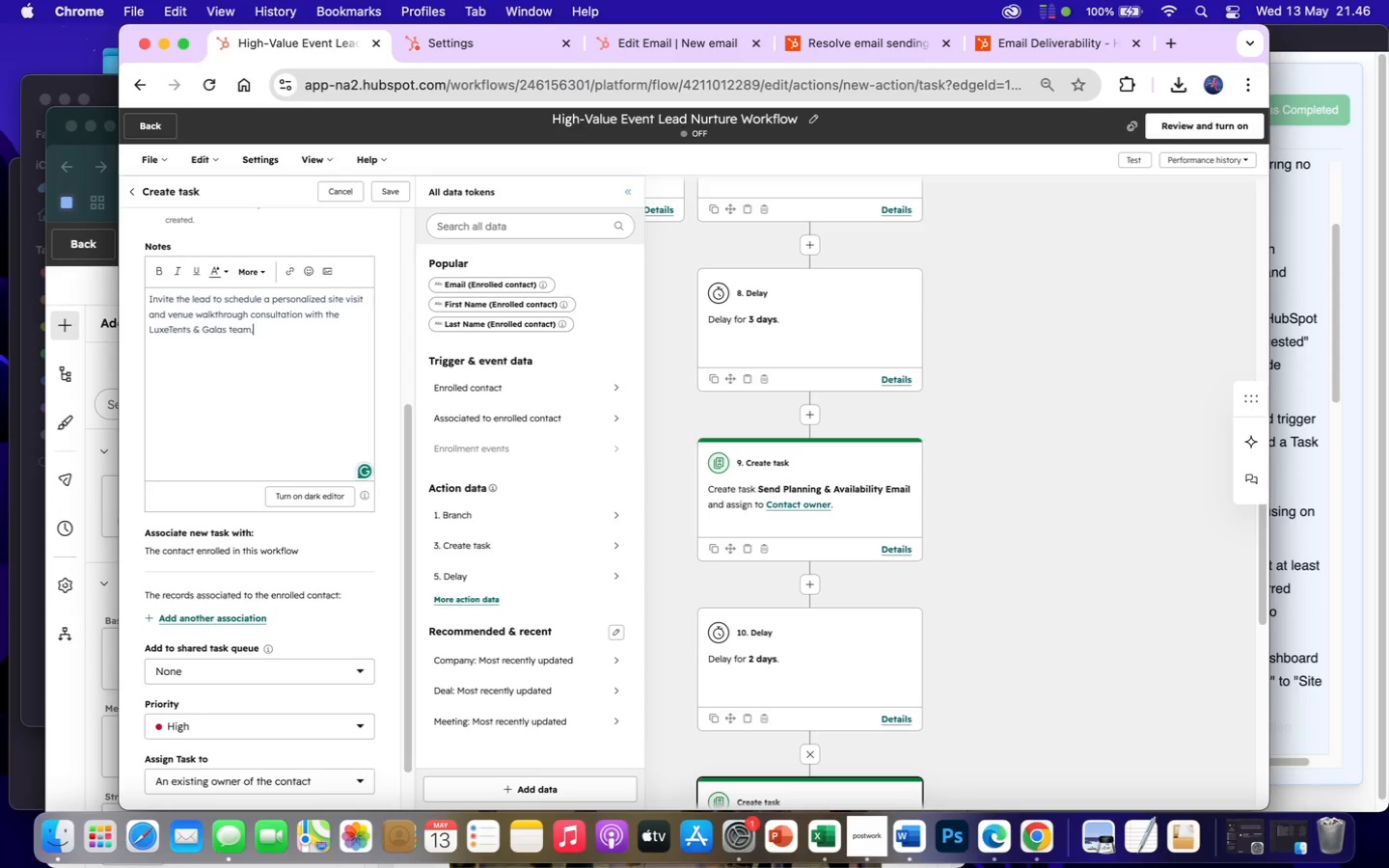 
scroll: coordinate [268, 611], scroll_direction: down, amount: 18.0
 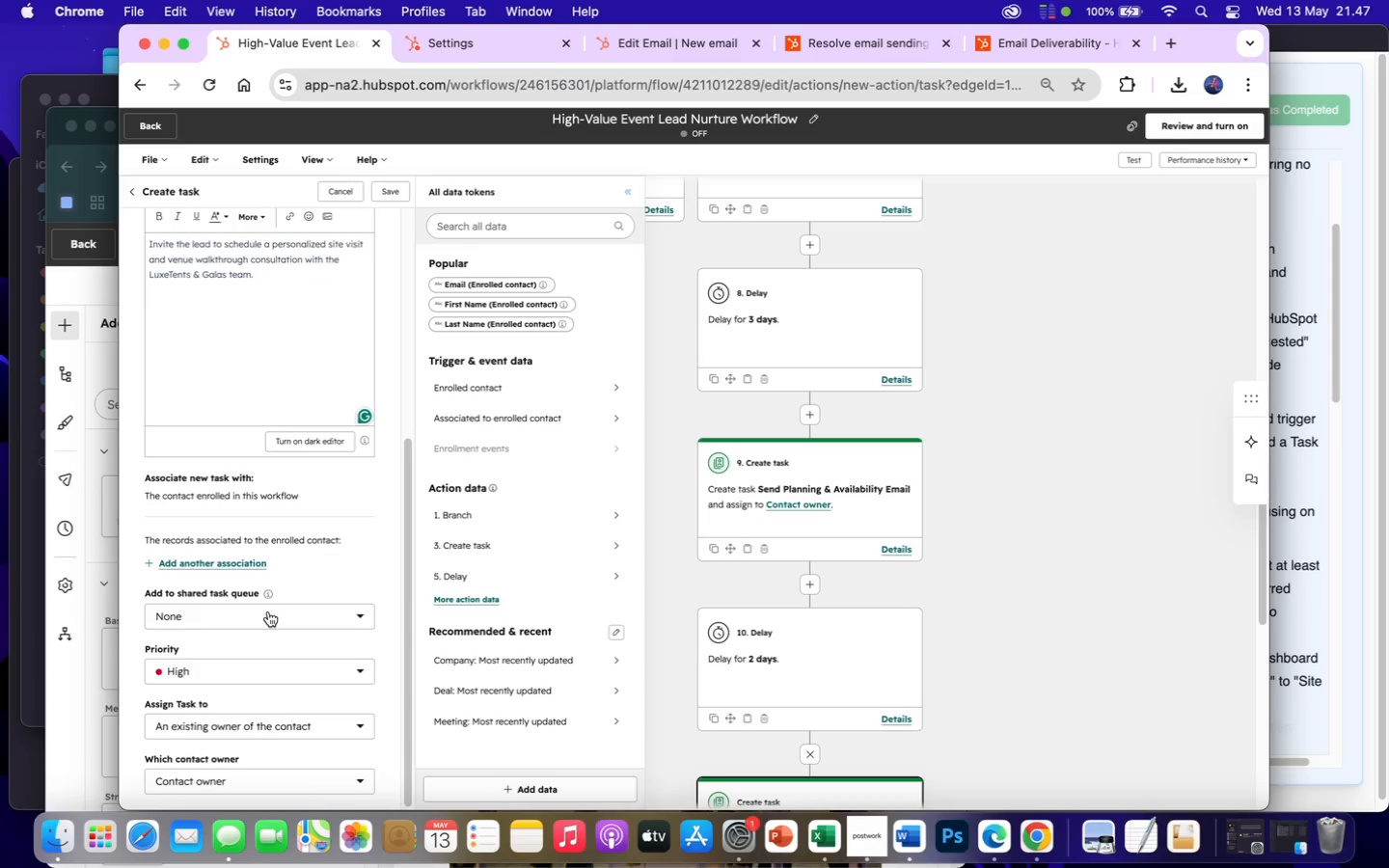 
scroll: coordinate [268, 611], scroll_direction: up, amount: 94.0
 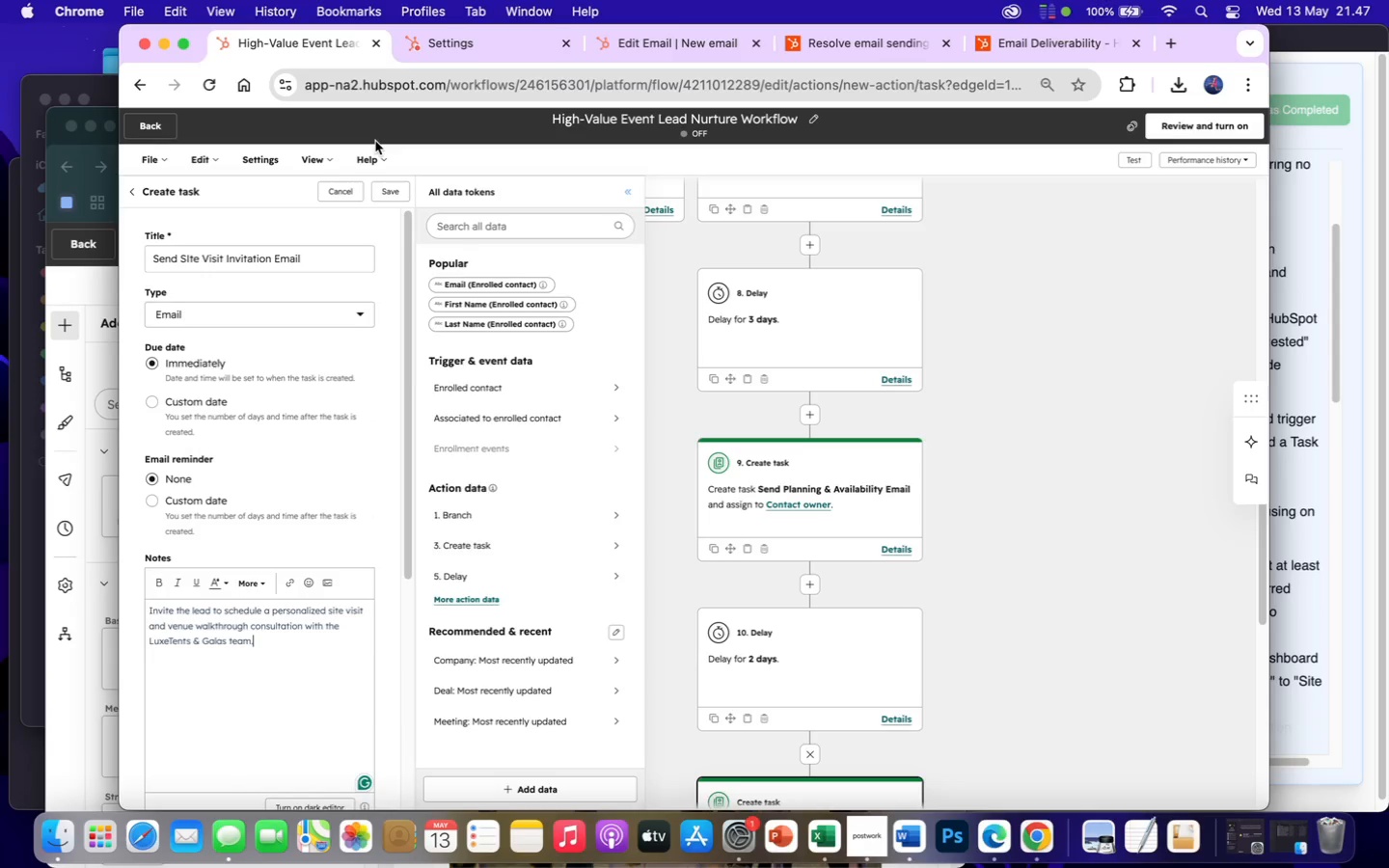 
wait(5.16)
 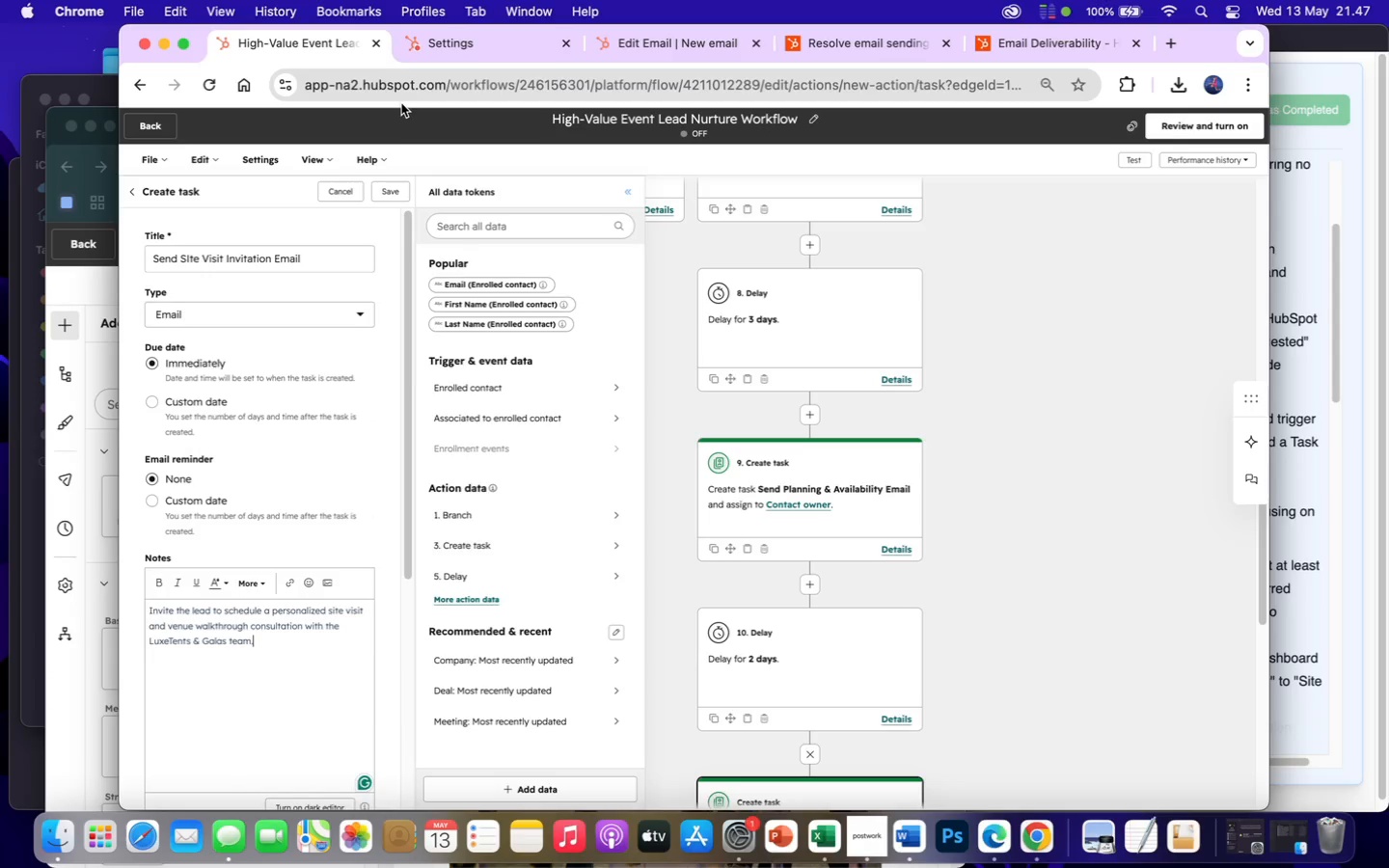 
left_click([386, 188])
 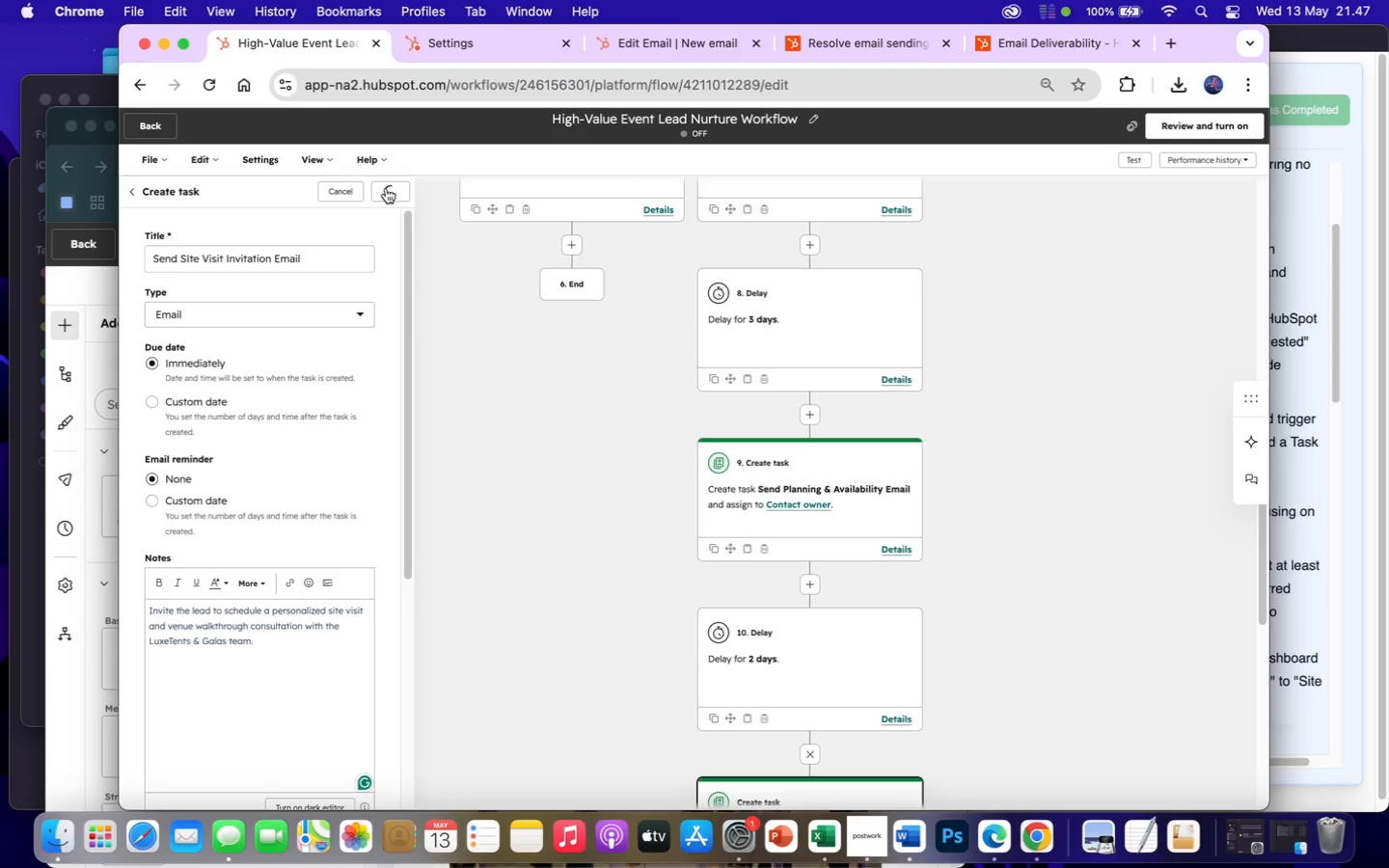 
wait(10.27)
 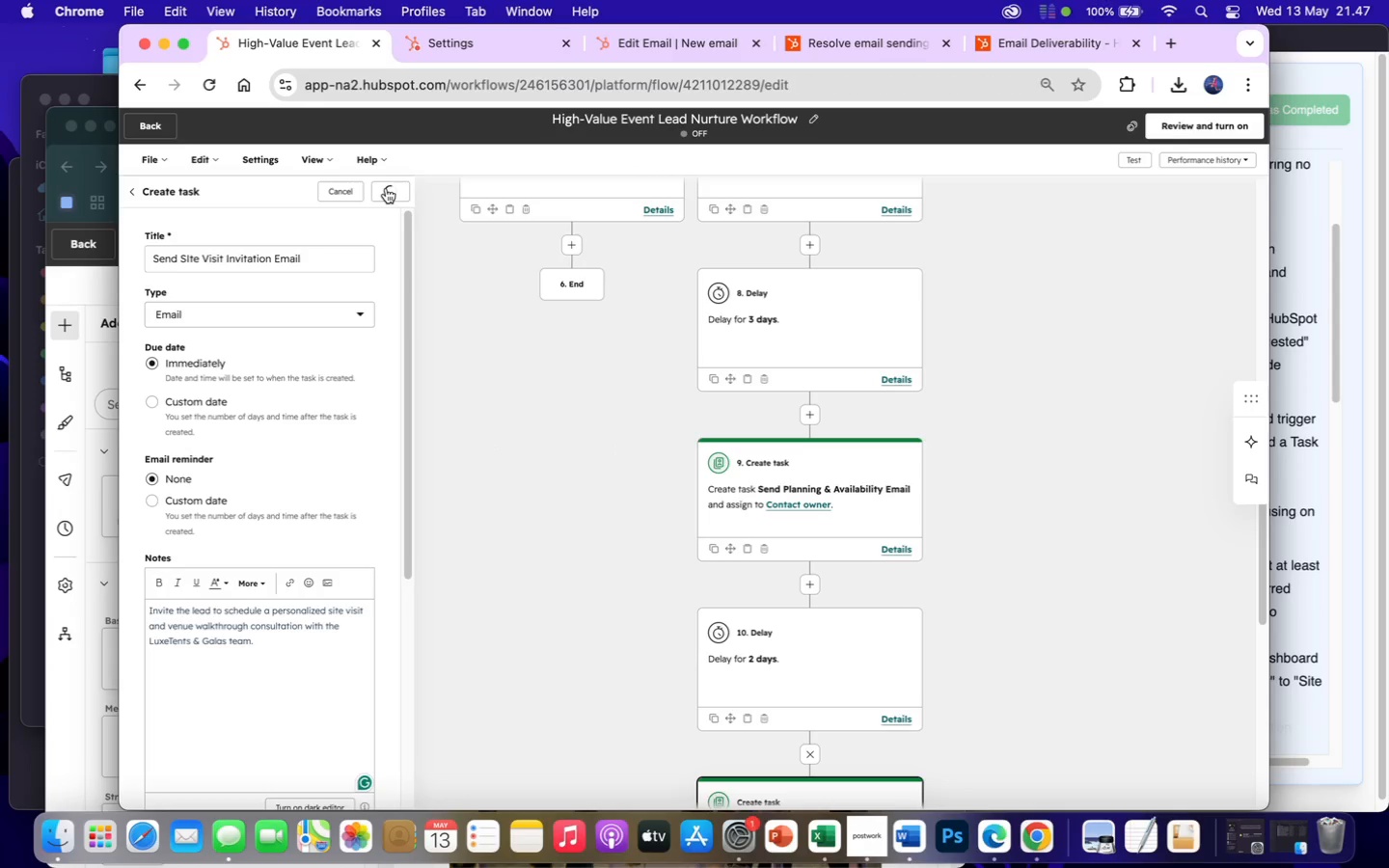 
scroll: coordinate [1003, 559], scroll_direction: down, amount: 29.0
 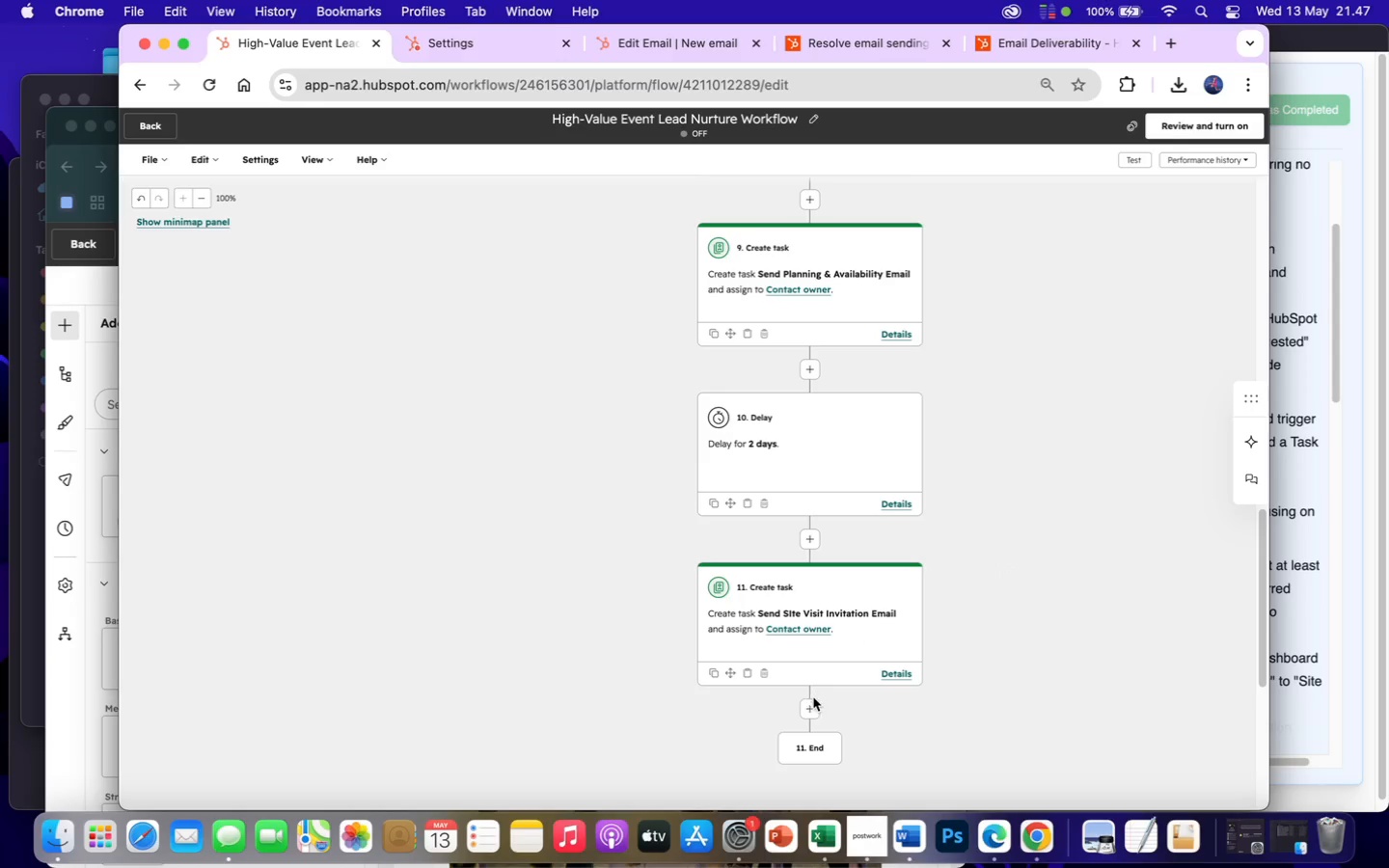 
left_click([807, 703])
 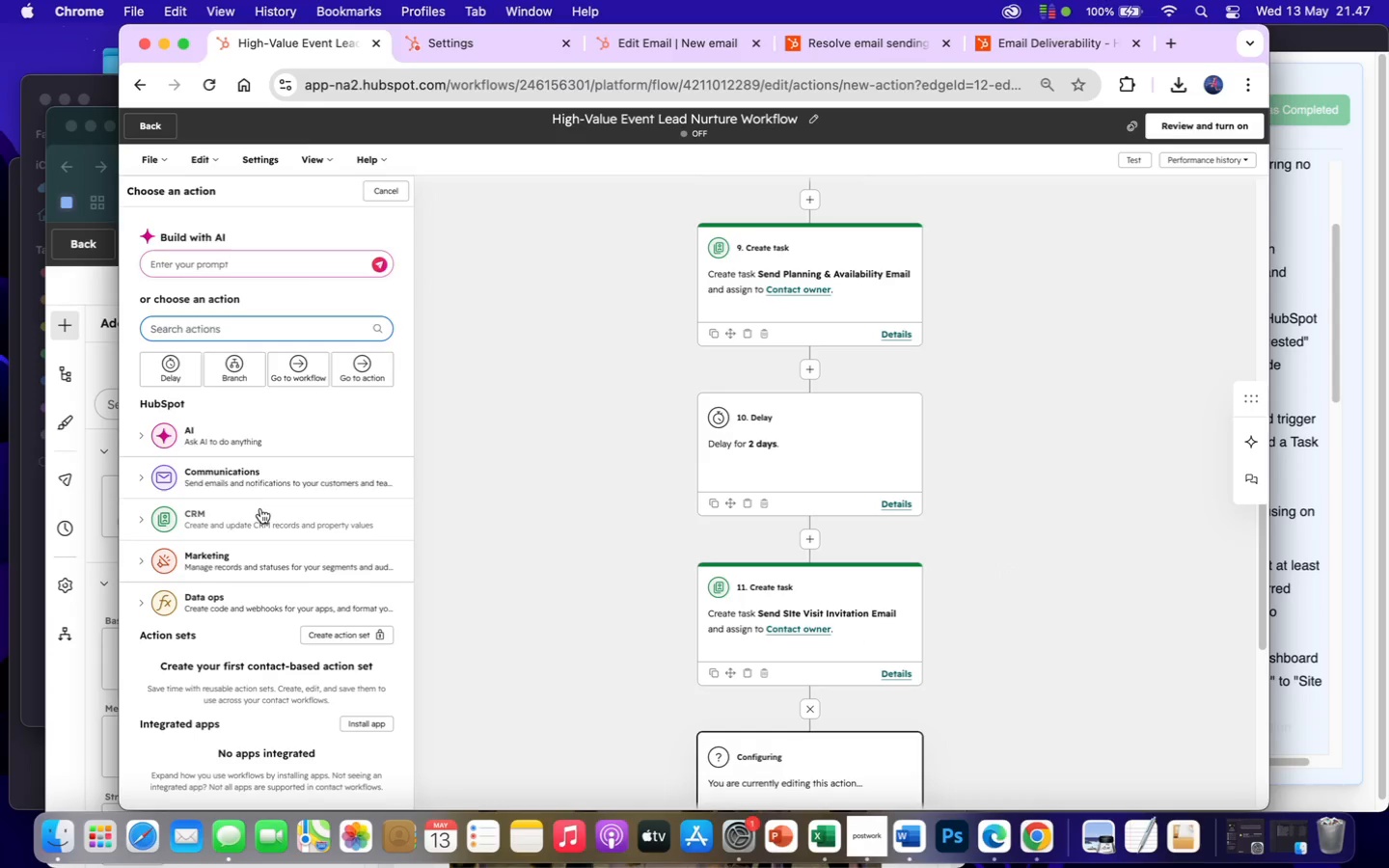 
left_click([258, 513])
 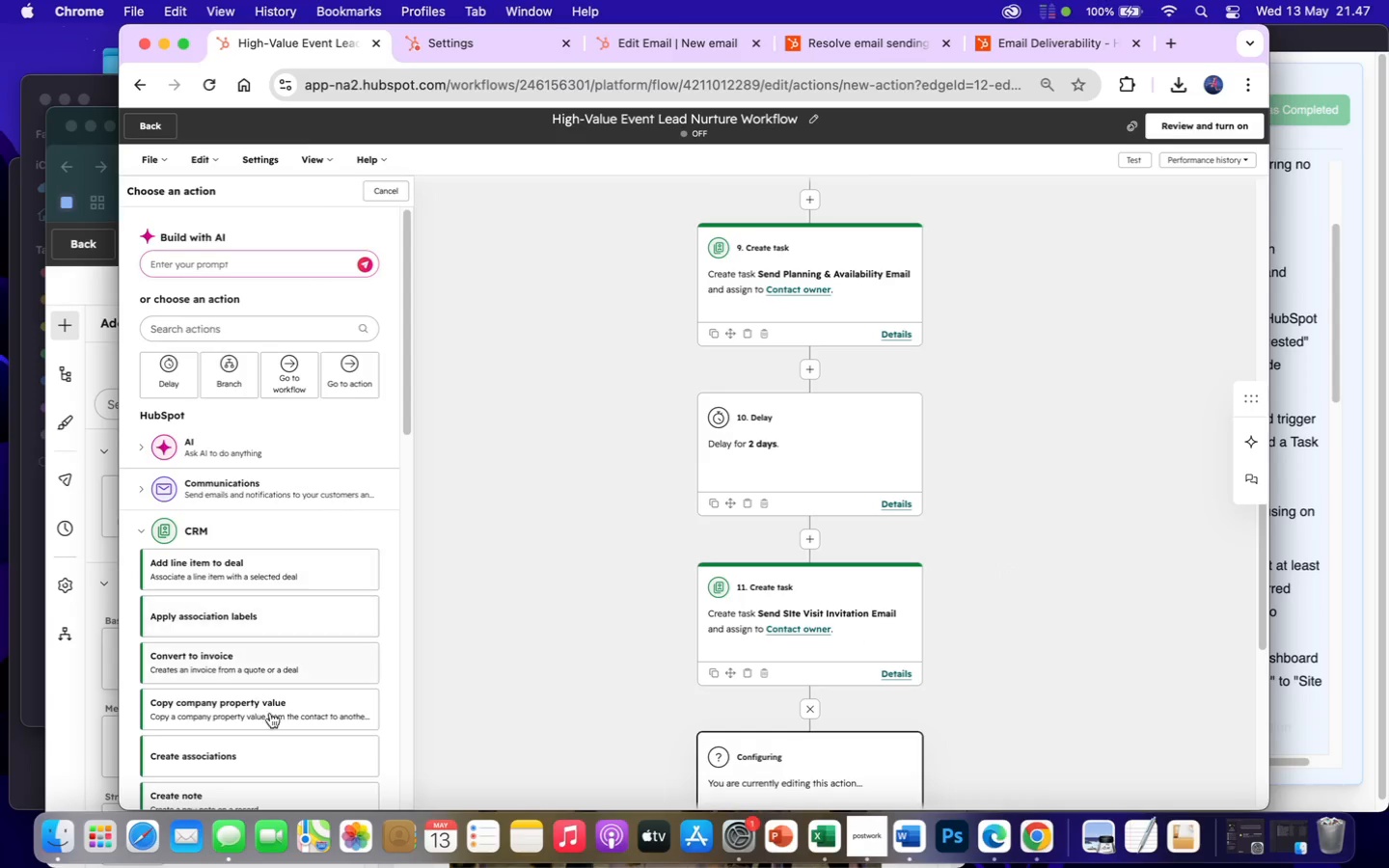 
scroll: coordinate [274, 719], scroll_direction: down, amount: 8.0
 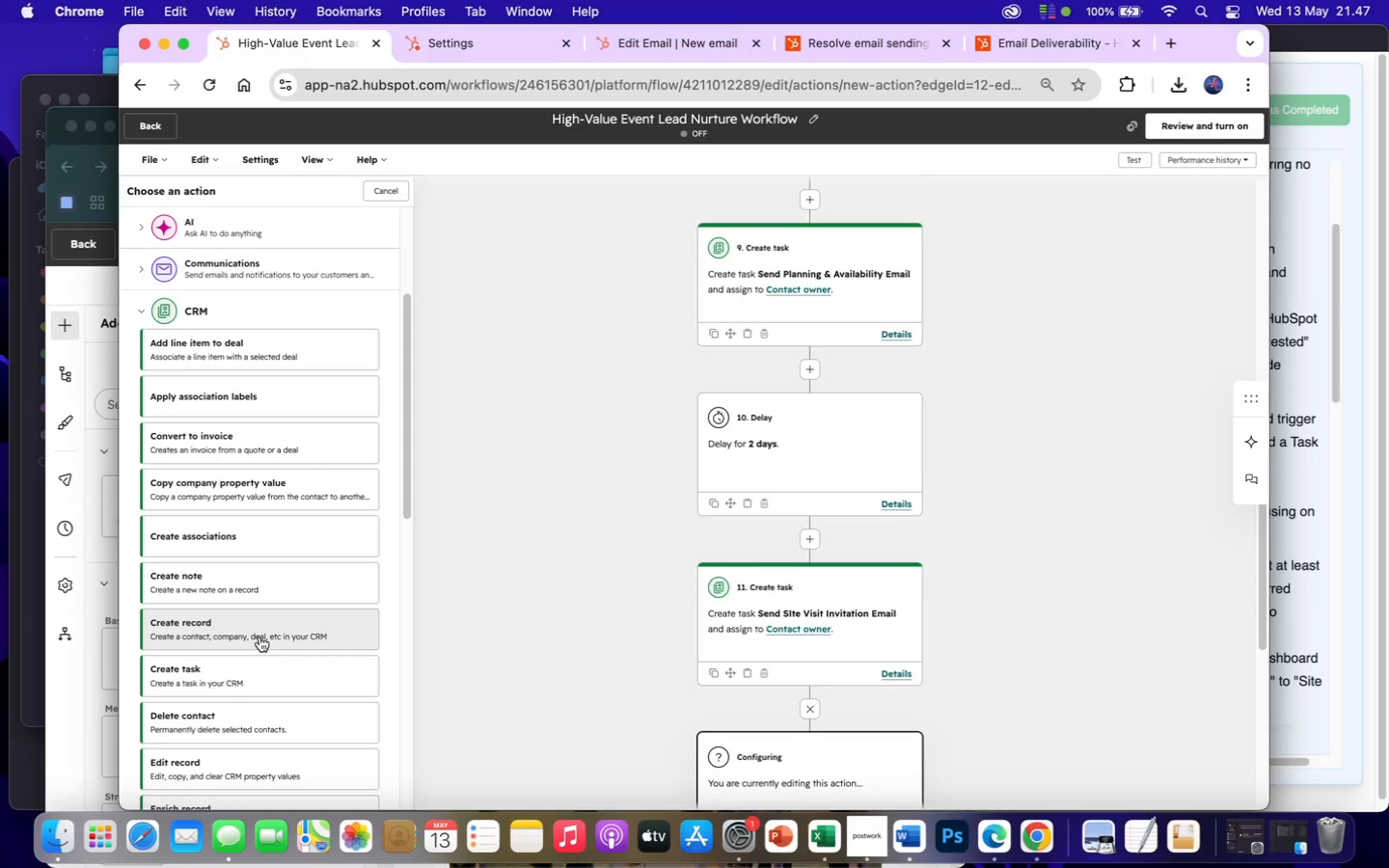 
left_click([212, 760])
 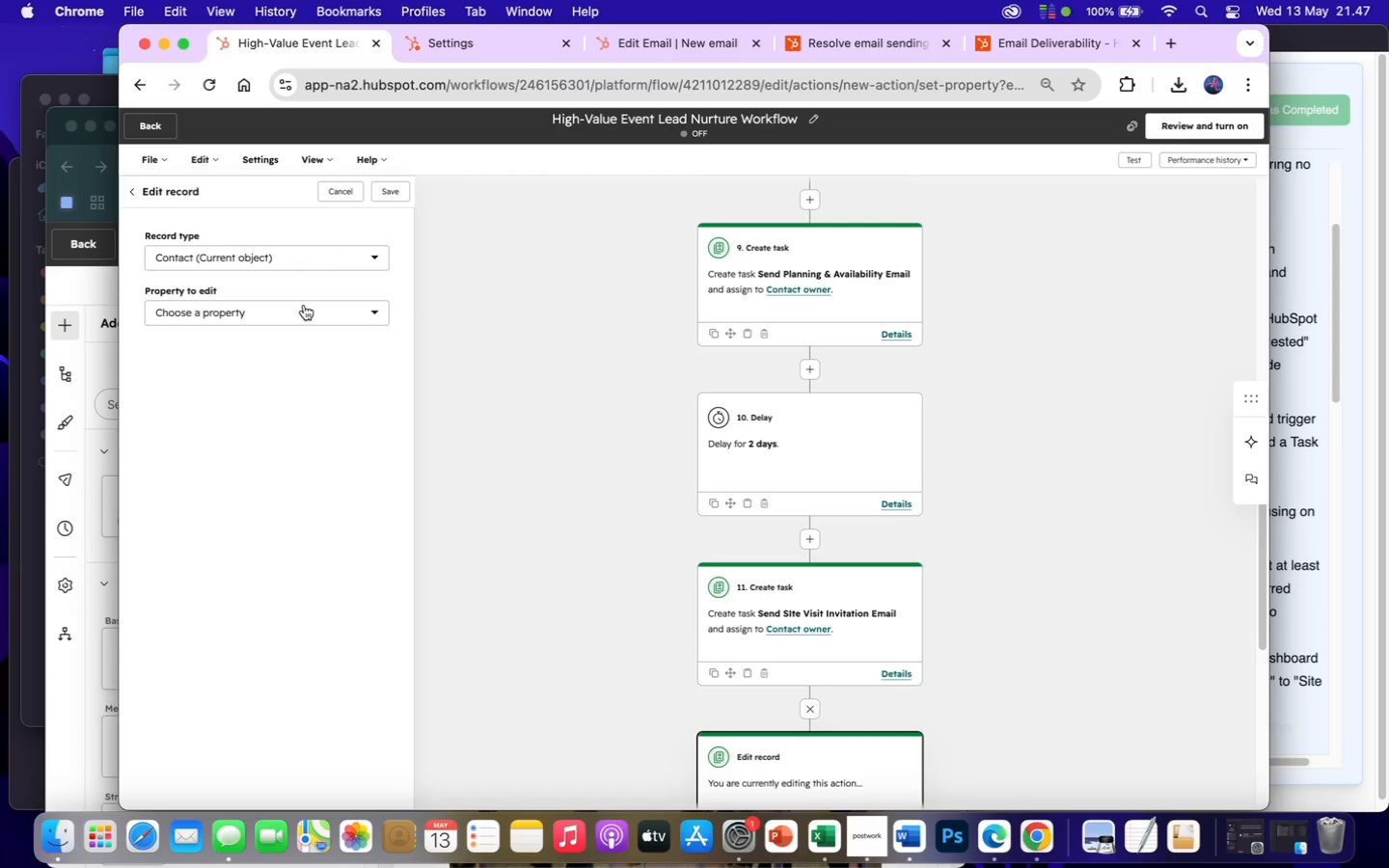 
left_click([293, 315])
 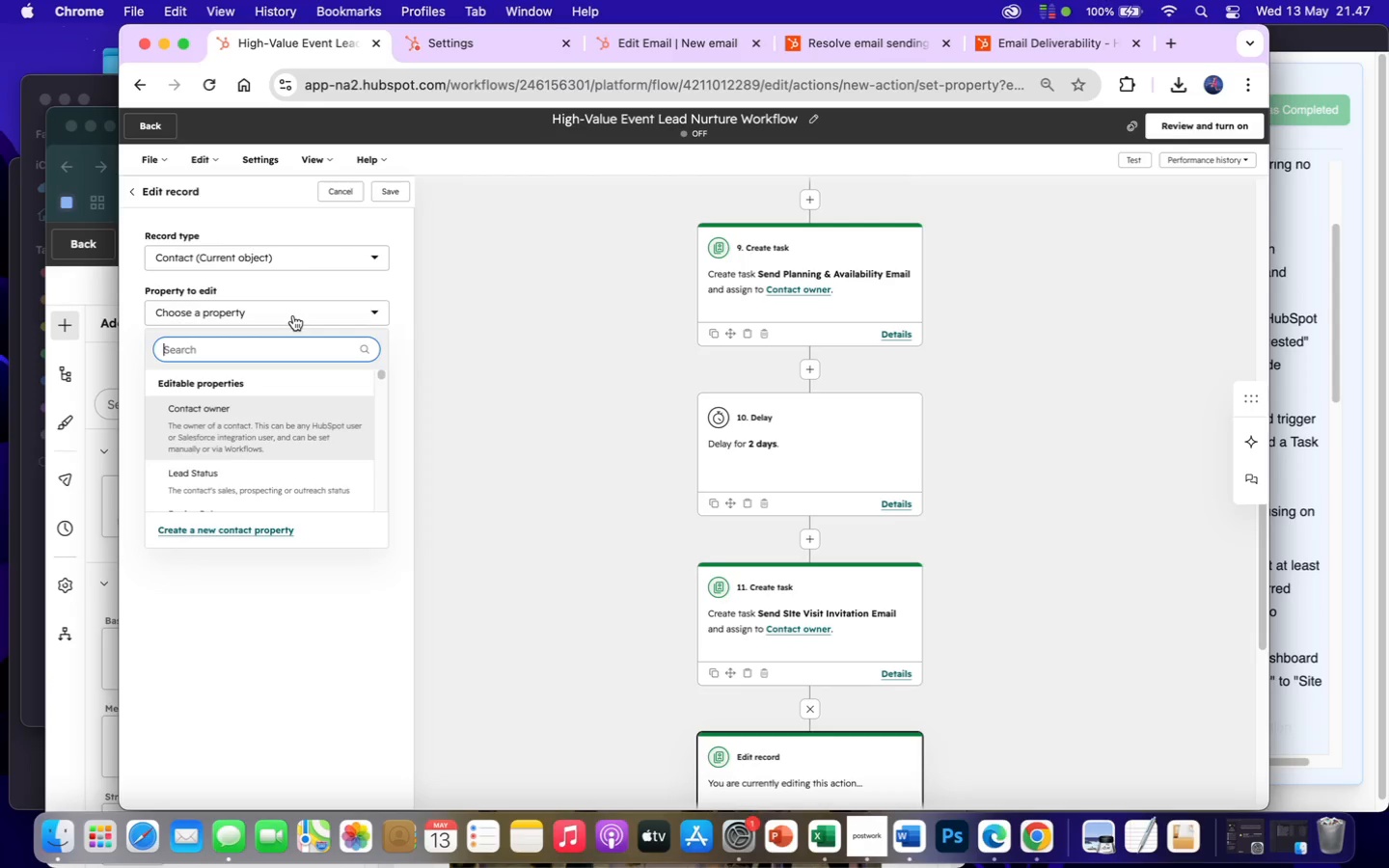 
wait(6.16)
 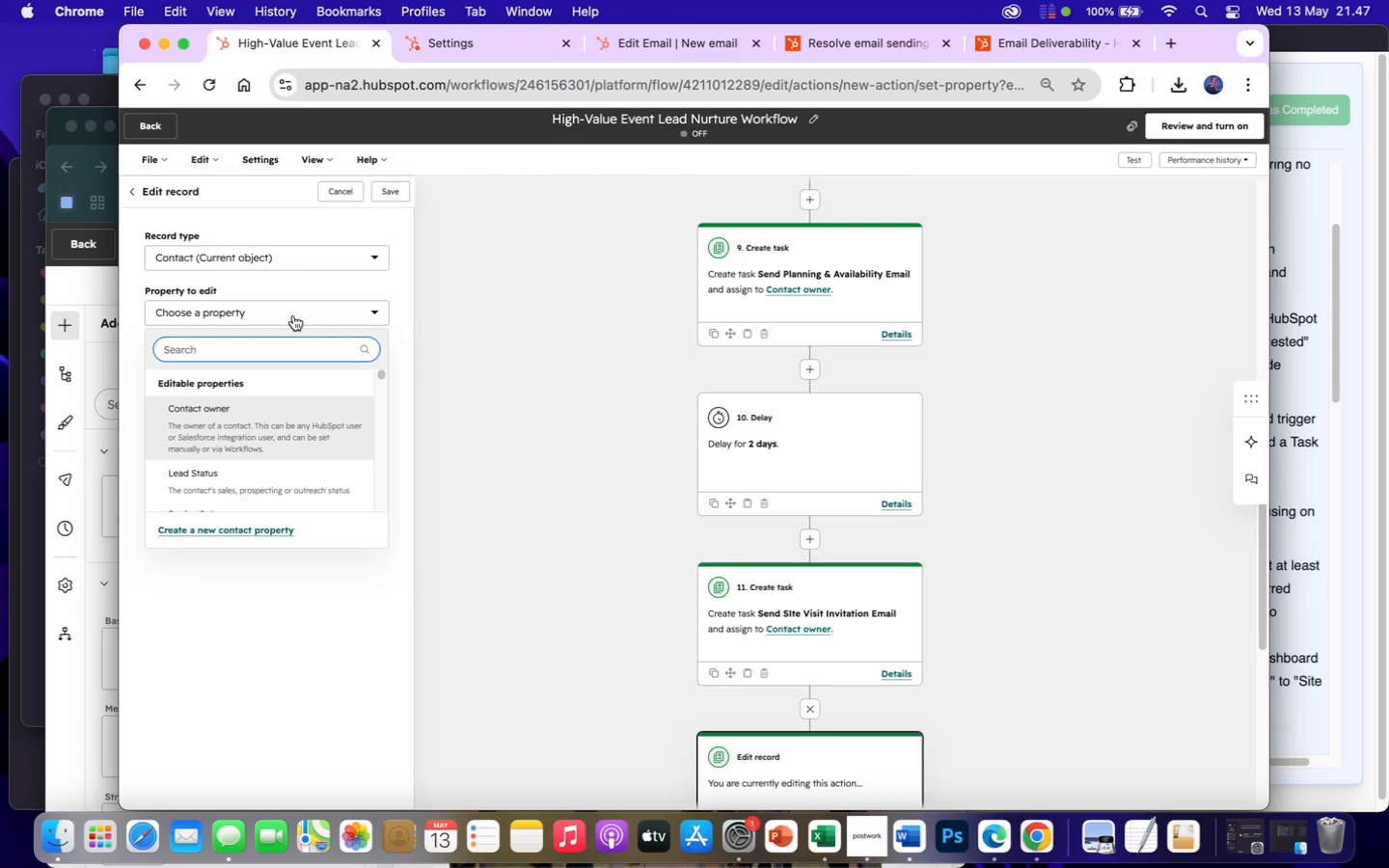 
type(curre)
 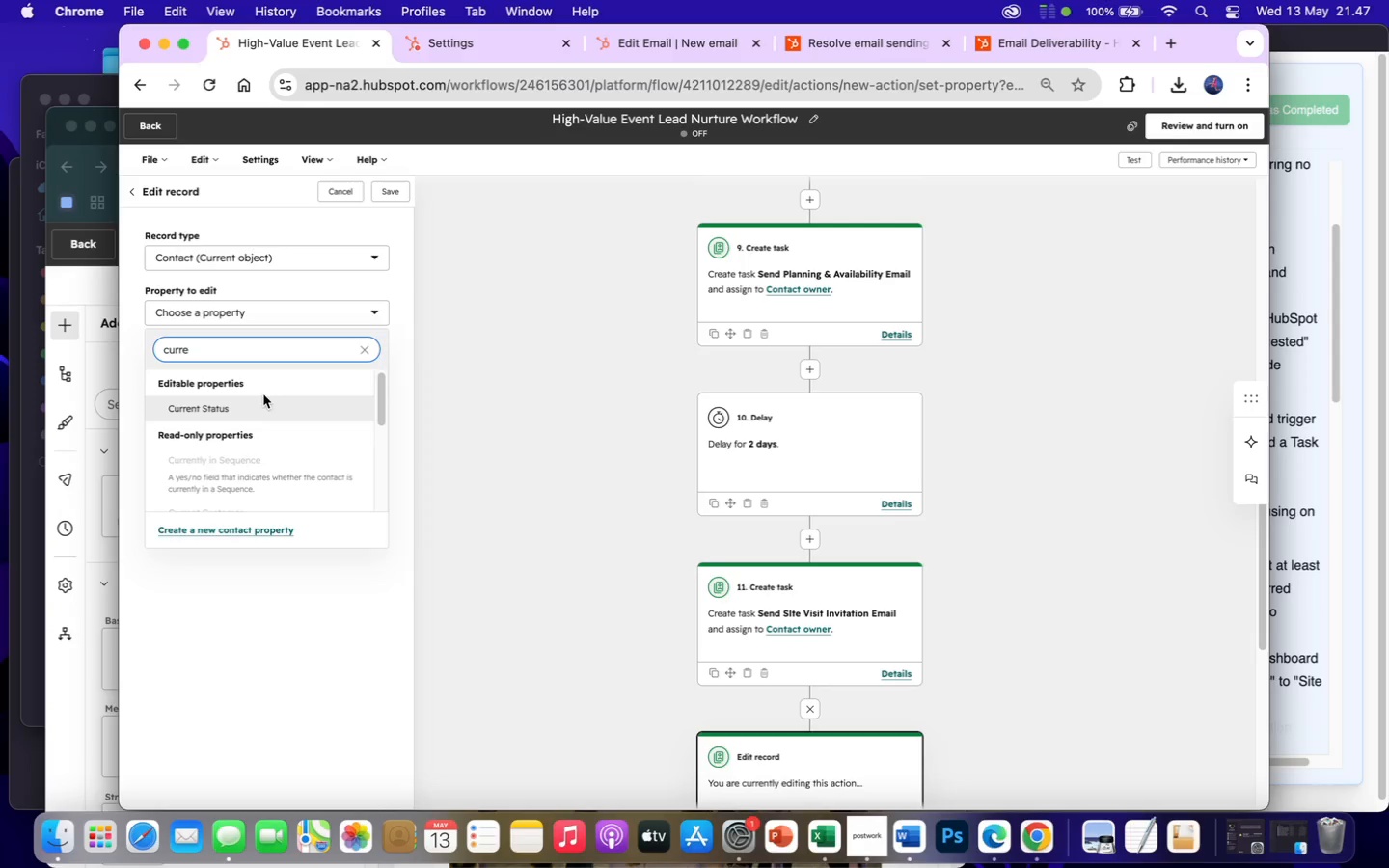 
left_click([243, 402])
 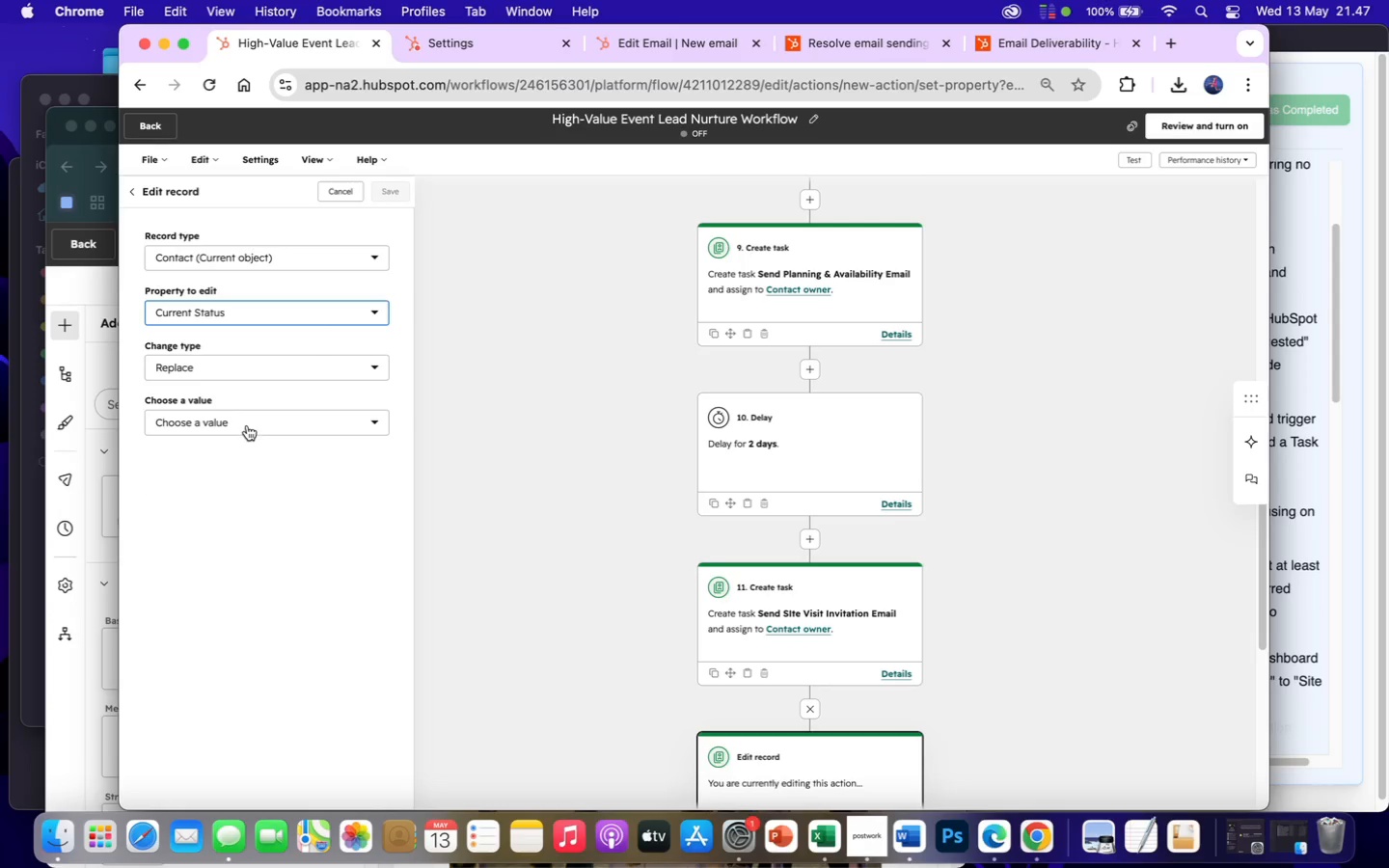 
left_click([247, 426])
 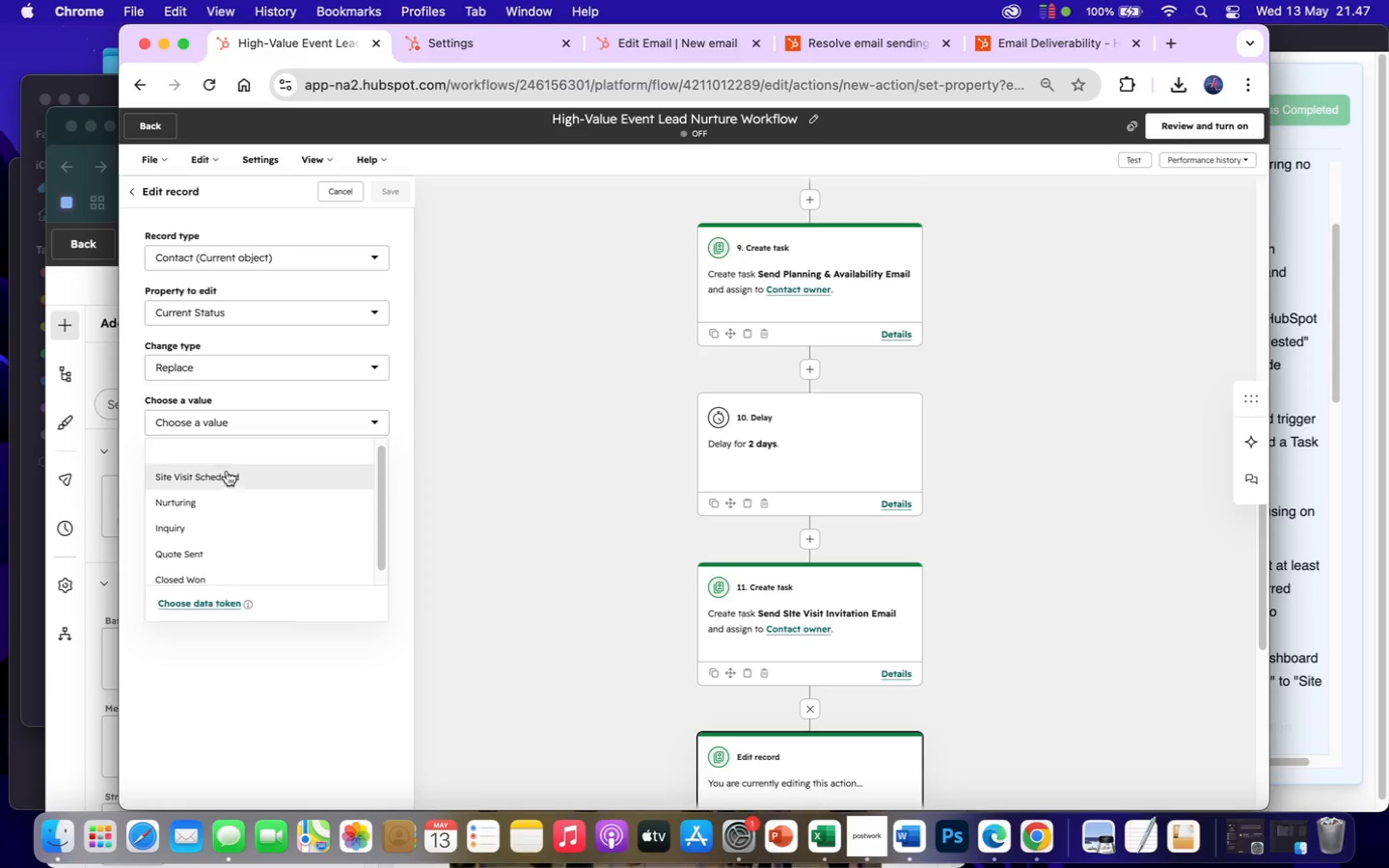 
left_click([210, 500])
 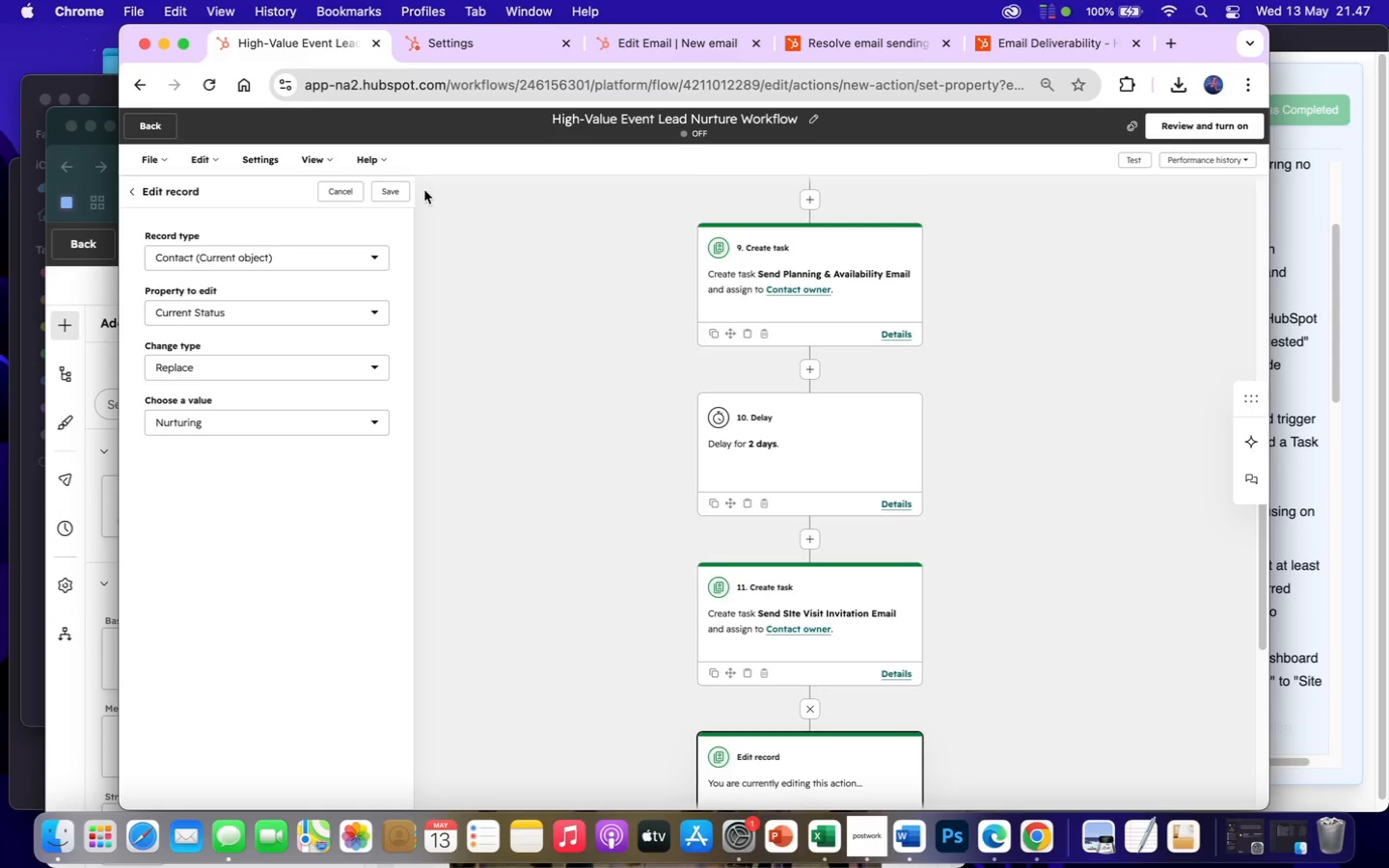 
left_click([394, 193])
 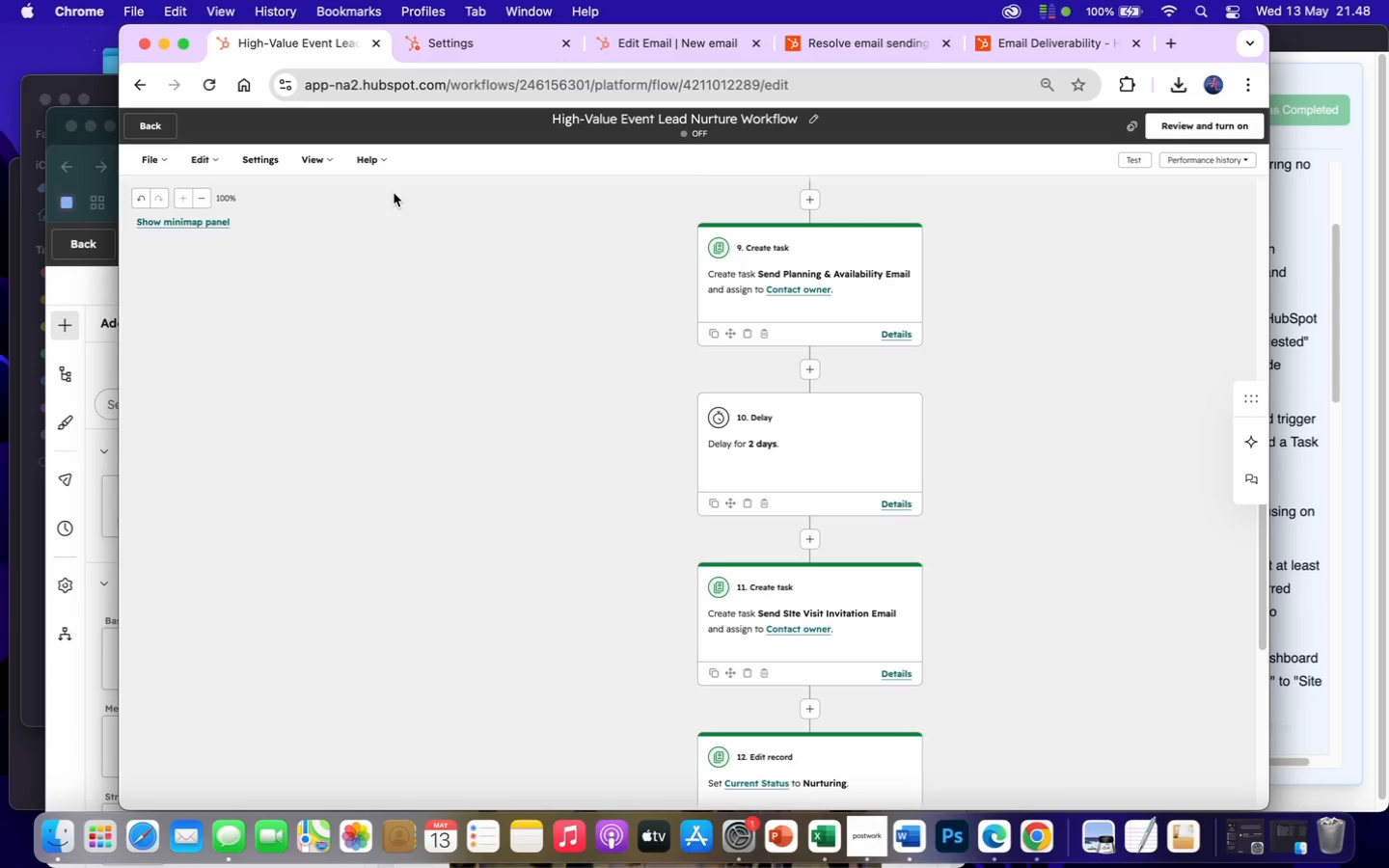 
wait(37.82)
 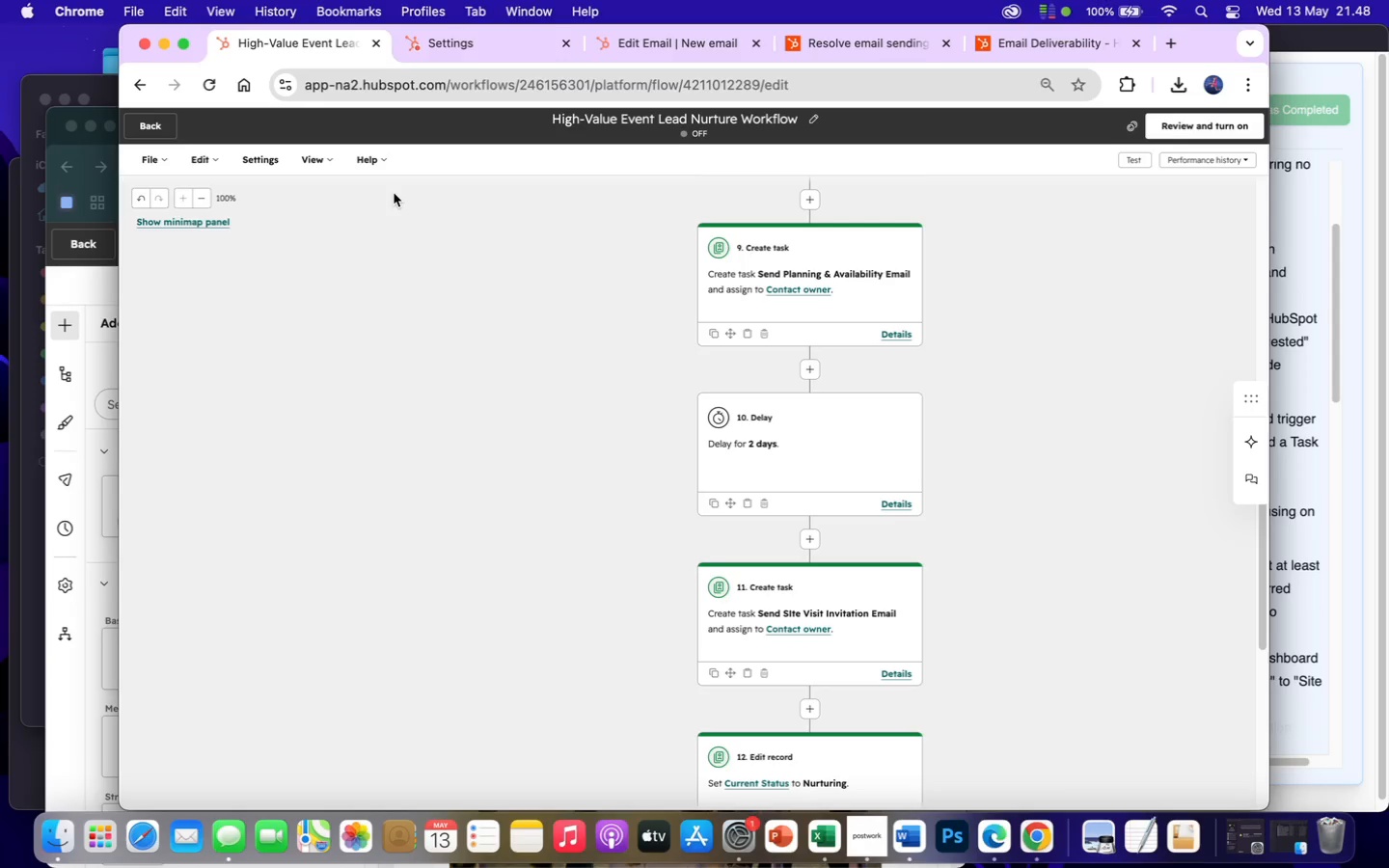 
scroll: coordinate [1049, 361], scroll_direction: up, amount: 178.0
 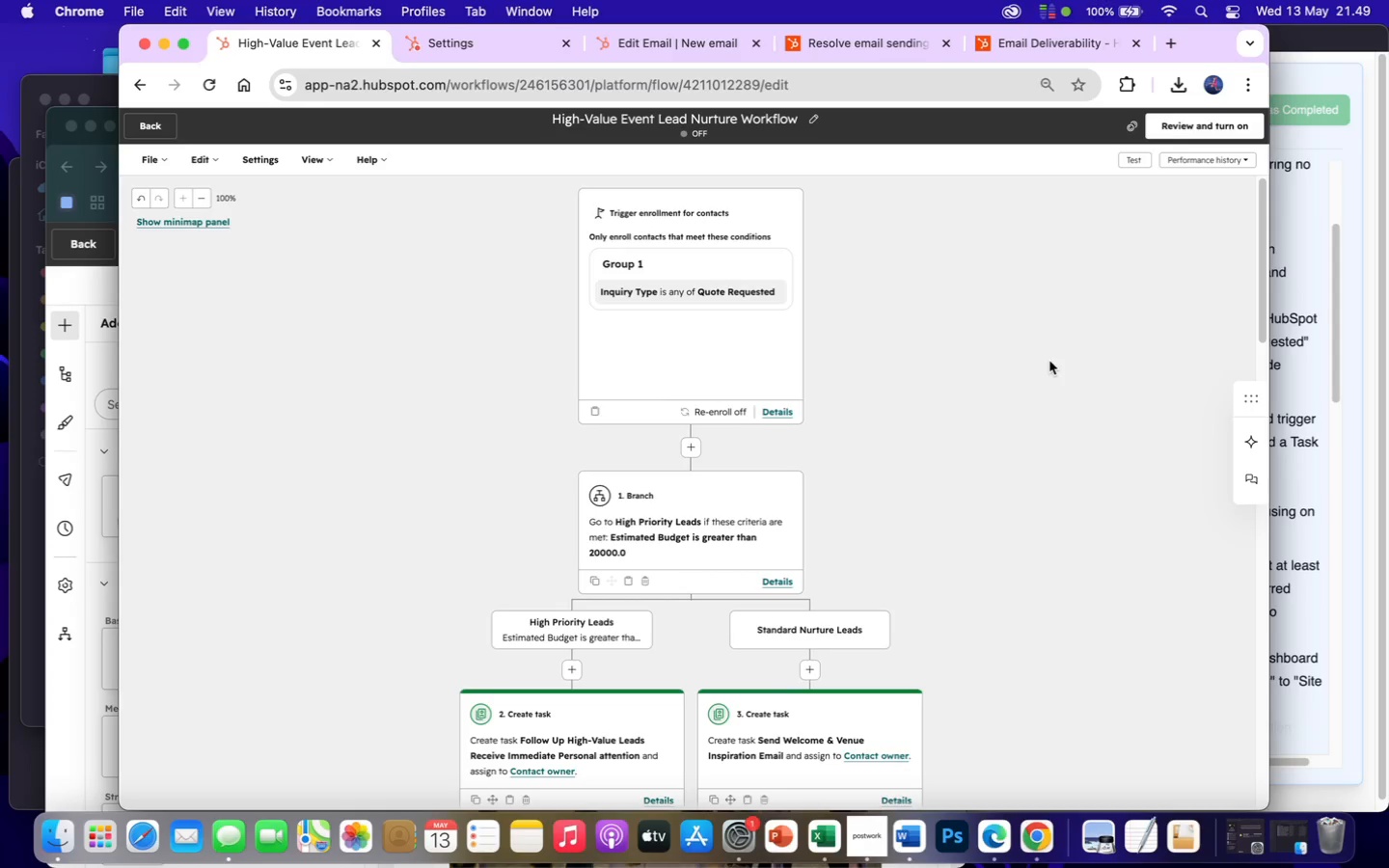 
wait(53.35)
 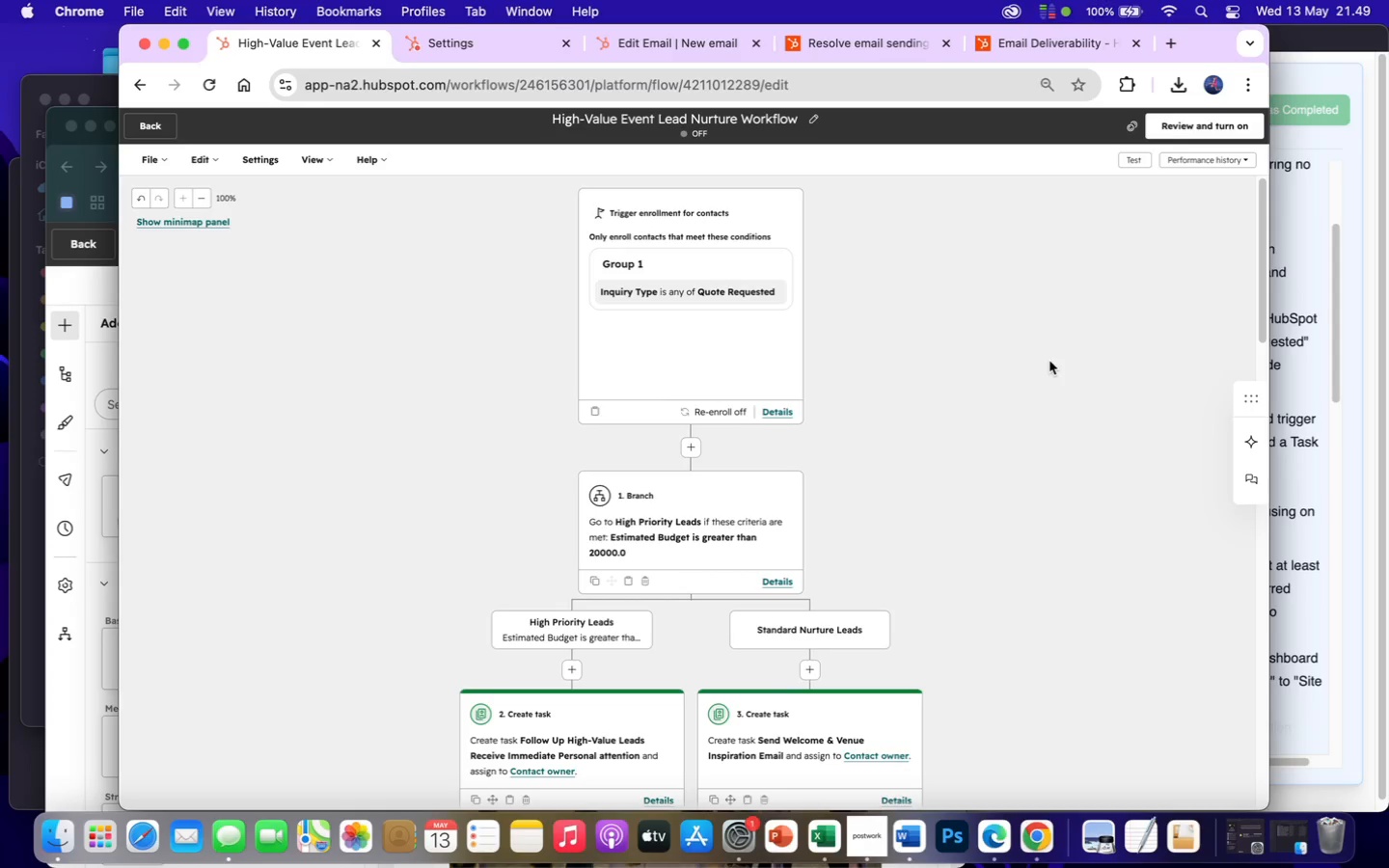 
left_click([211, 160])
 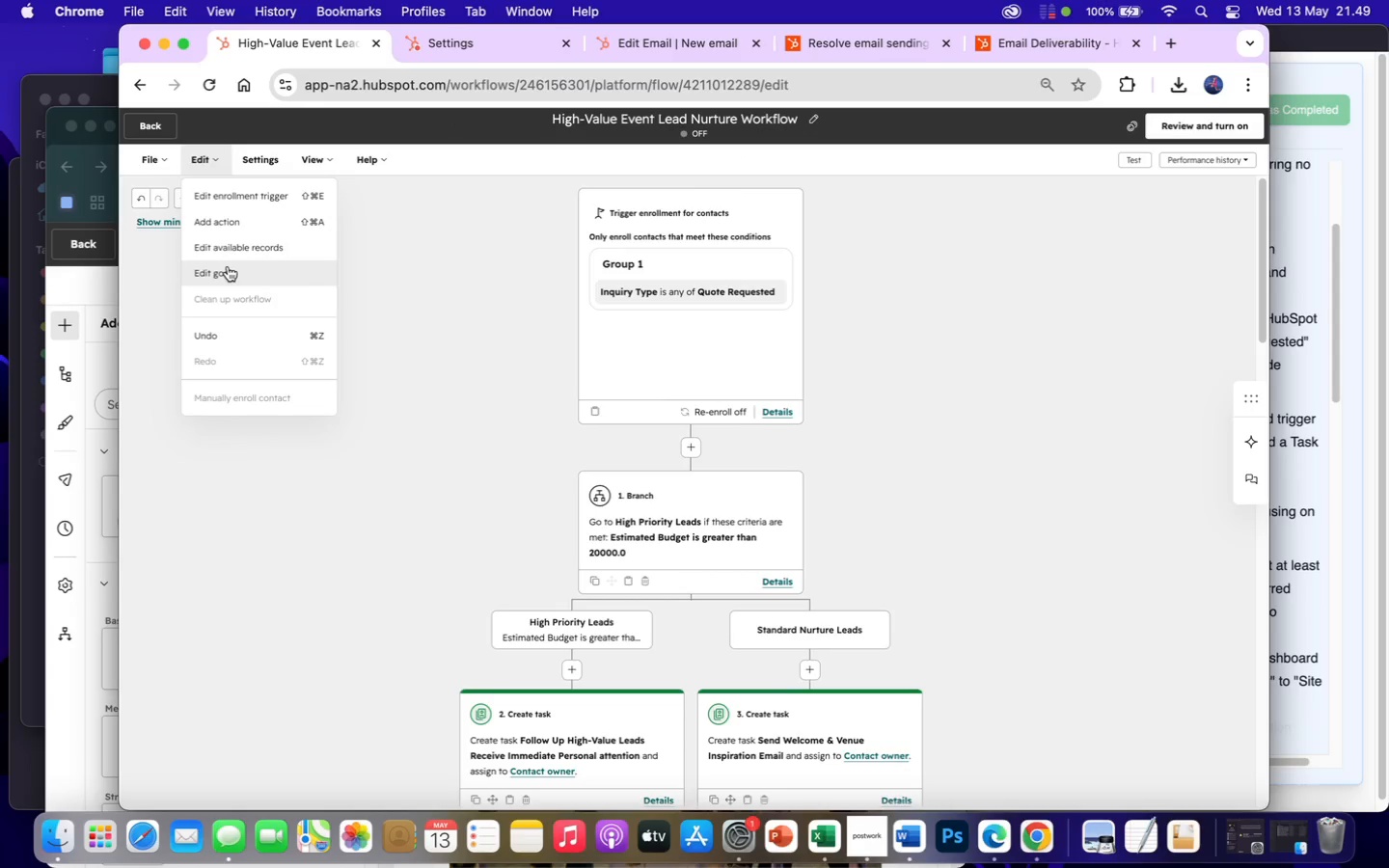 
mouse_move([154, 184])
 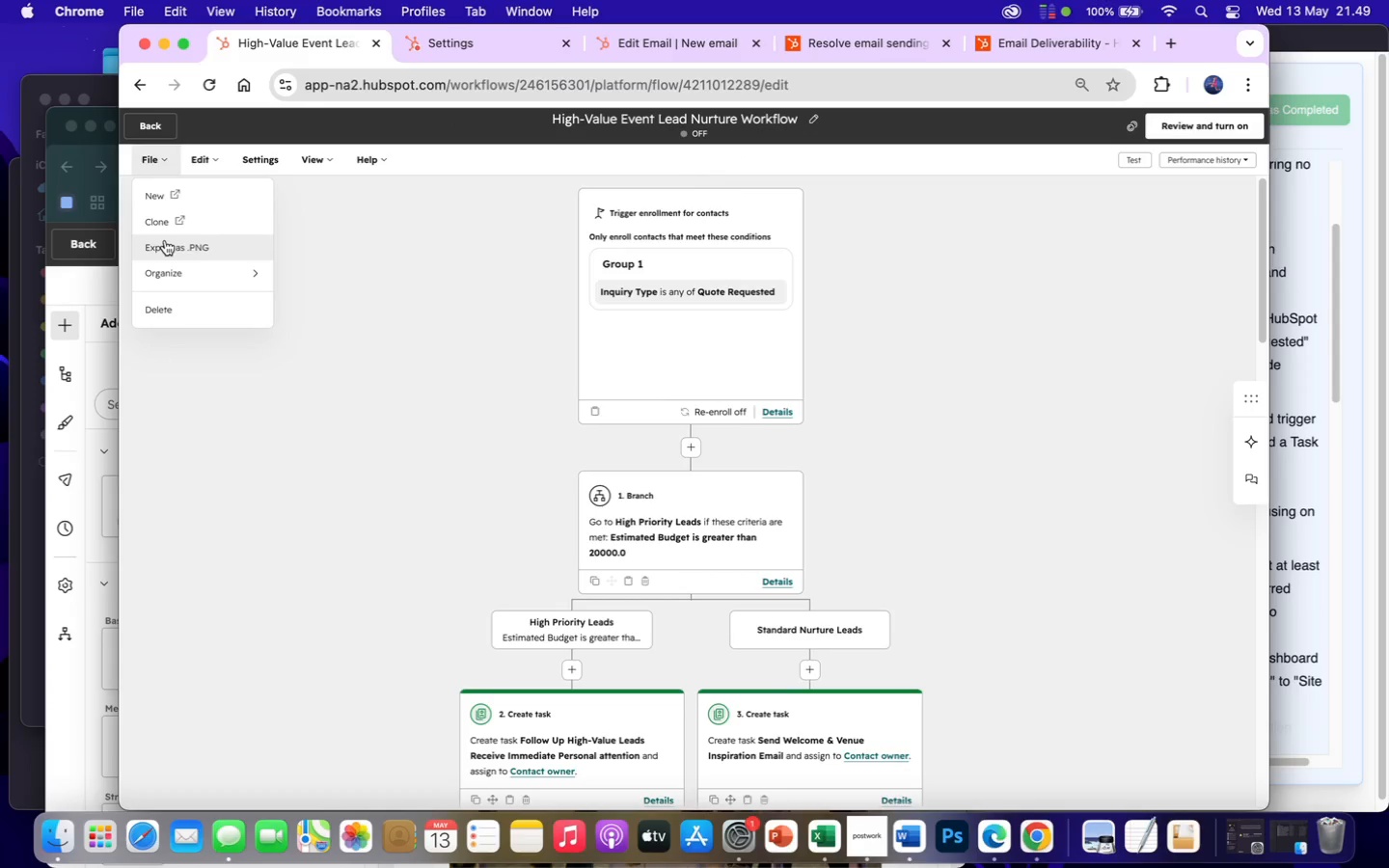 
left_click([165, 240])
 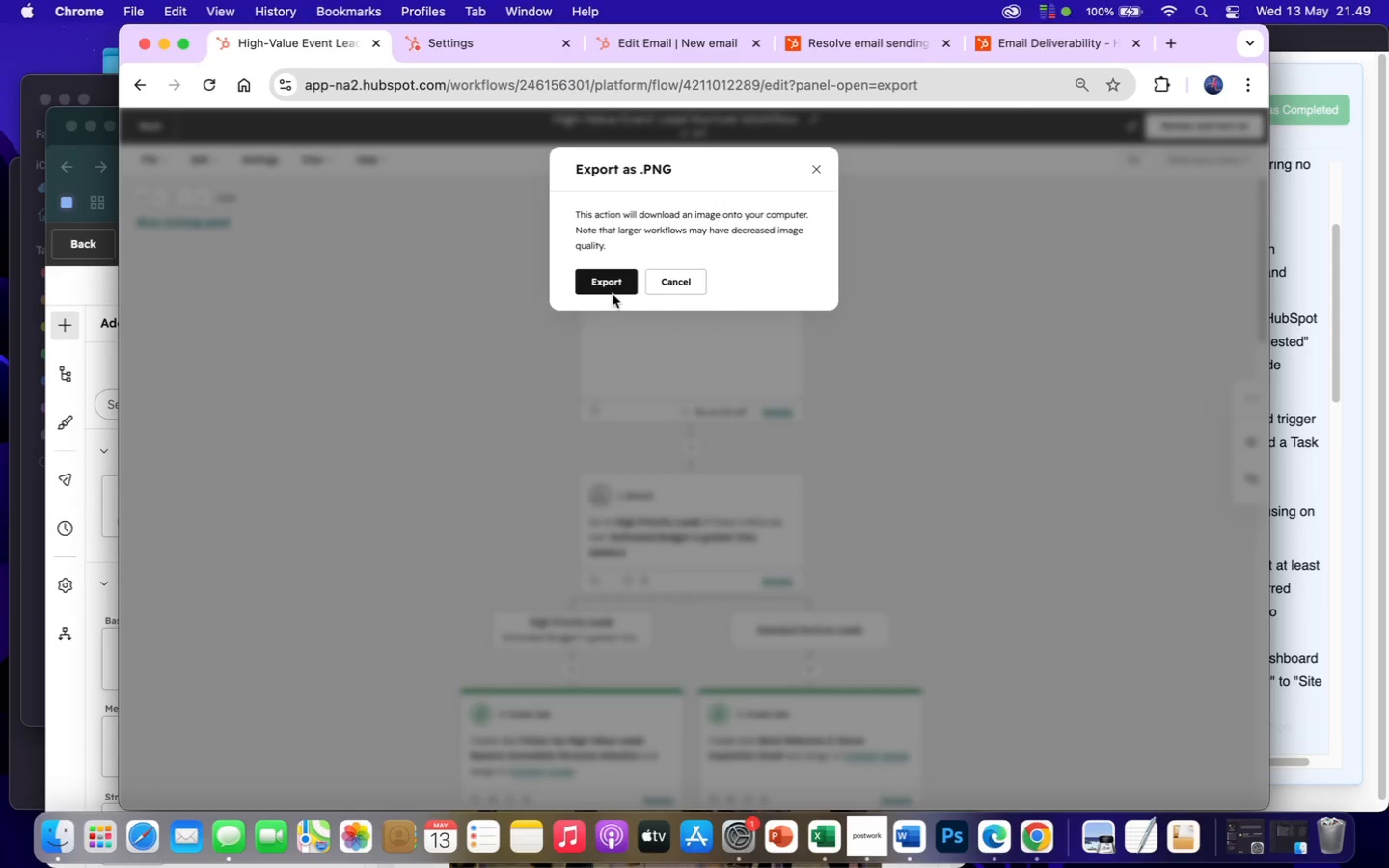 
left_click([619, 279])
 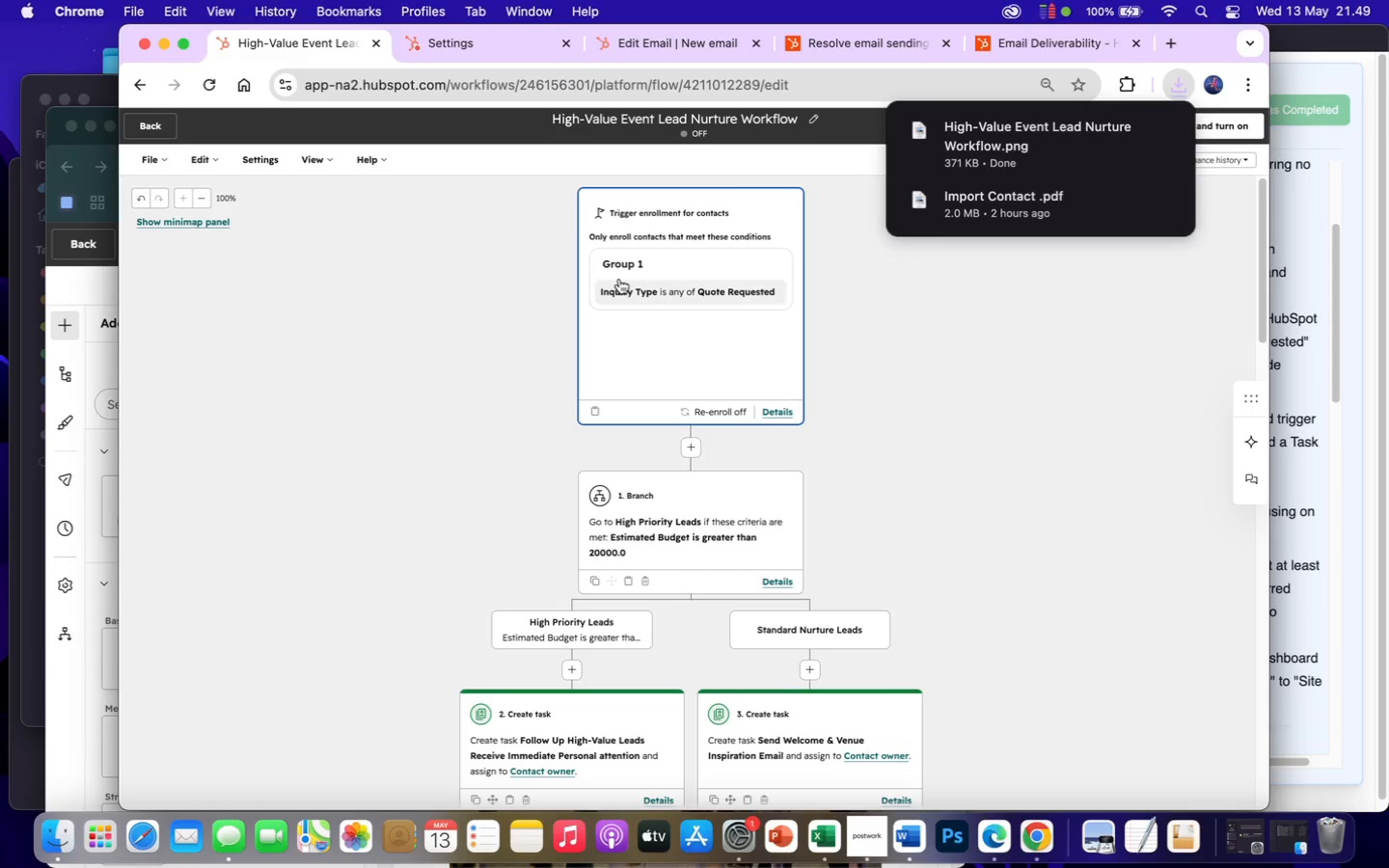 
wait(16.79)
 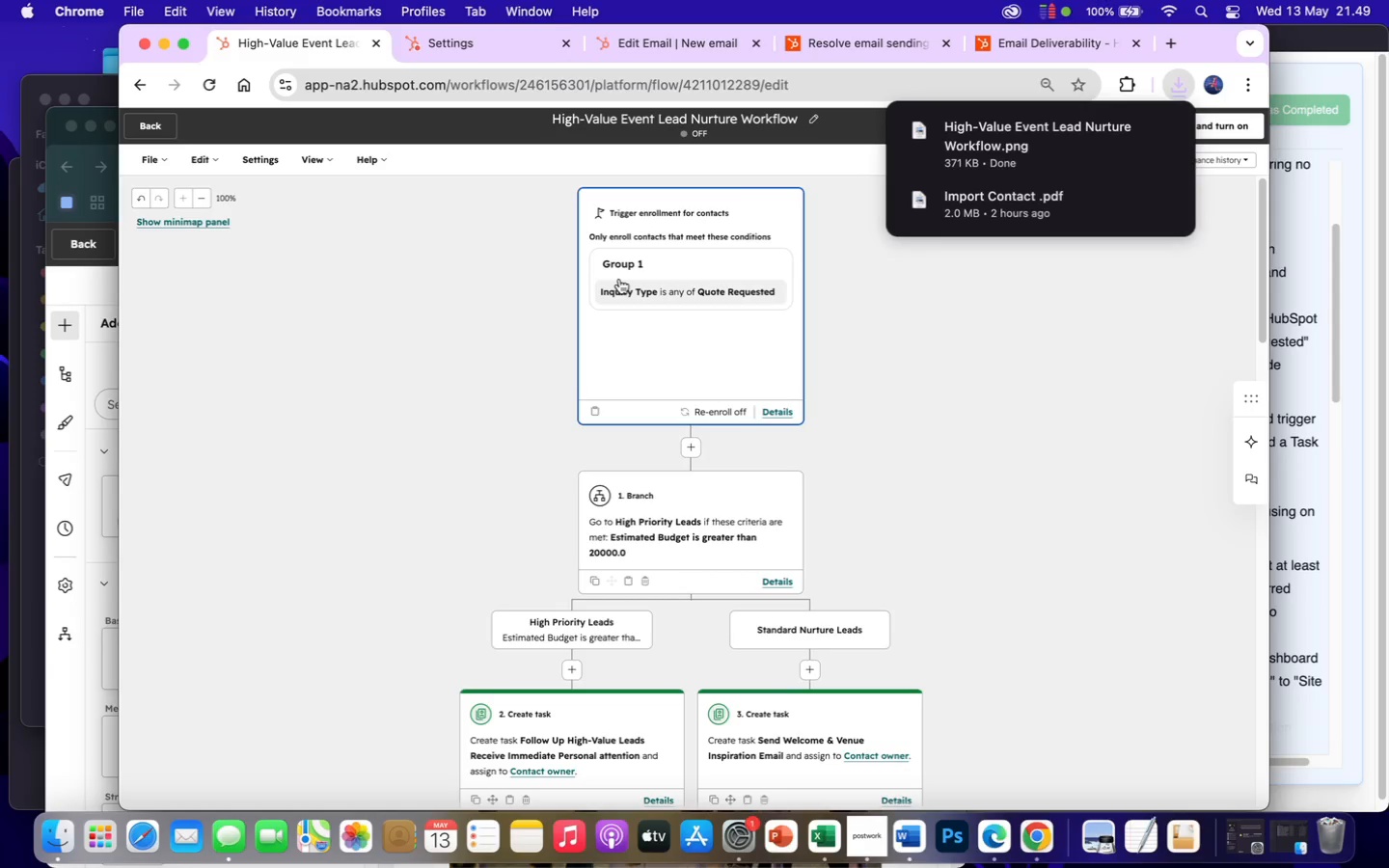 
left_click([687, 340])
 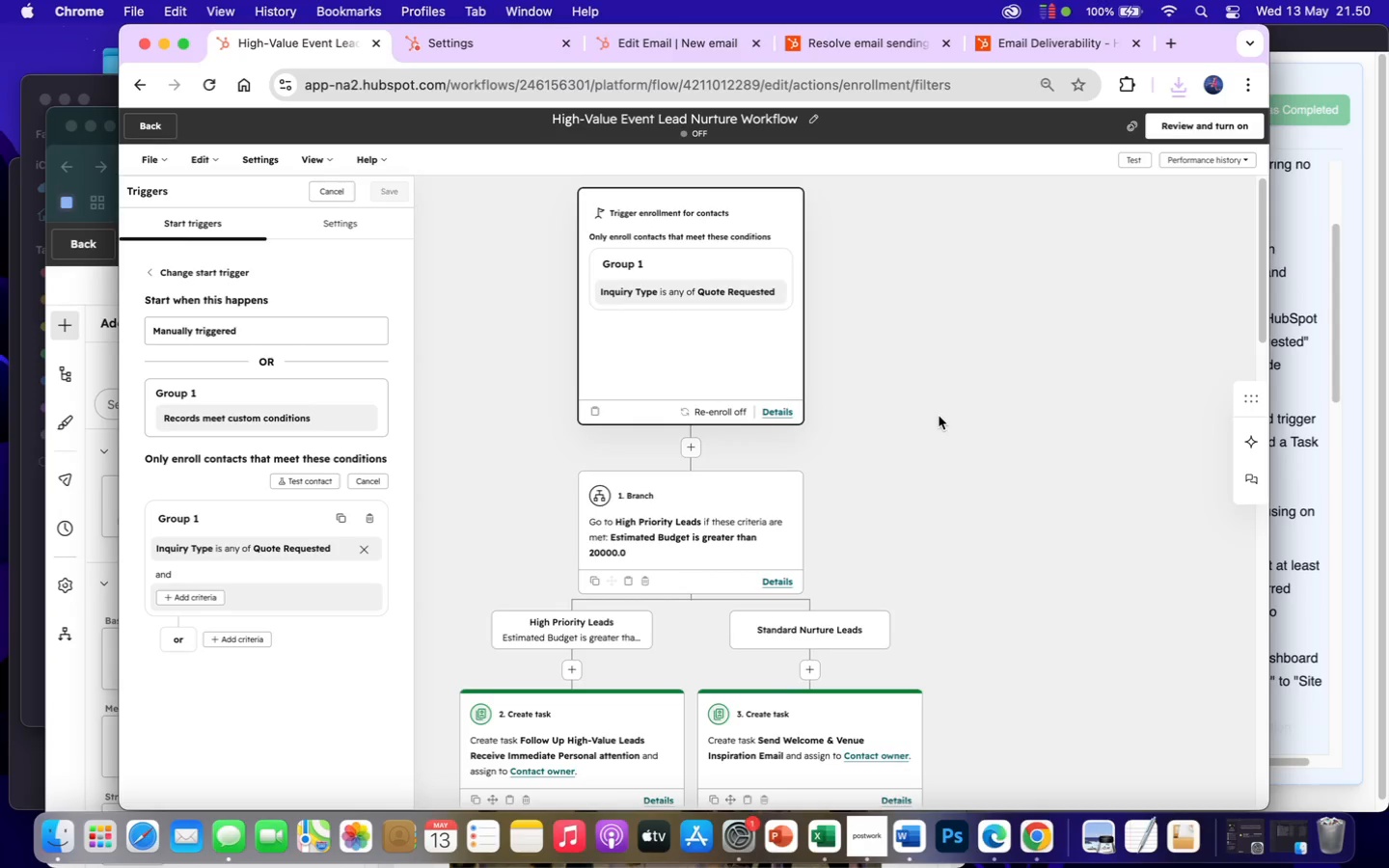 
wait(7.44)
 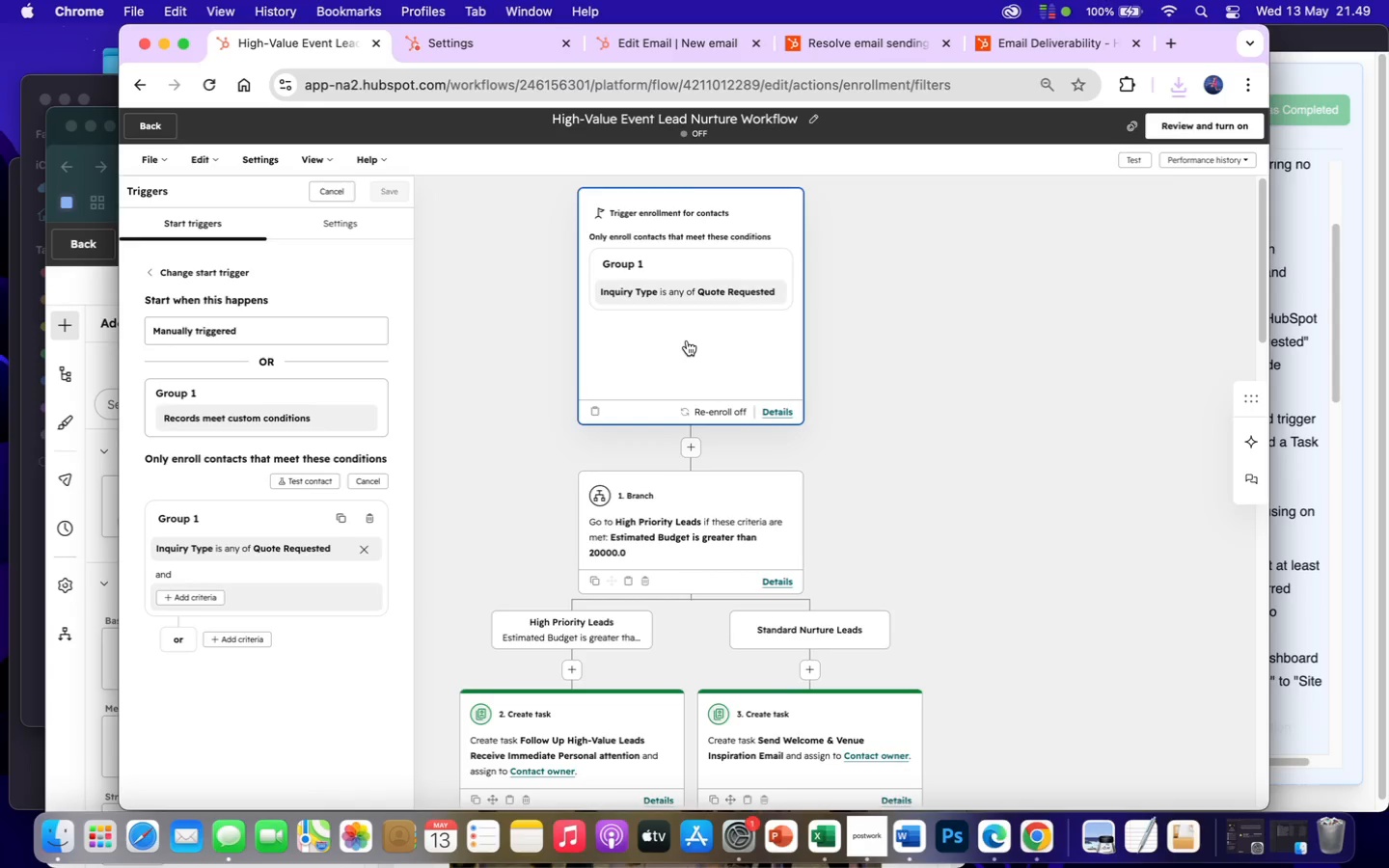 
scroll: coordinate [939, 416], scroll_direction: down, amount: 1.0
 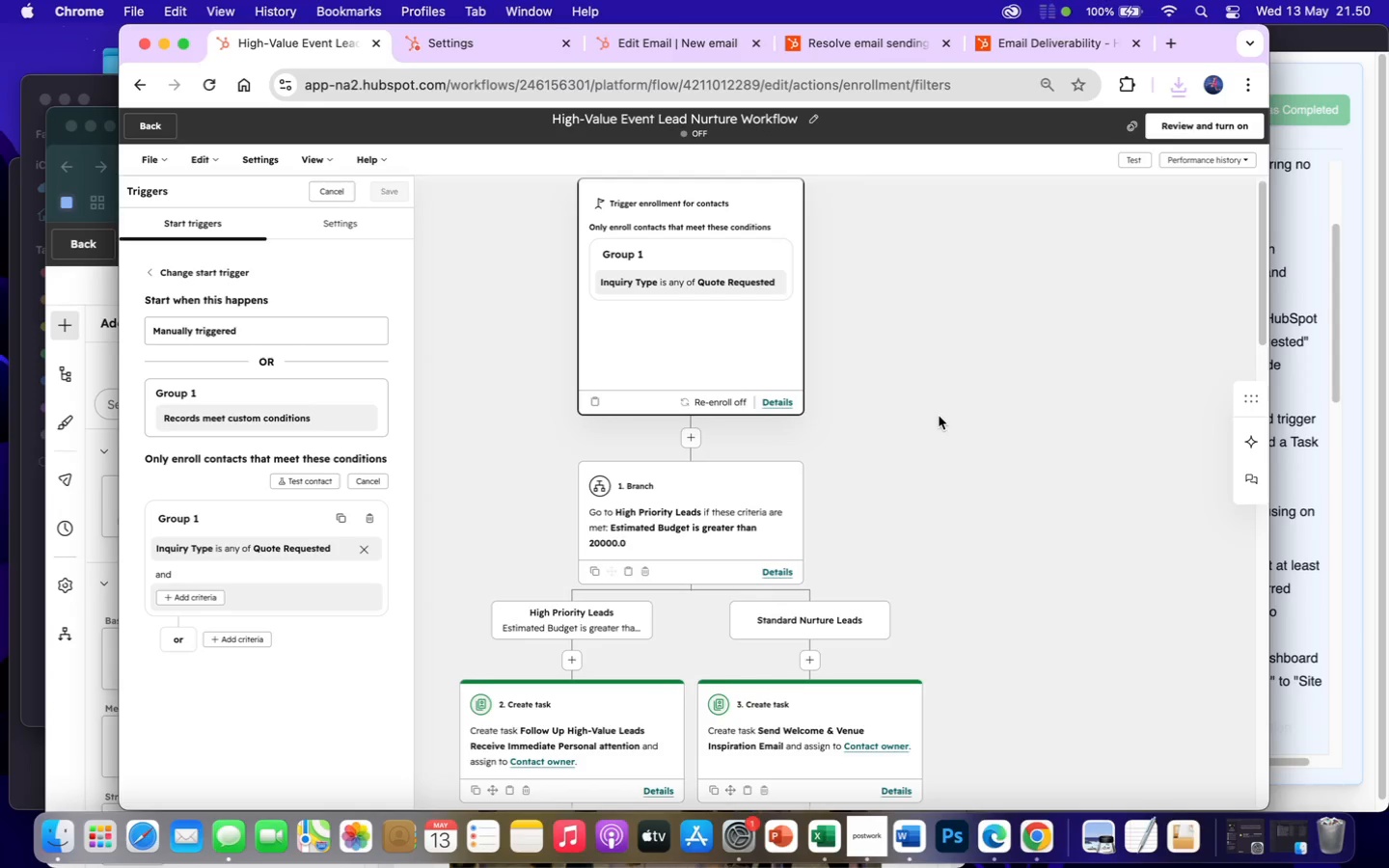 
wait(5.28)
 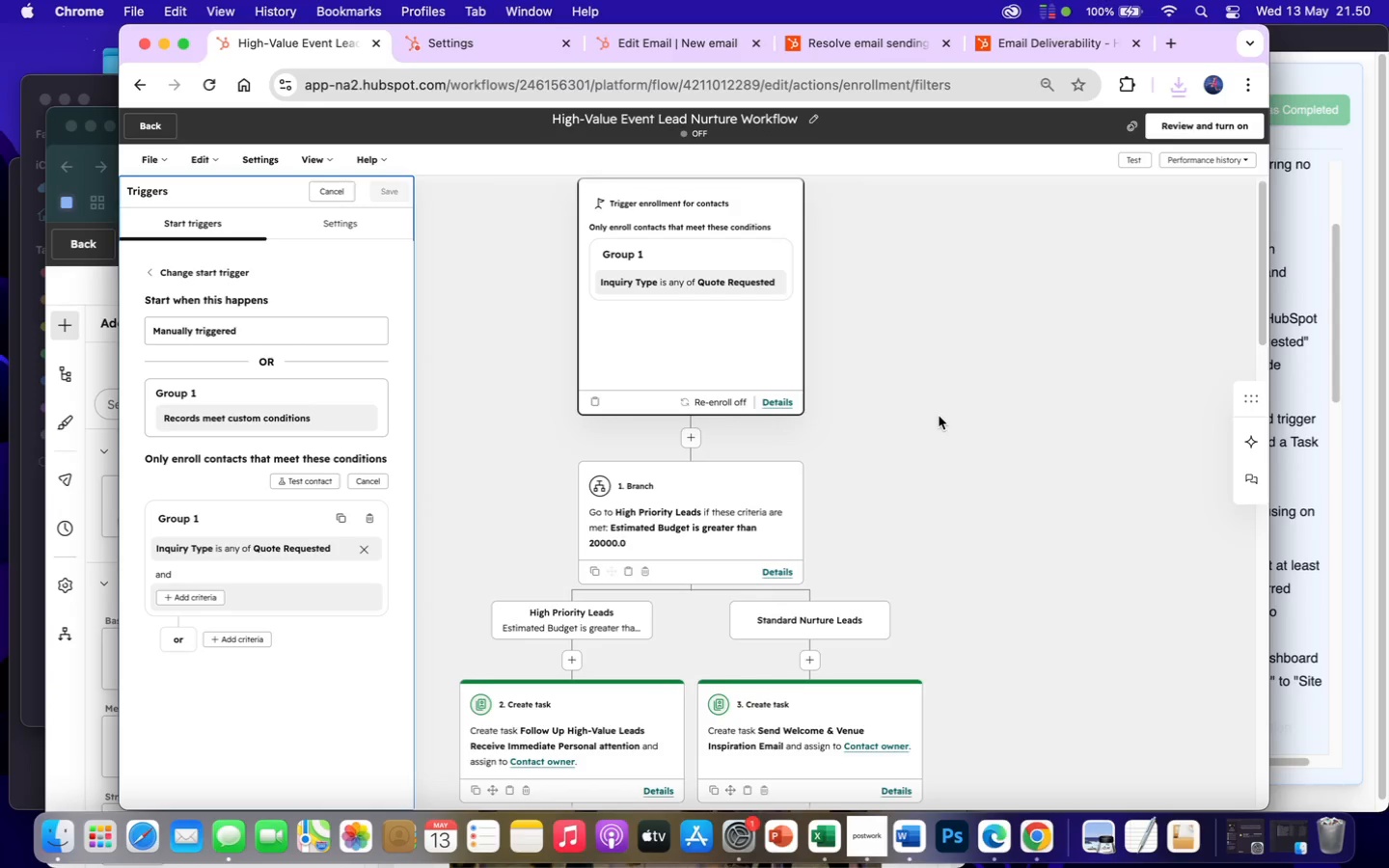 
key(Meta+Shift+4)
 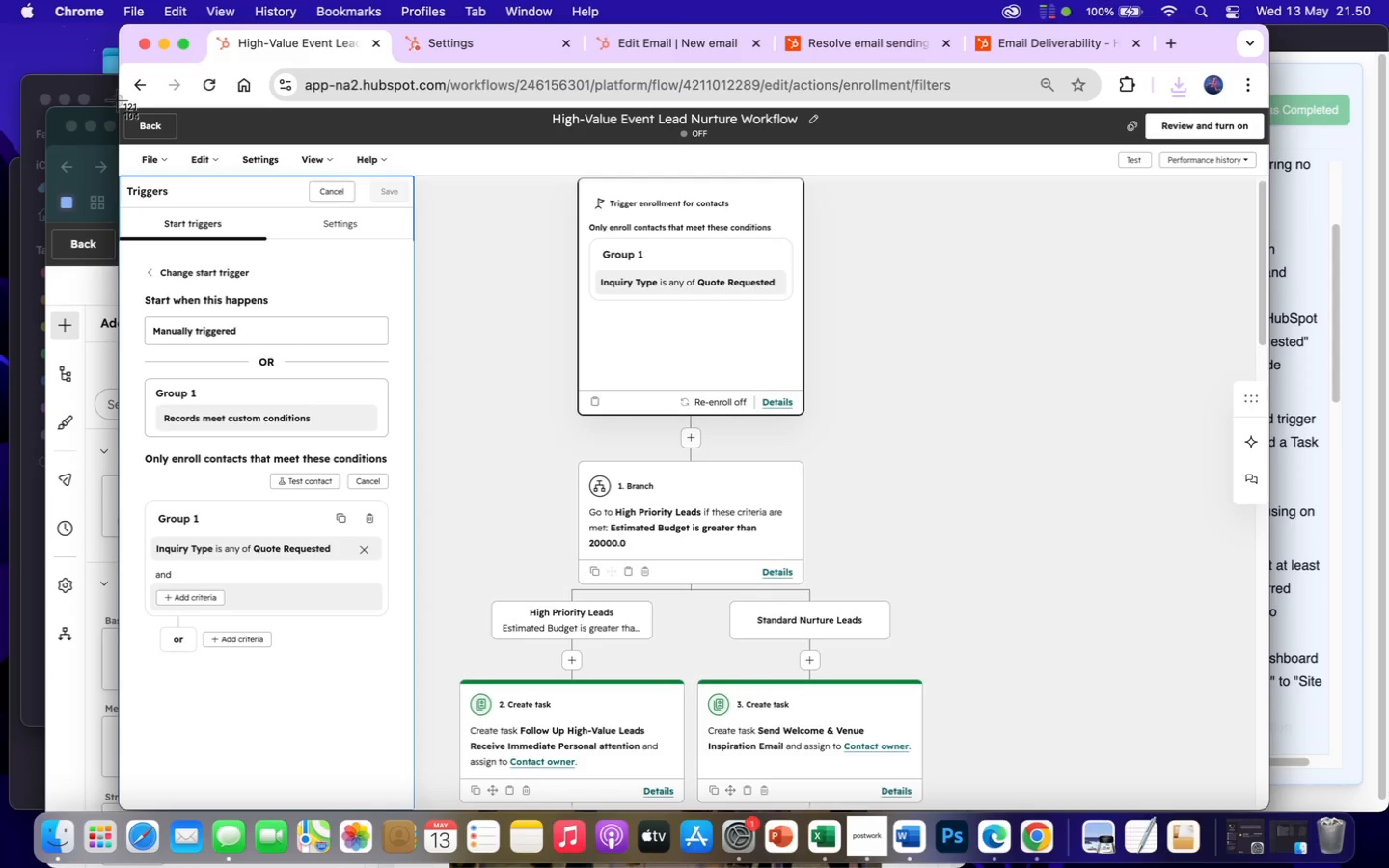 
left_click_drag(start_coordinate=[118, 102], to_coordinate=[965, 807])
 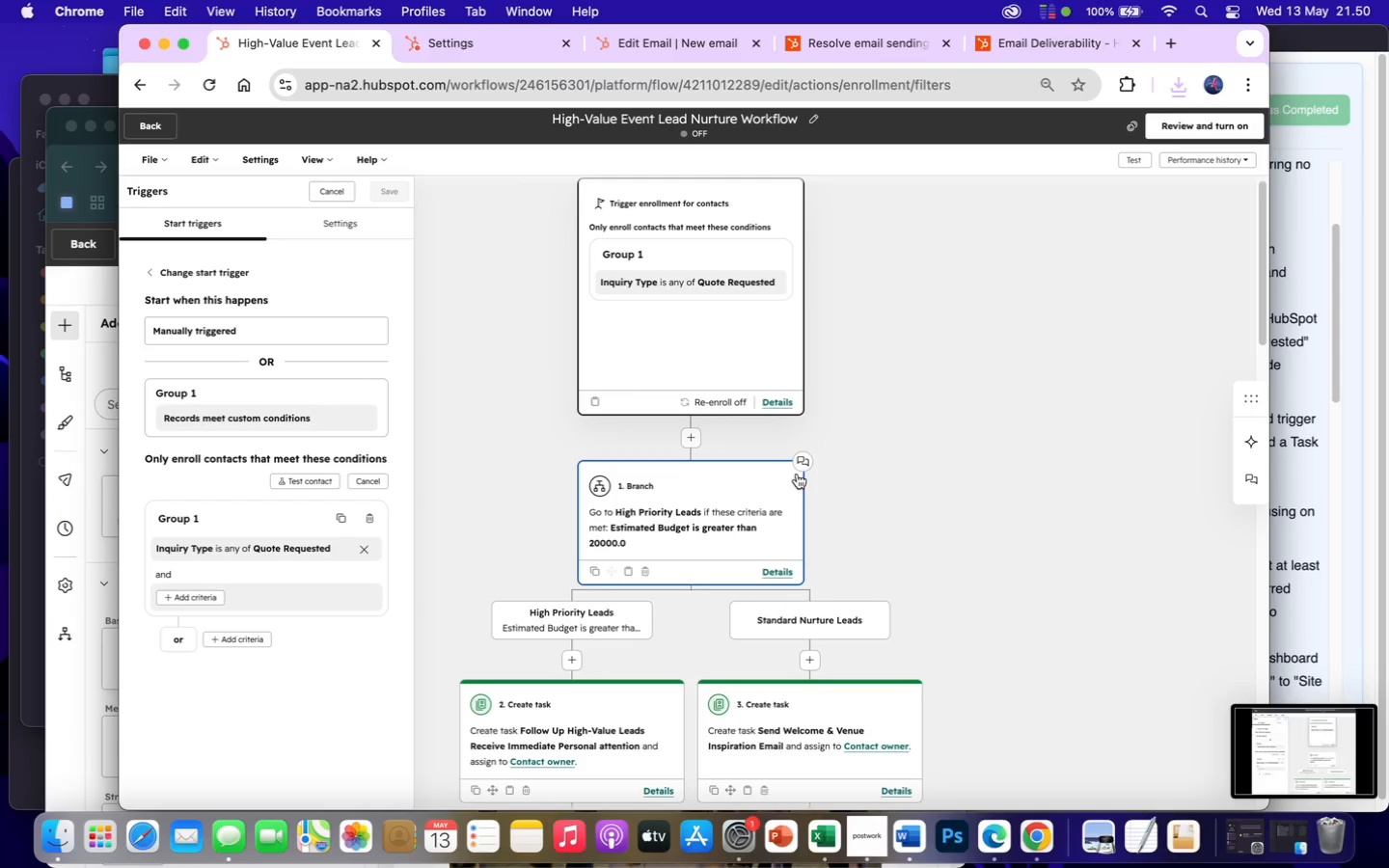 
left_click([776, 477])
 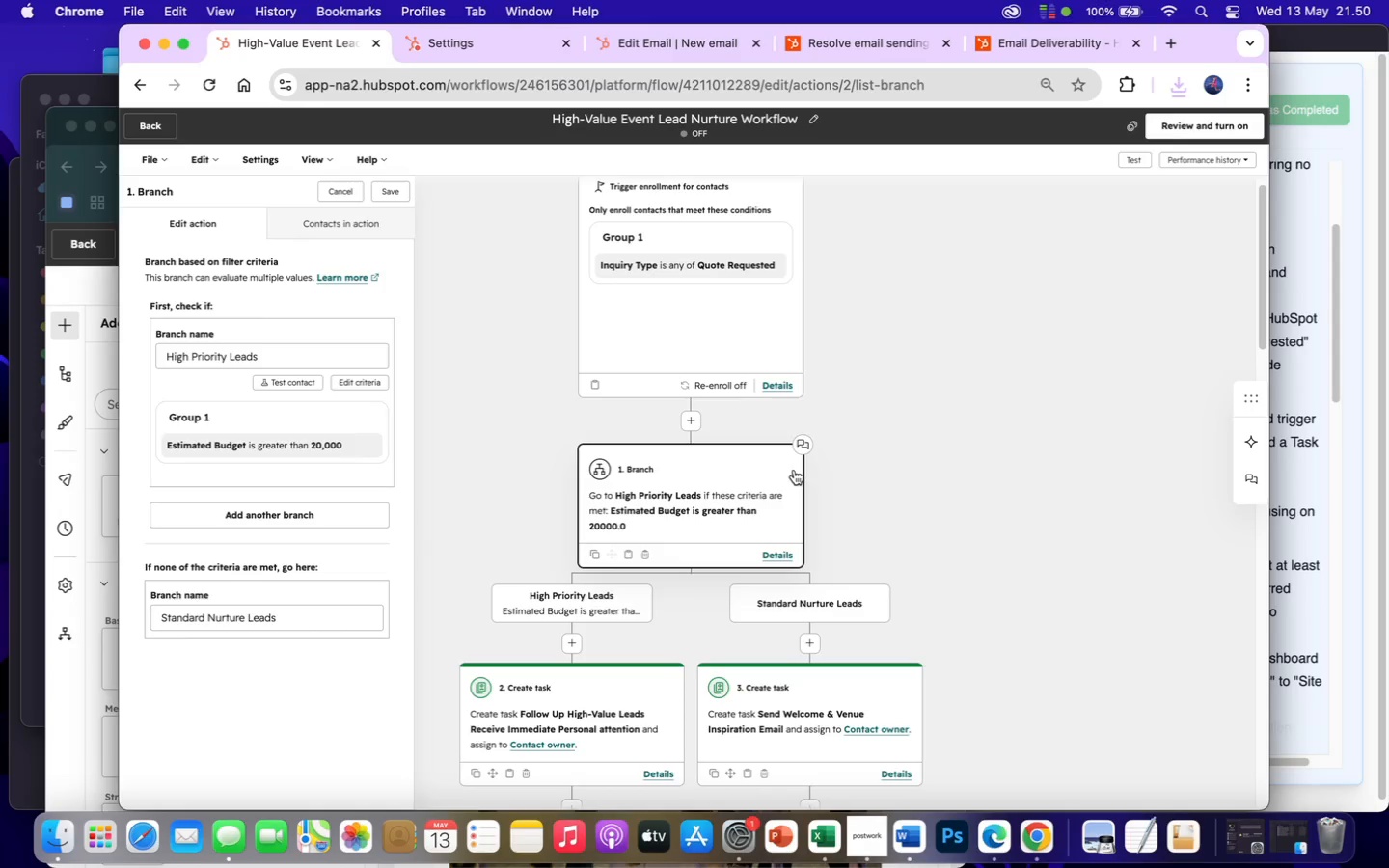 
wait(5.33)
 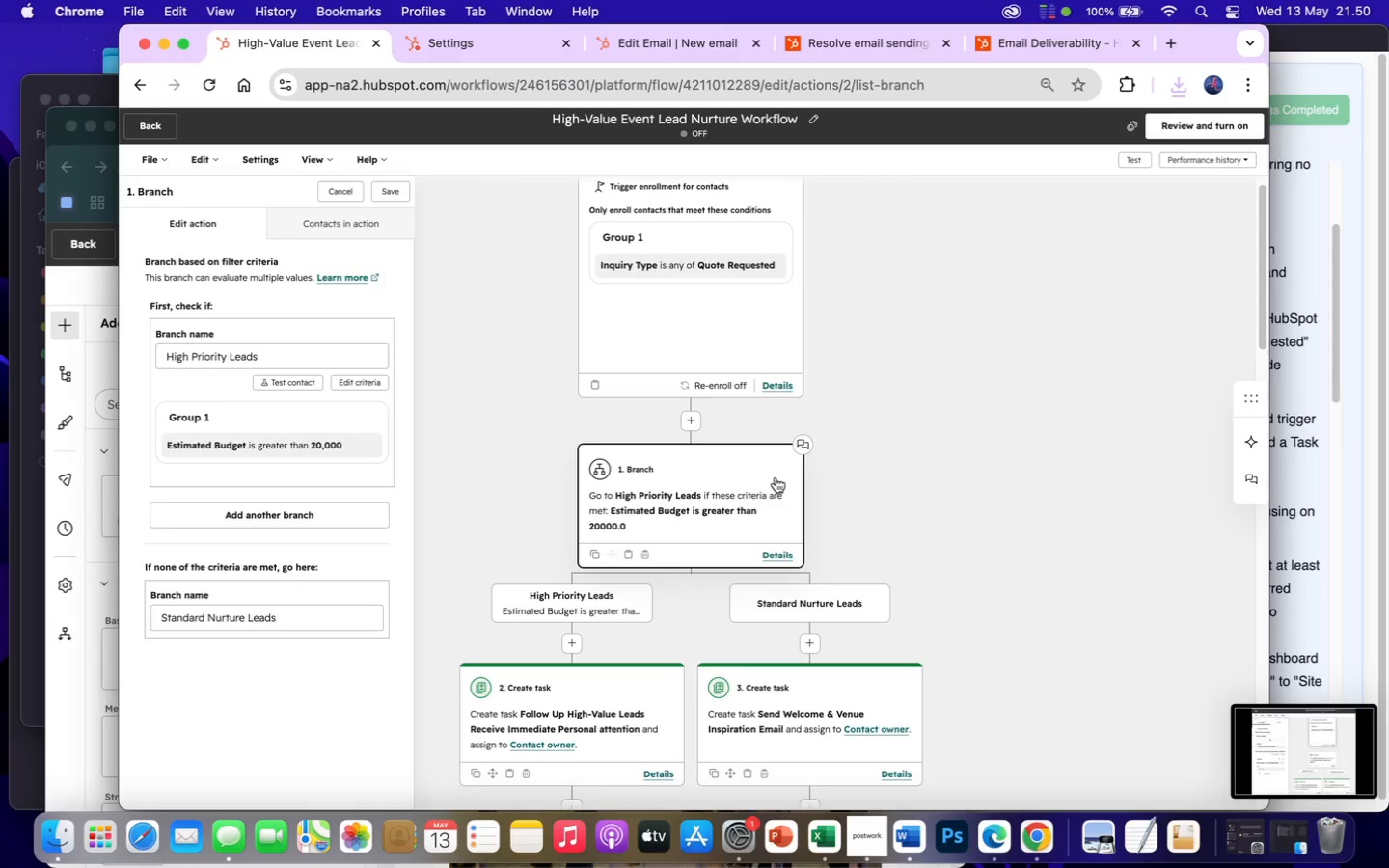 
scroll: coordinate [900, 483], scroll_direction: down, amount: 15.0
 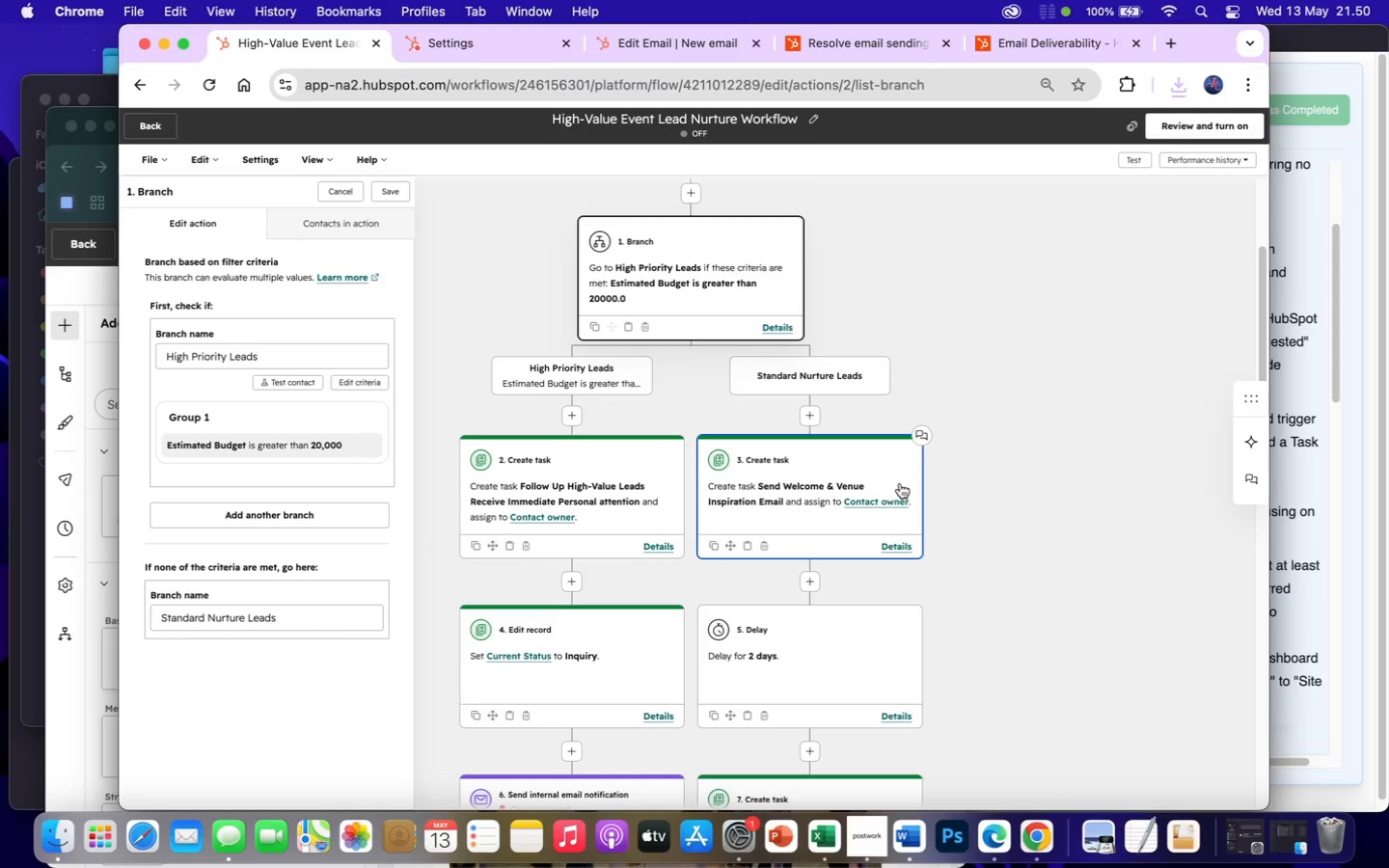 
key(Meta+Shift+4)
 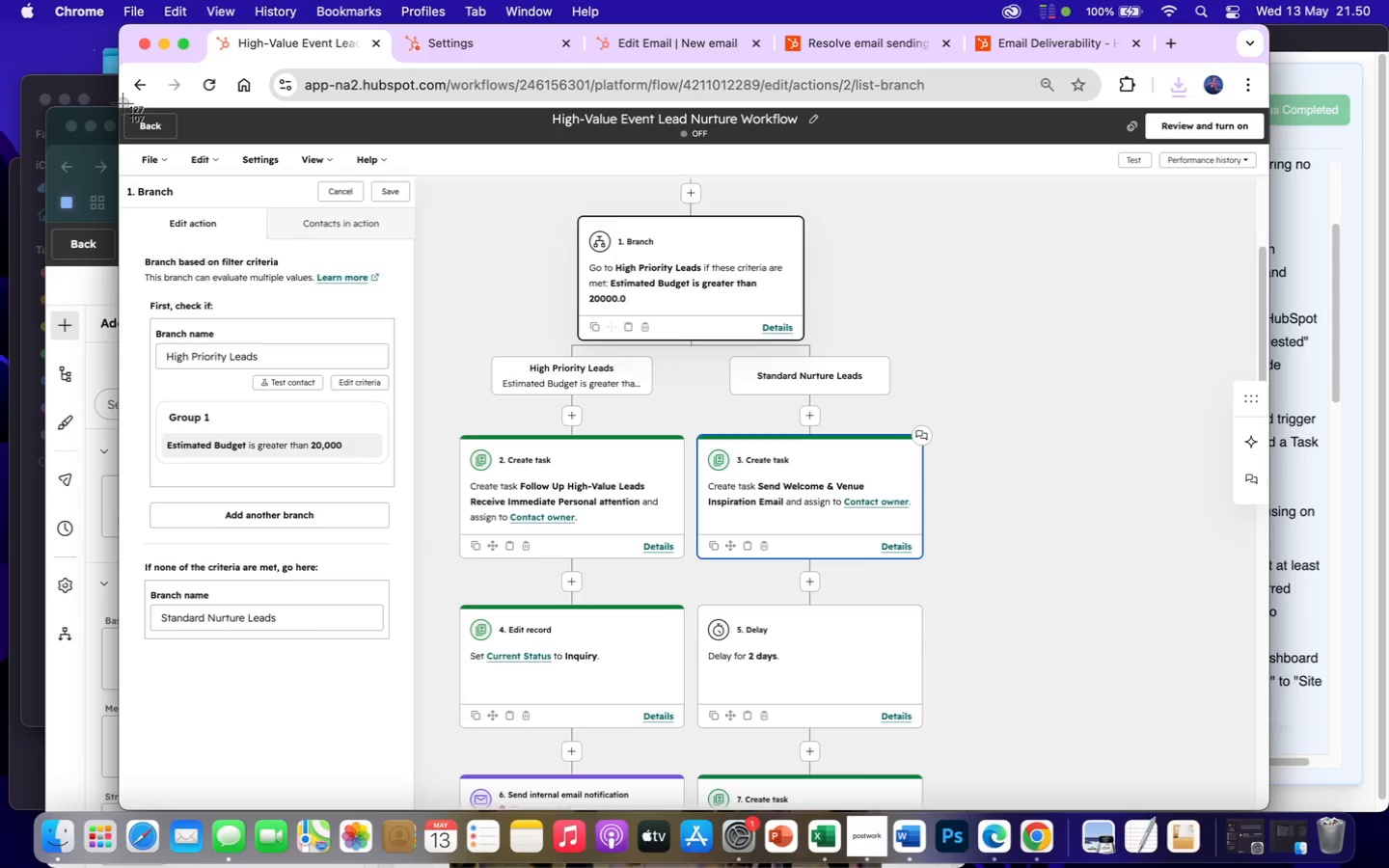 
left_click_drag(start_coordinate=[121, 103], to_coordinate=[957, 802])
 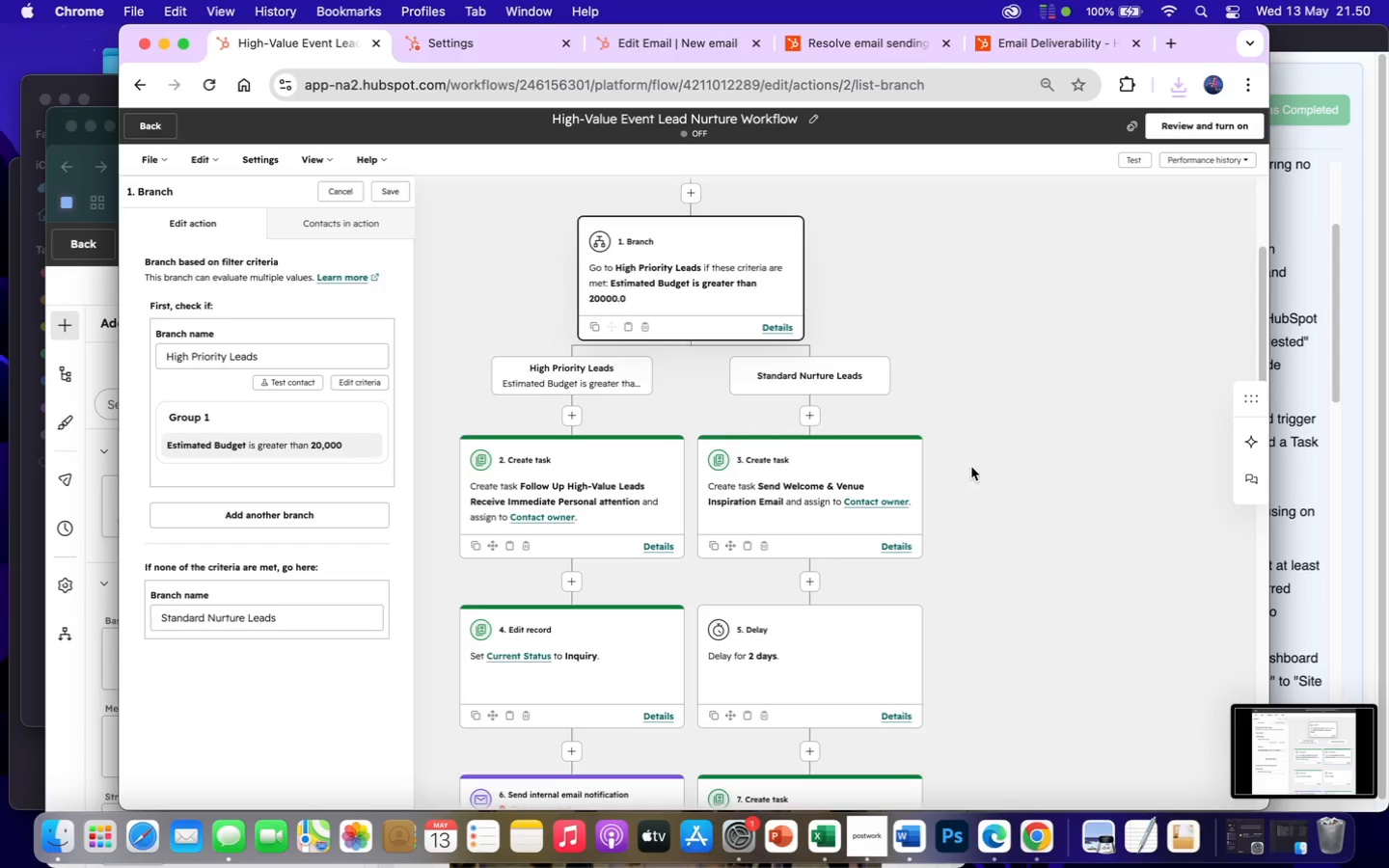 
mouse_move([823, 339])
 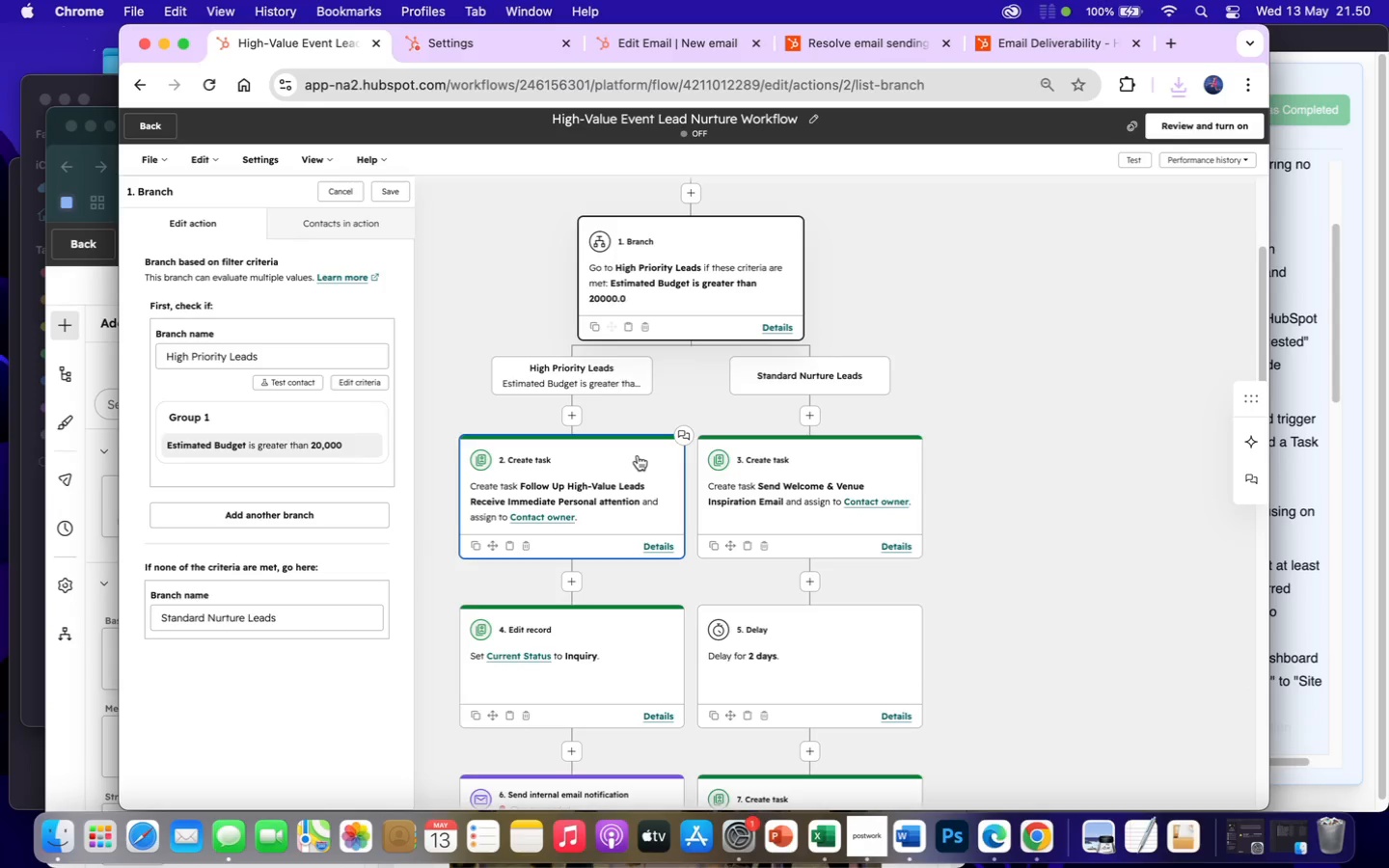 
wait(5.31)
 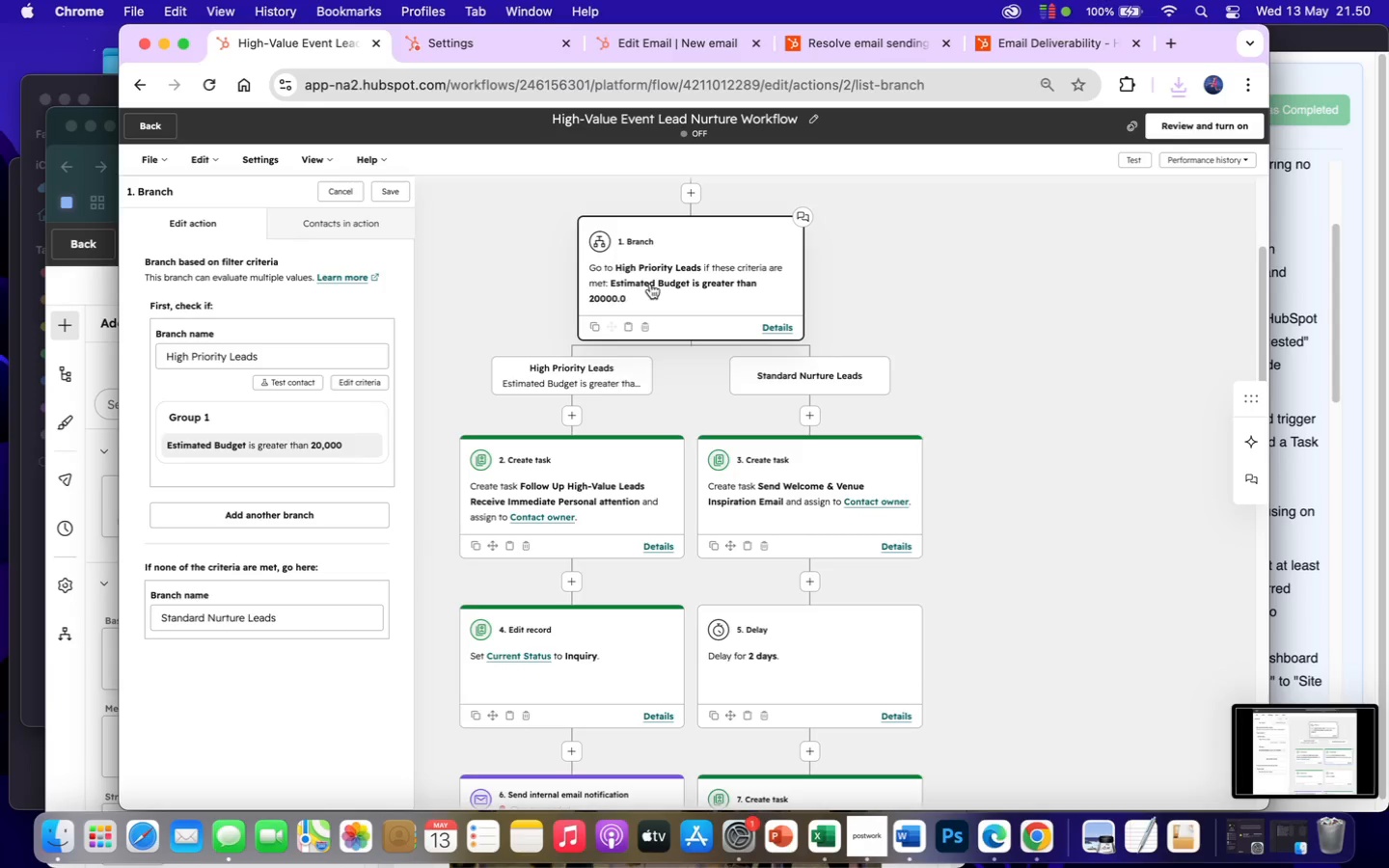 
left_click([638, 455])
 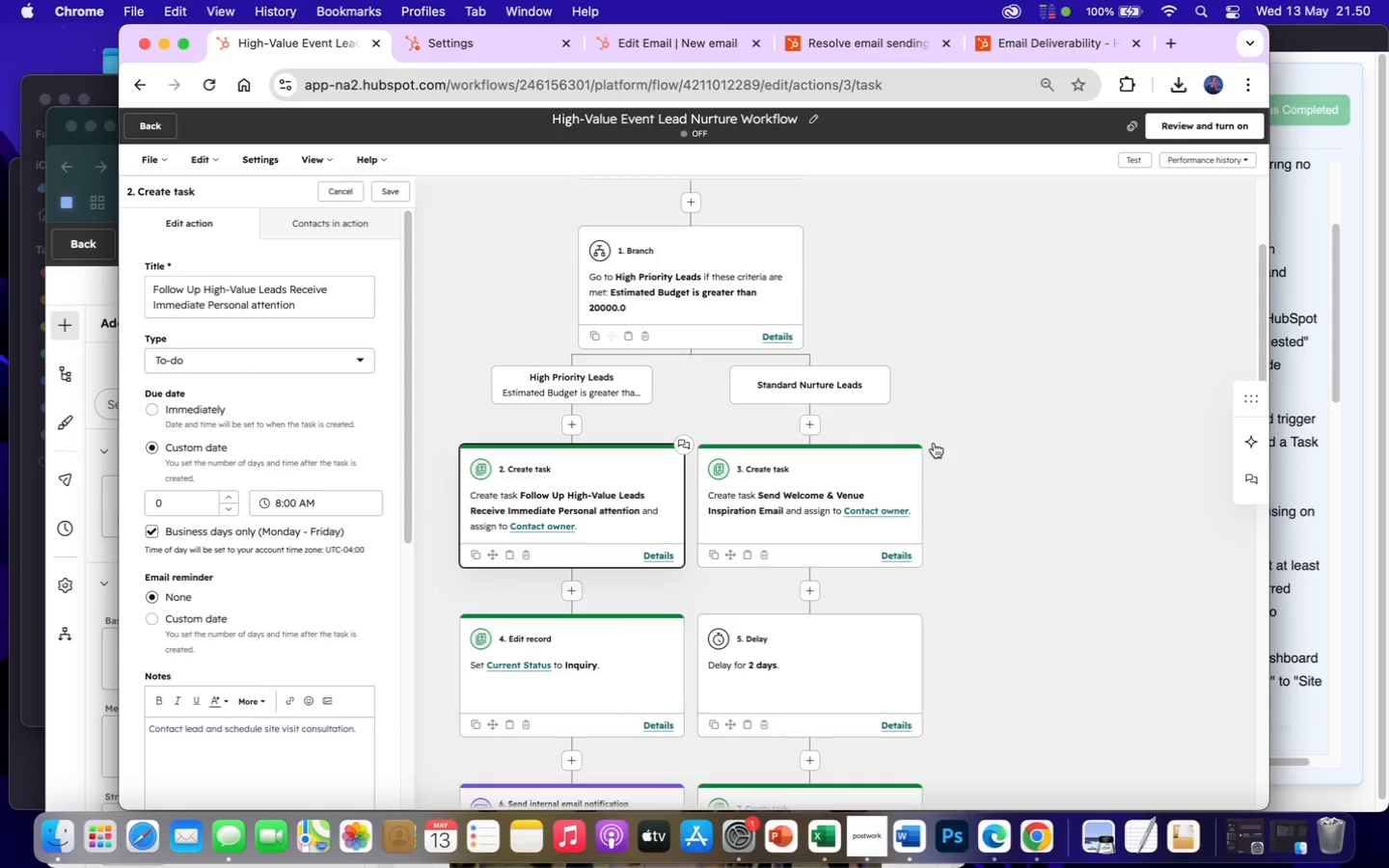 
scroll: coordinate [1078, 556], scroll_direction: down, amount: 16.0
 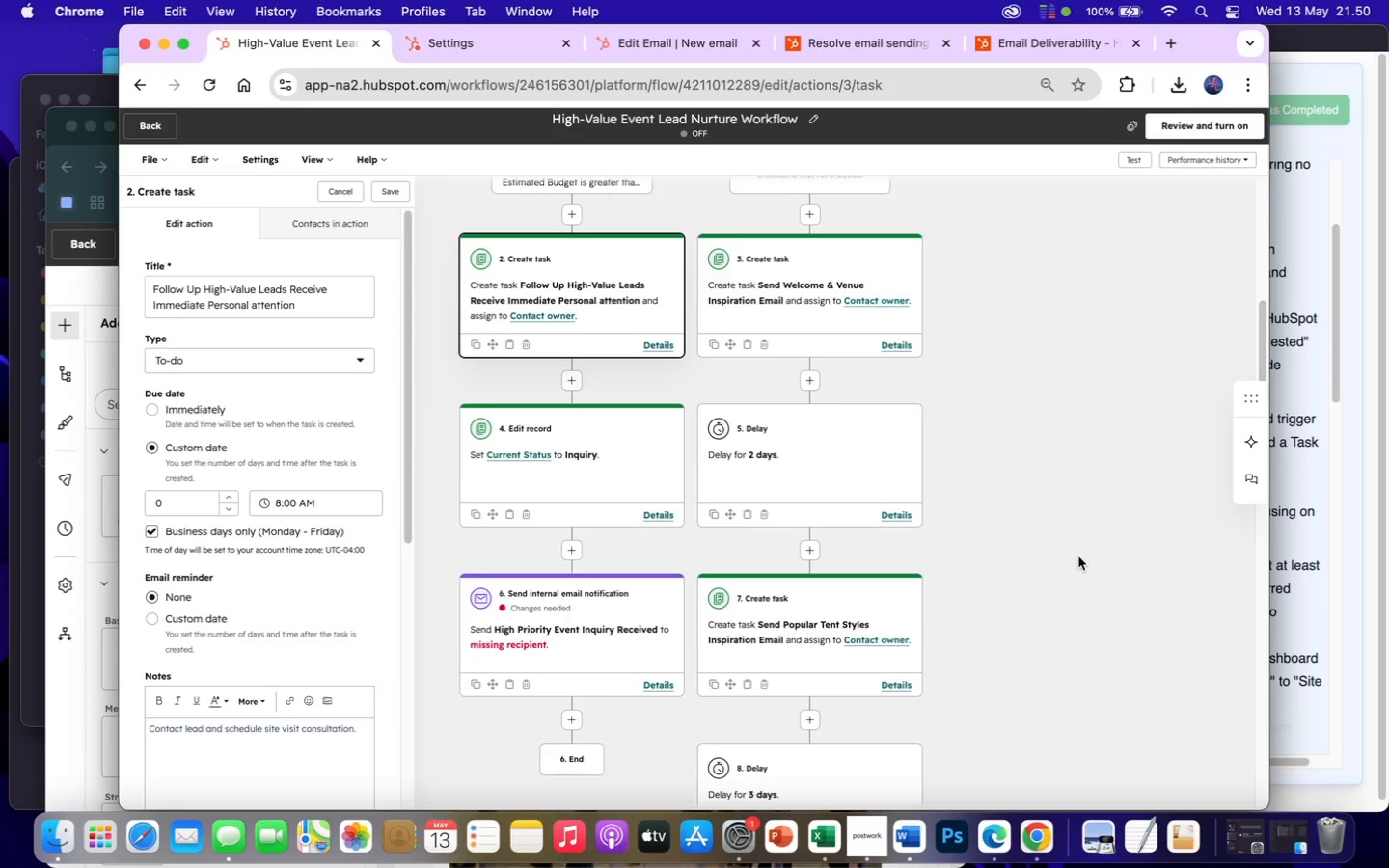 
scroll: coordinate [1078, 556], scroll_direction: up, amount: 2.0
 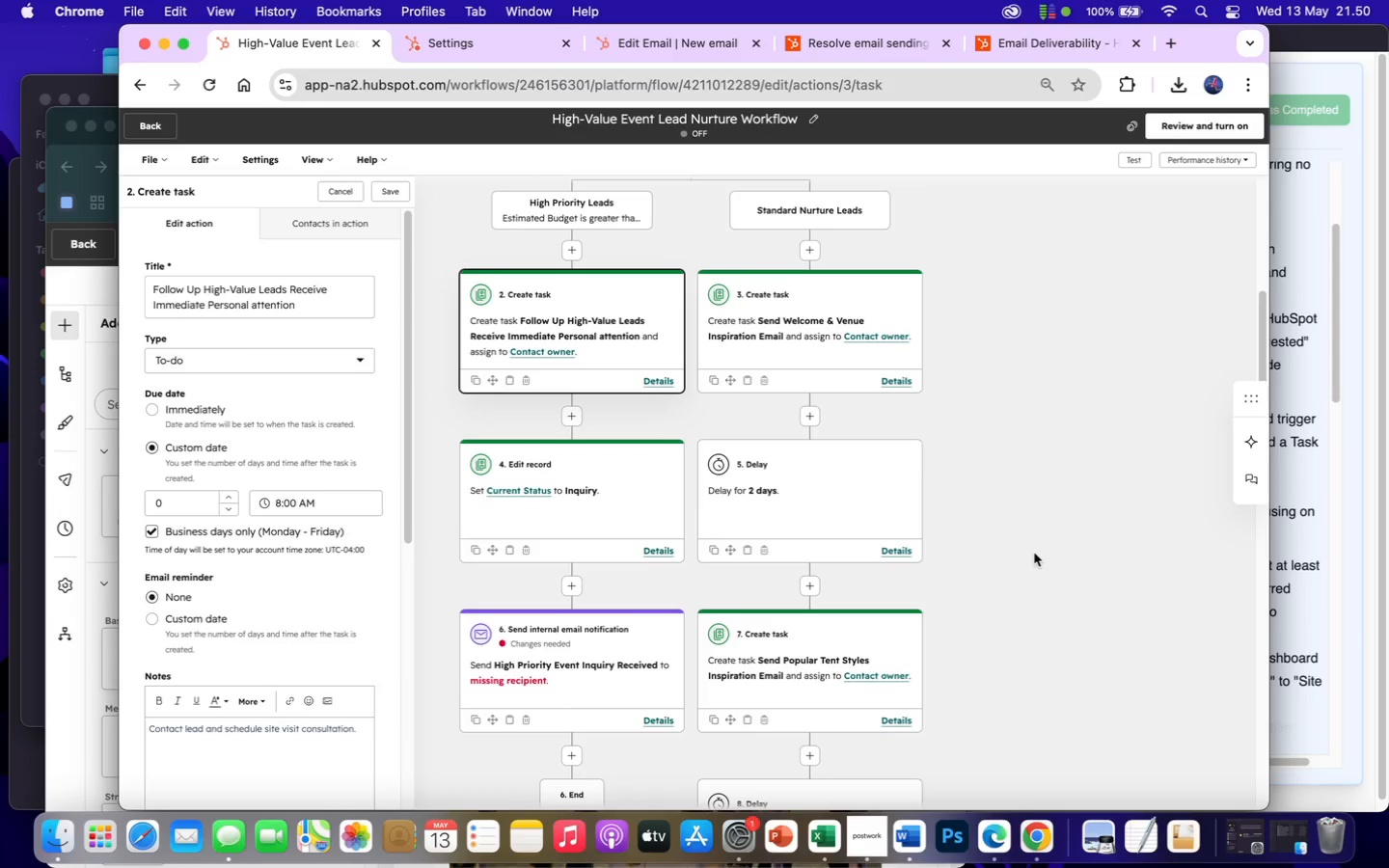 
wait(7.57)
 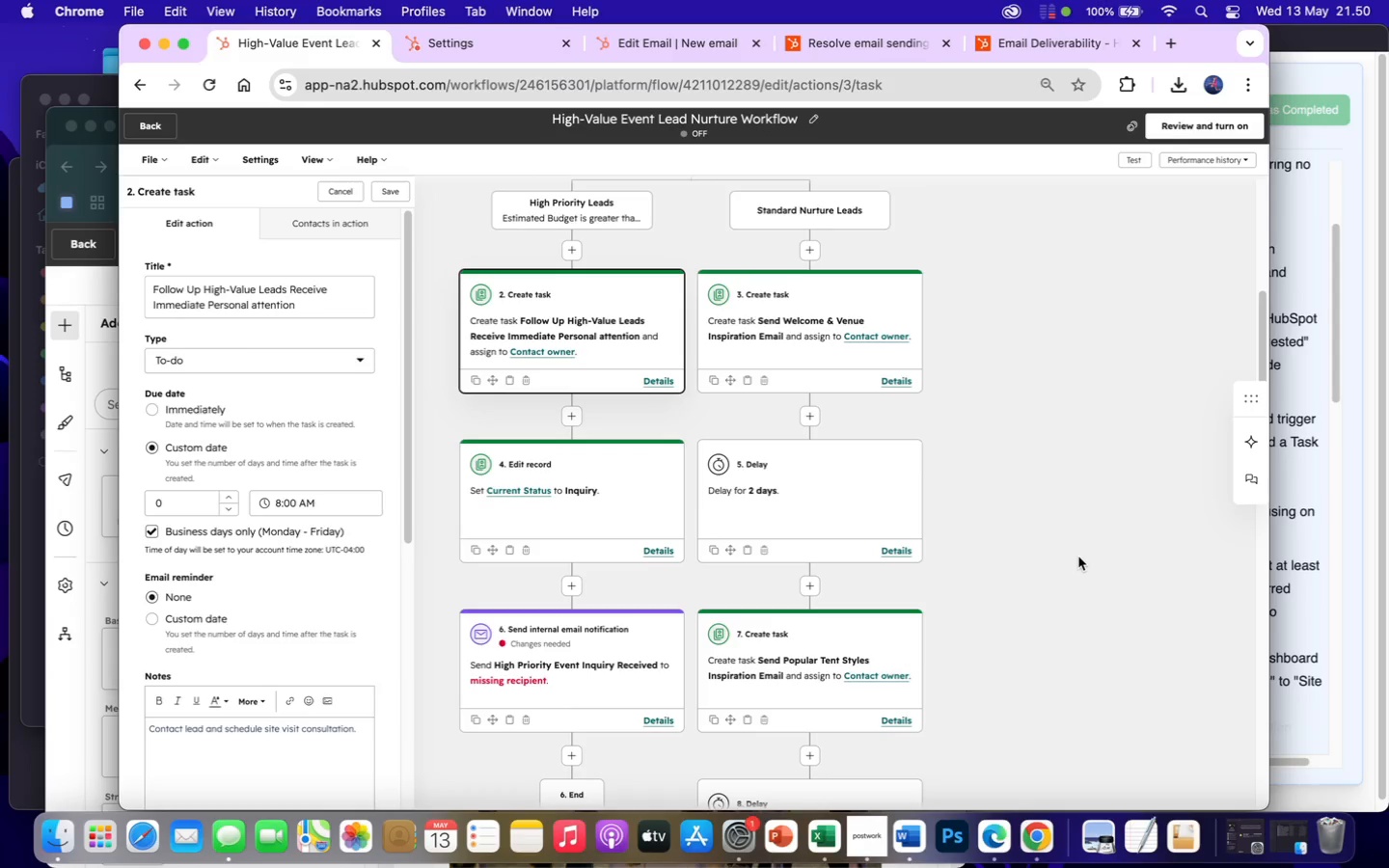 
scroll: coordinate [344, 425], scroll_direction: down, amount: 45.0
 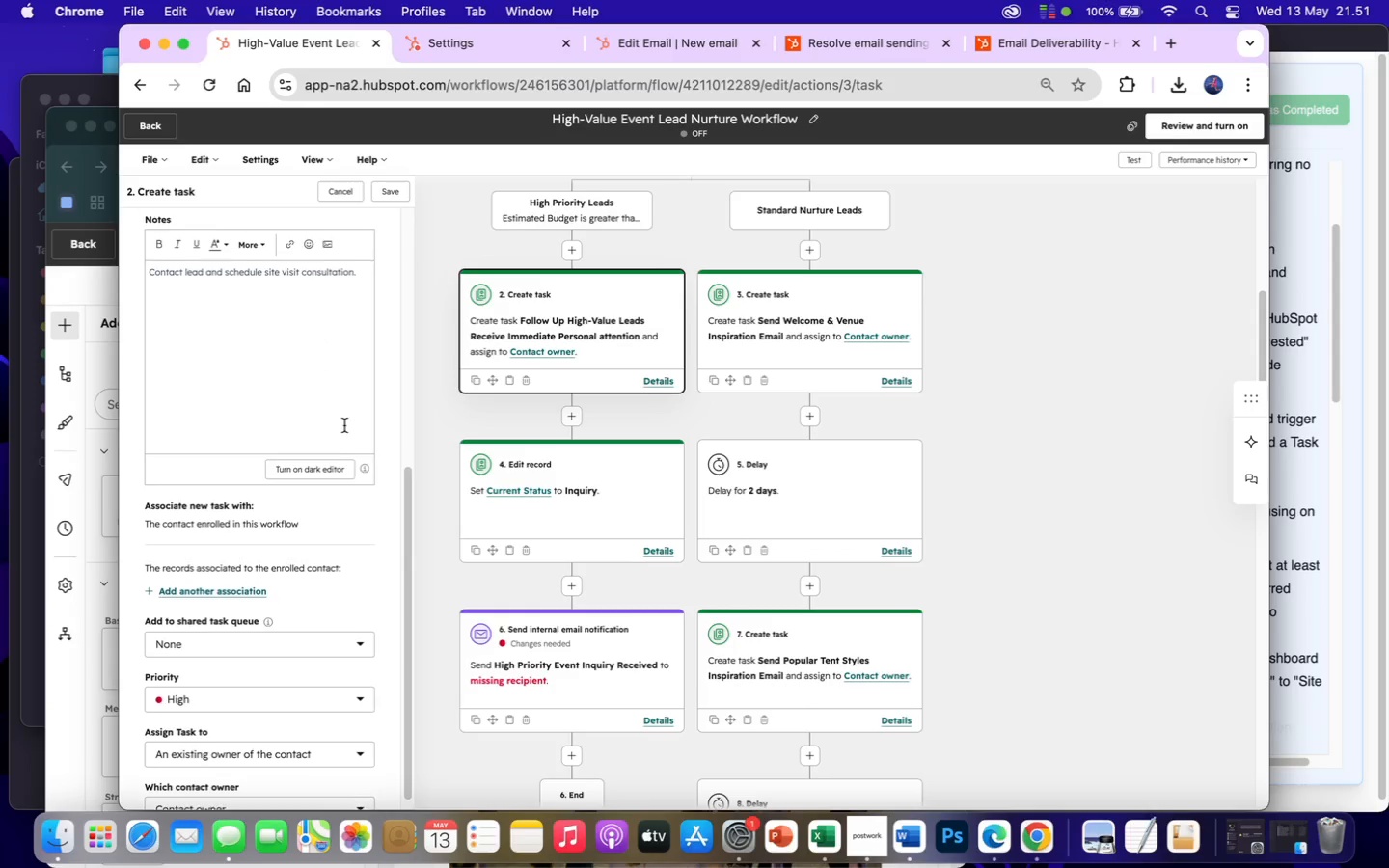 
scroll: coordinate [235, 803], scroll_direction: up, amount: 36.0
 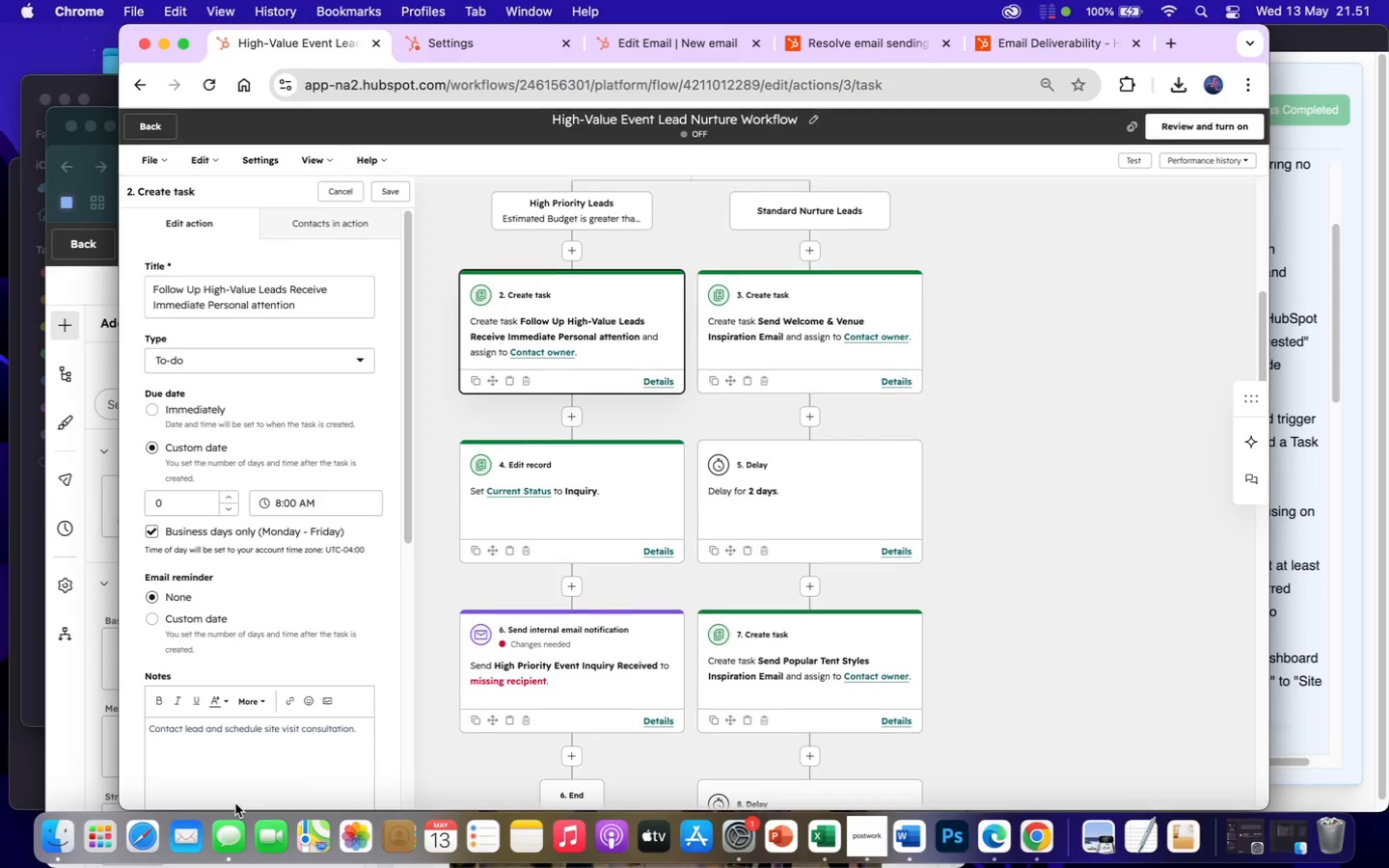 
scroll: coordinate [233, 680], scroll_direction: down, amount: 6.0
 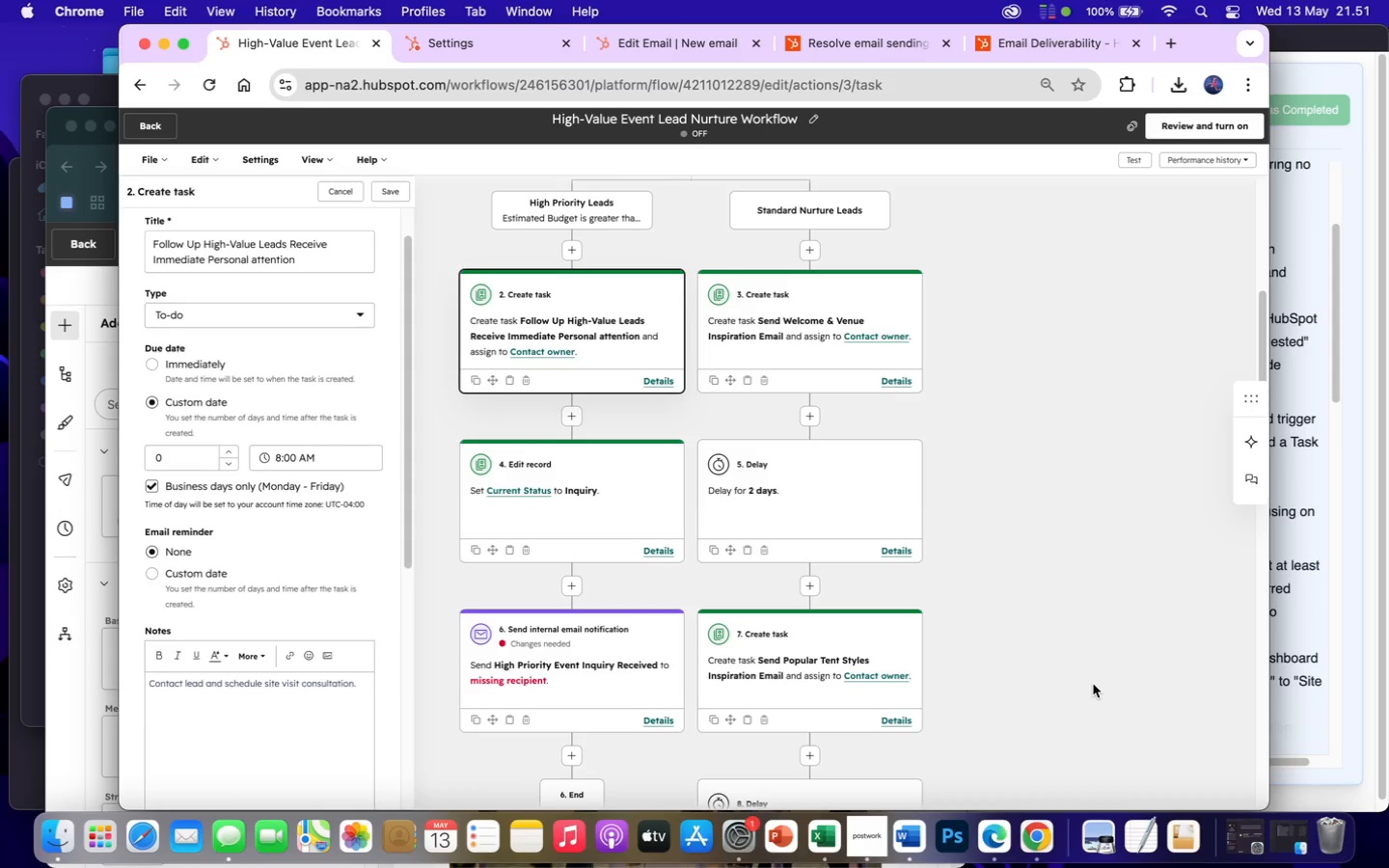 
wait(5.12)
 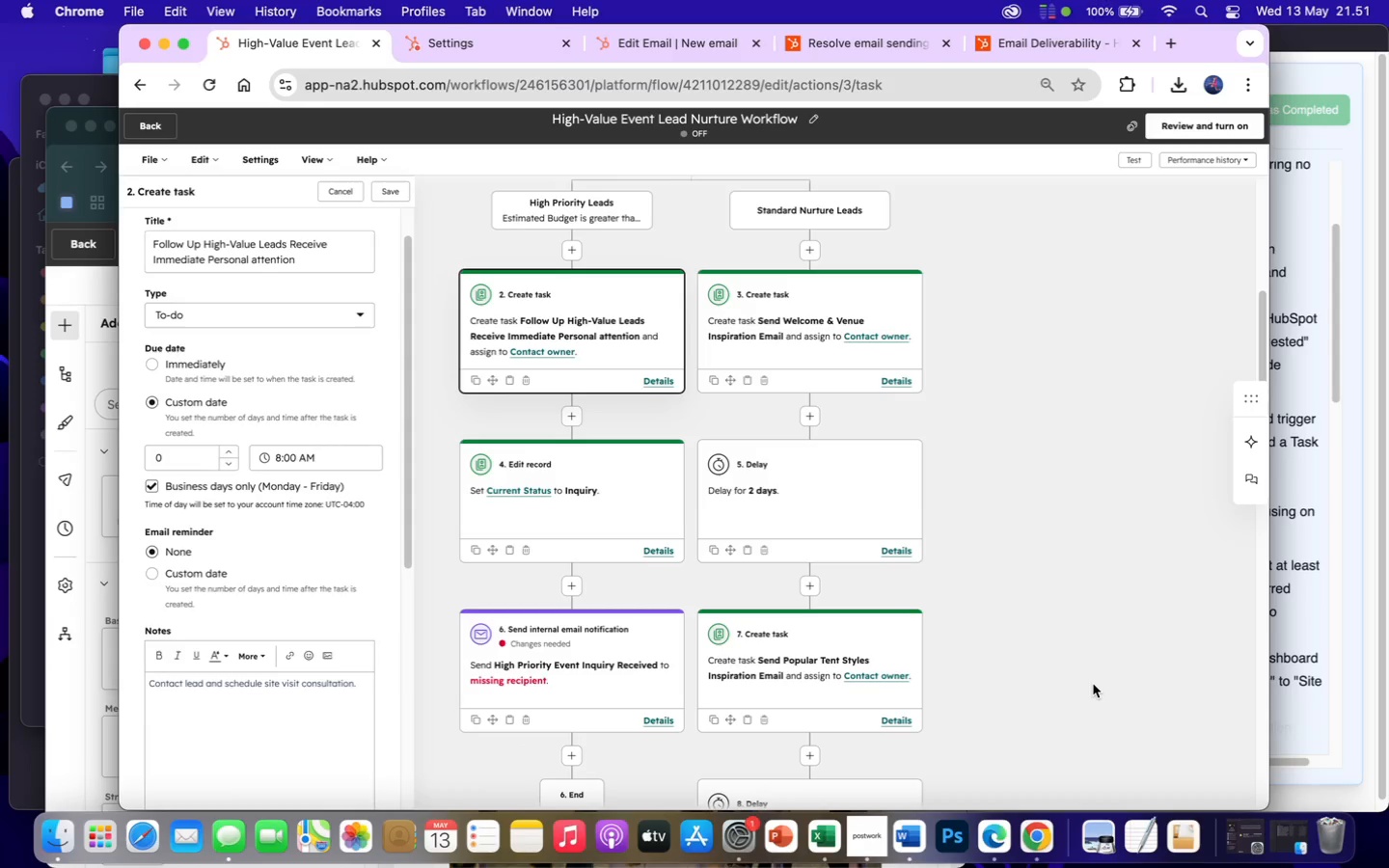 
key(Meta+Shift+4)
 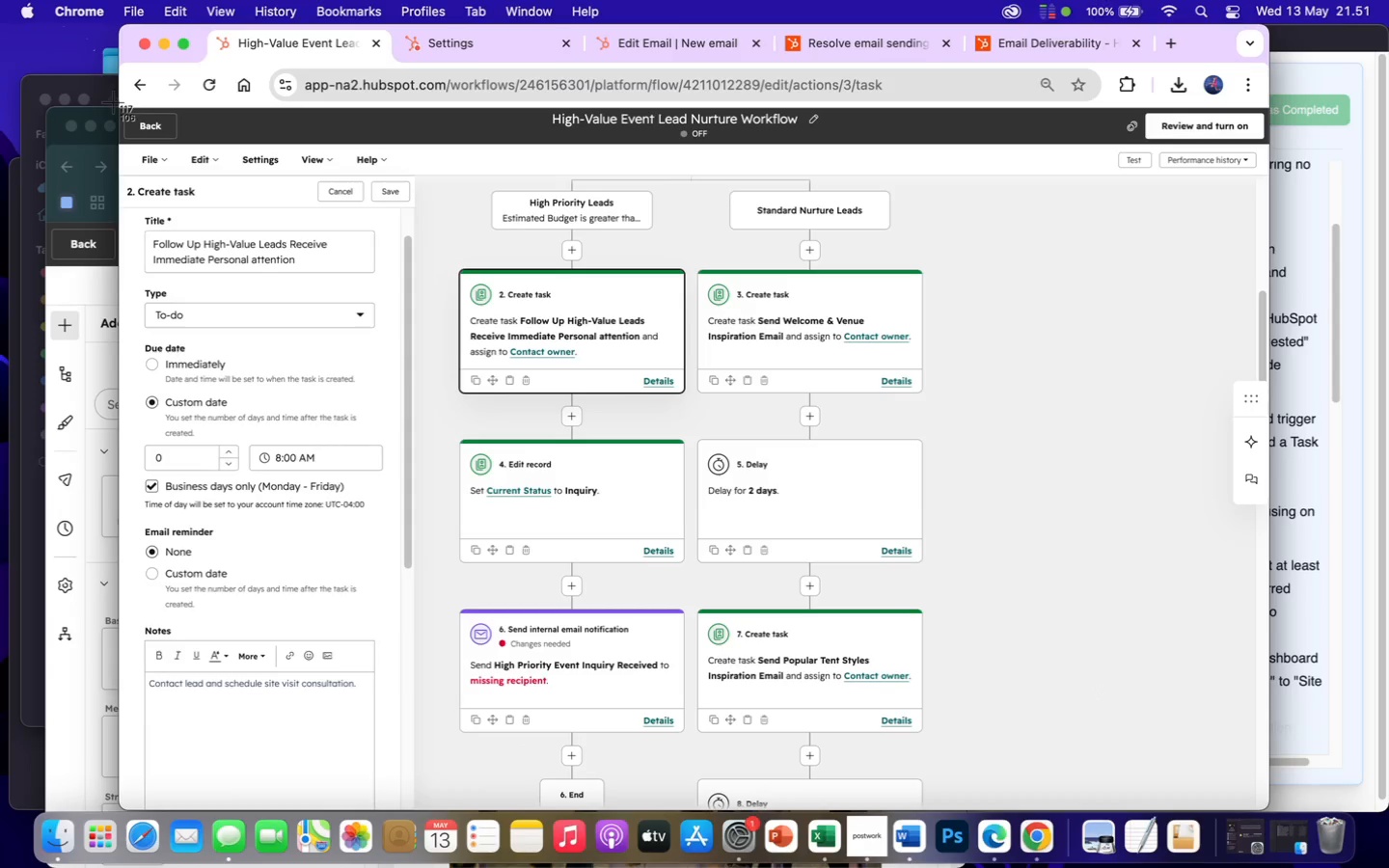 
left_click_drag(start_coordinate=[113, 100], to_coordinate=[961, 792])
 